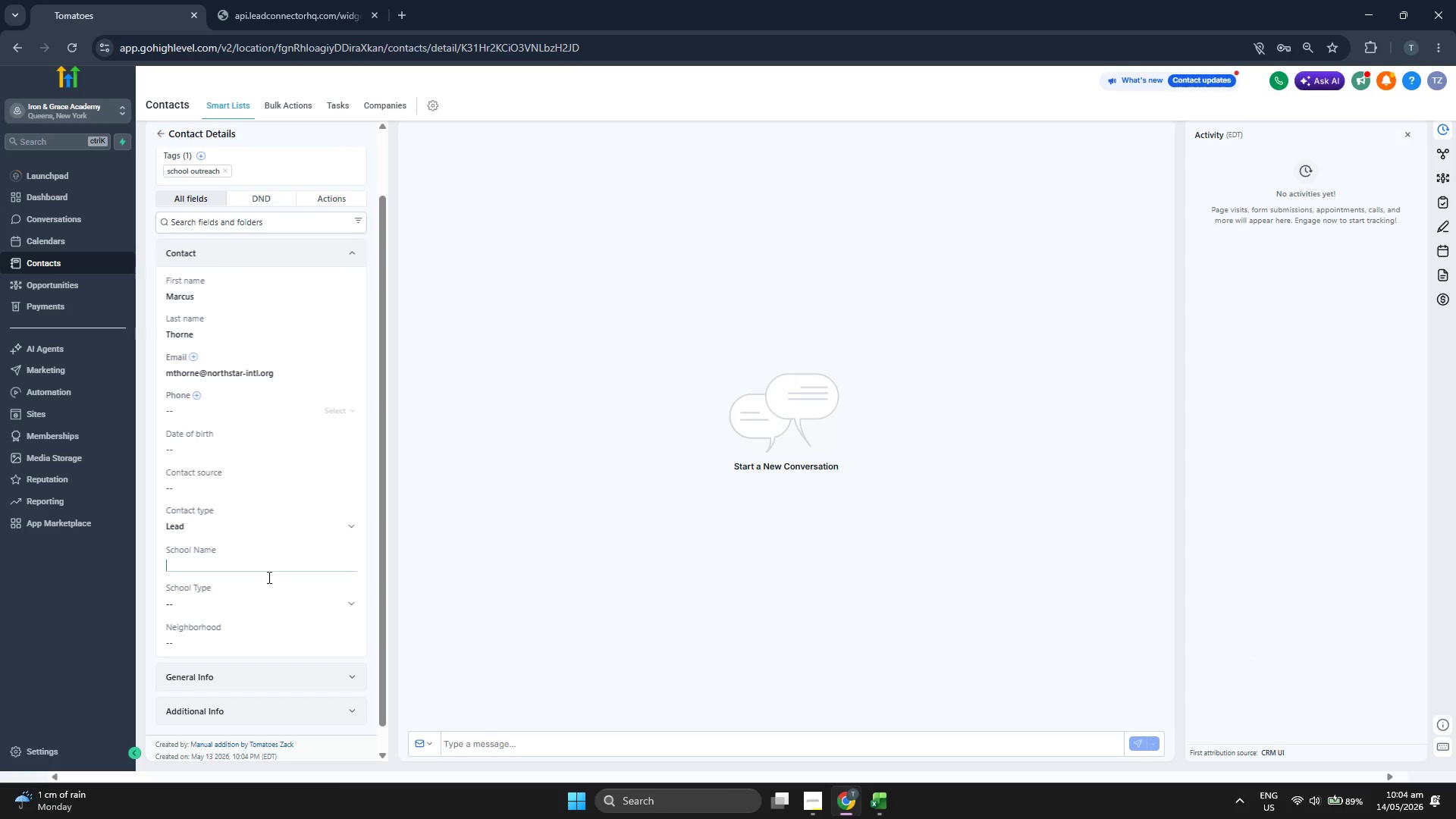 
key(Control+V)
 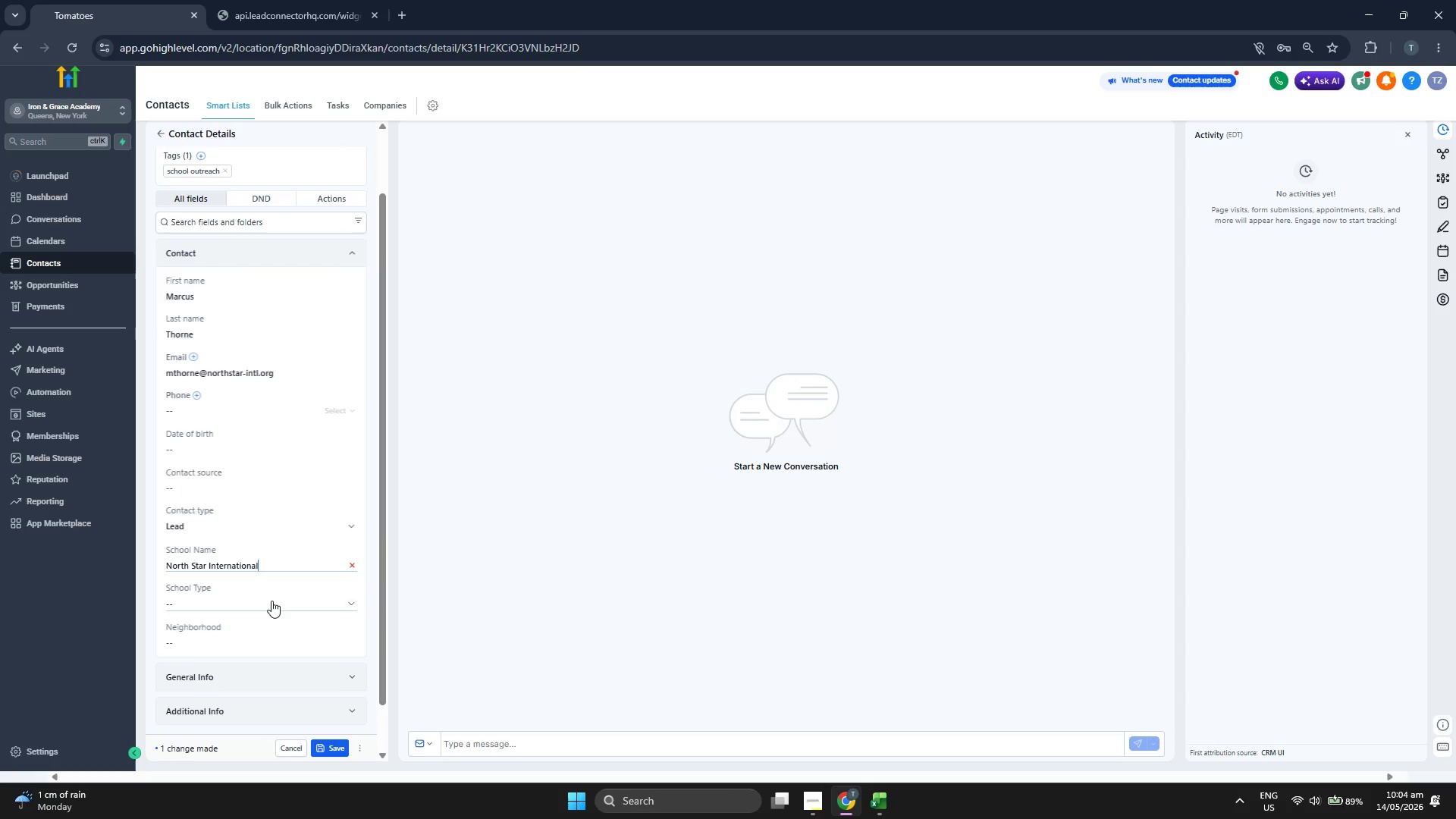 
left_click([271, 601])
 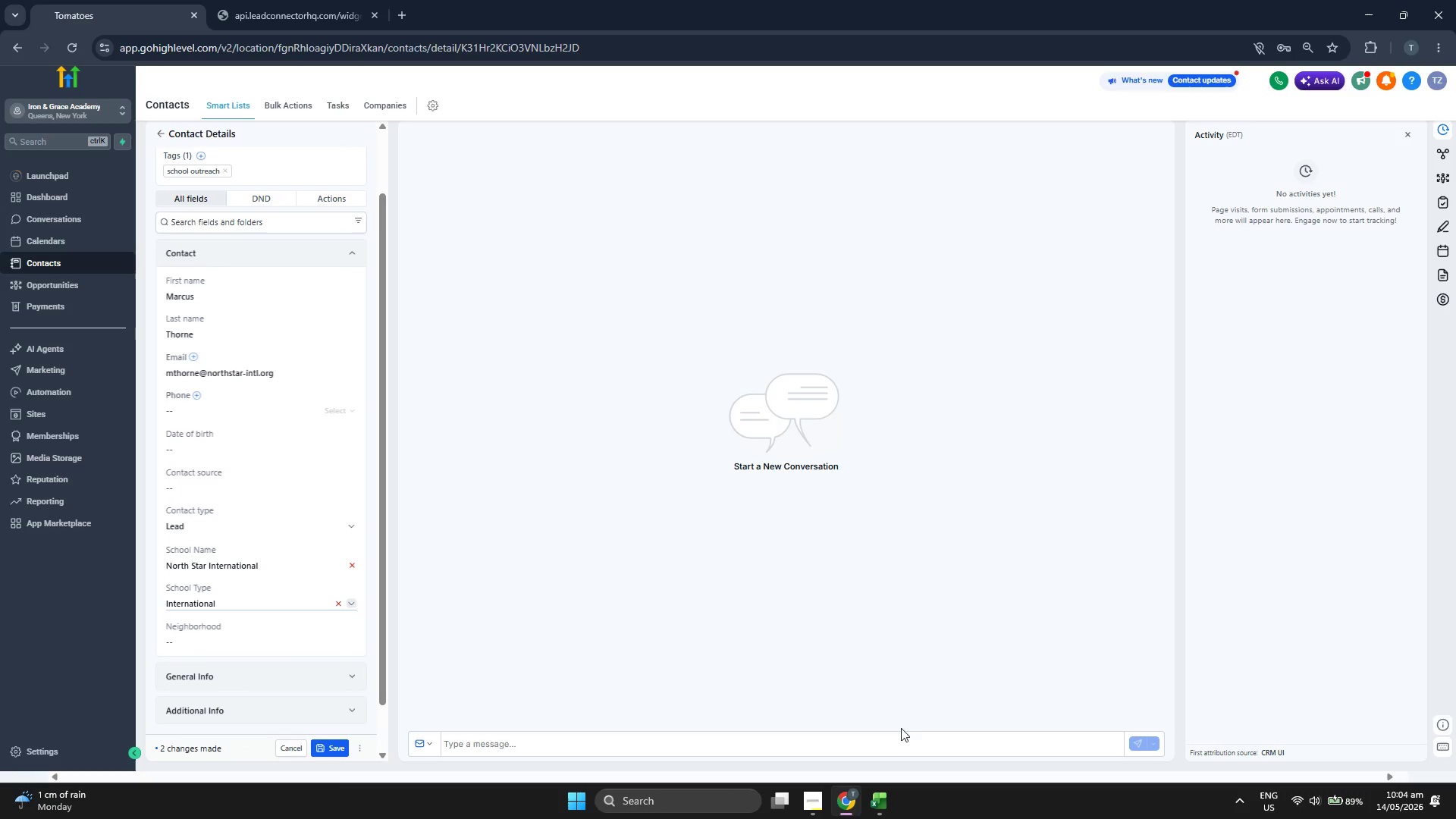 
left_click([884, 817])
 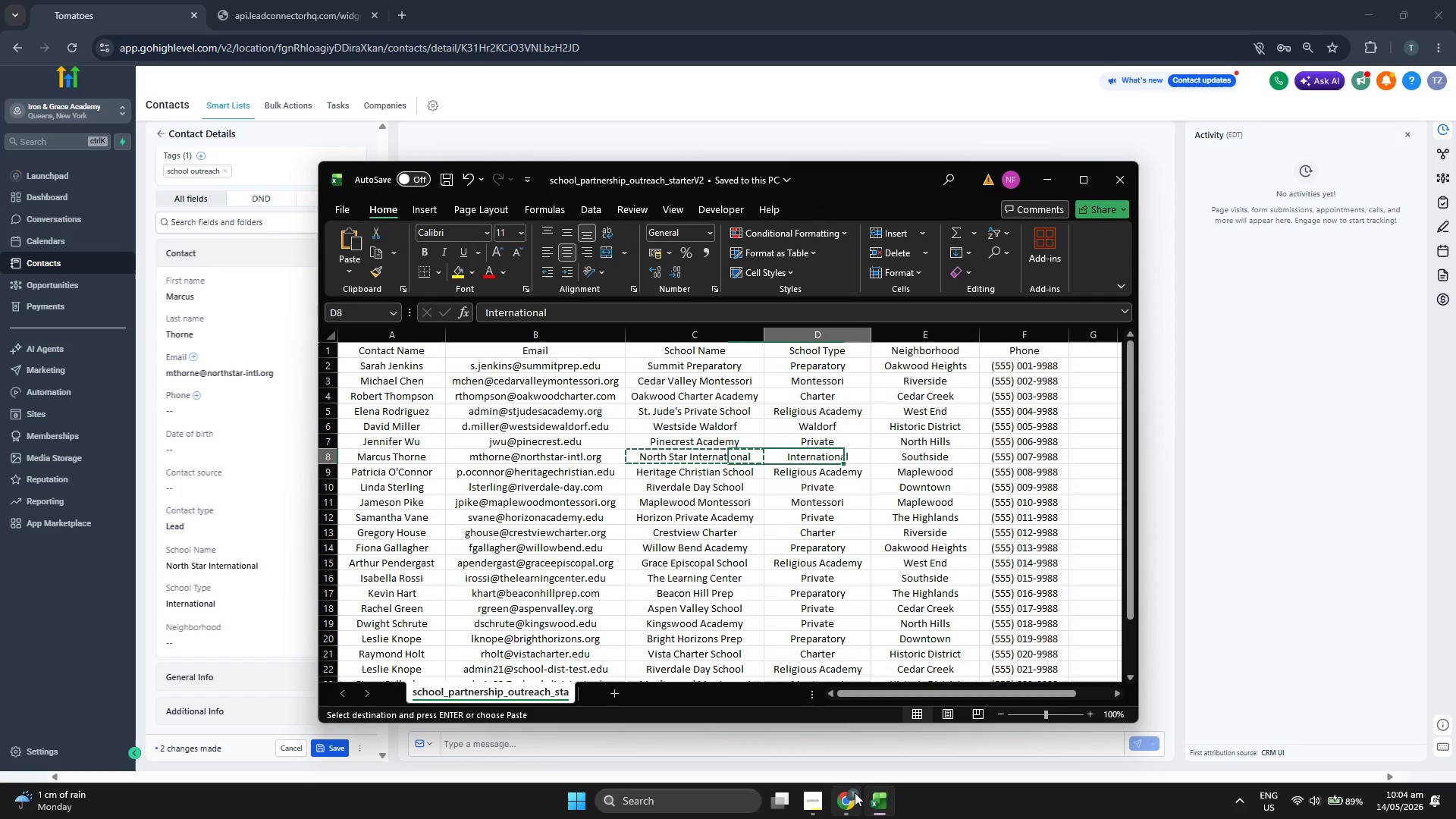 
key(ArrowRight)
 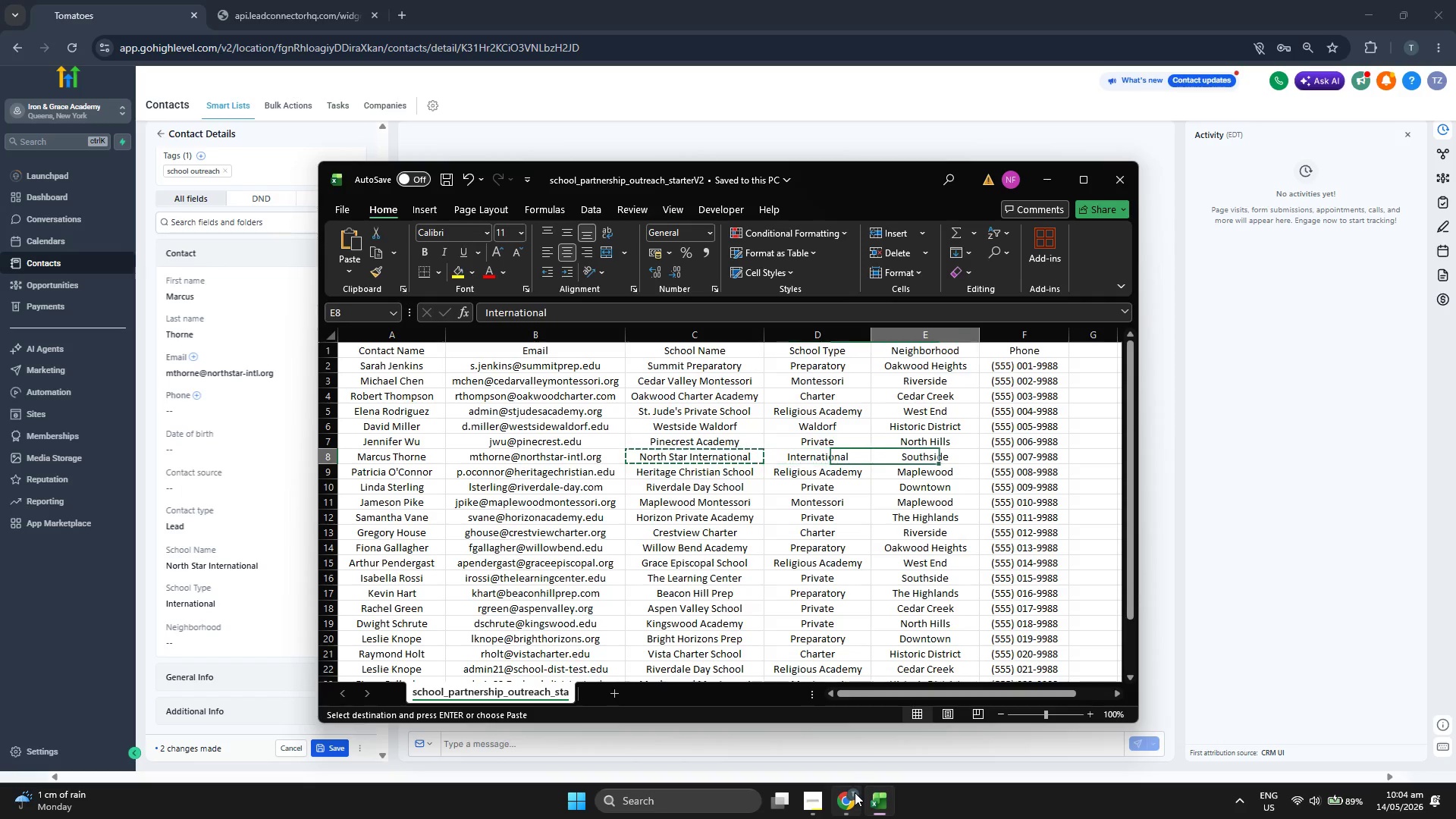 
key(ArrowRight)
 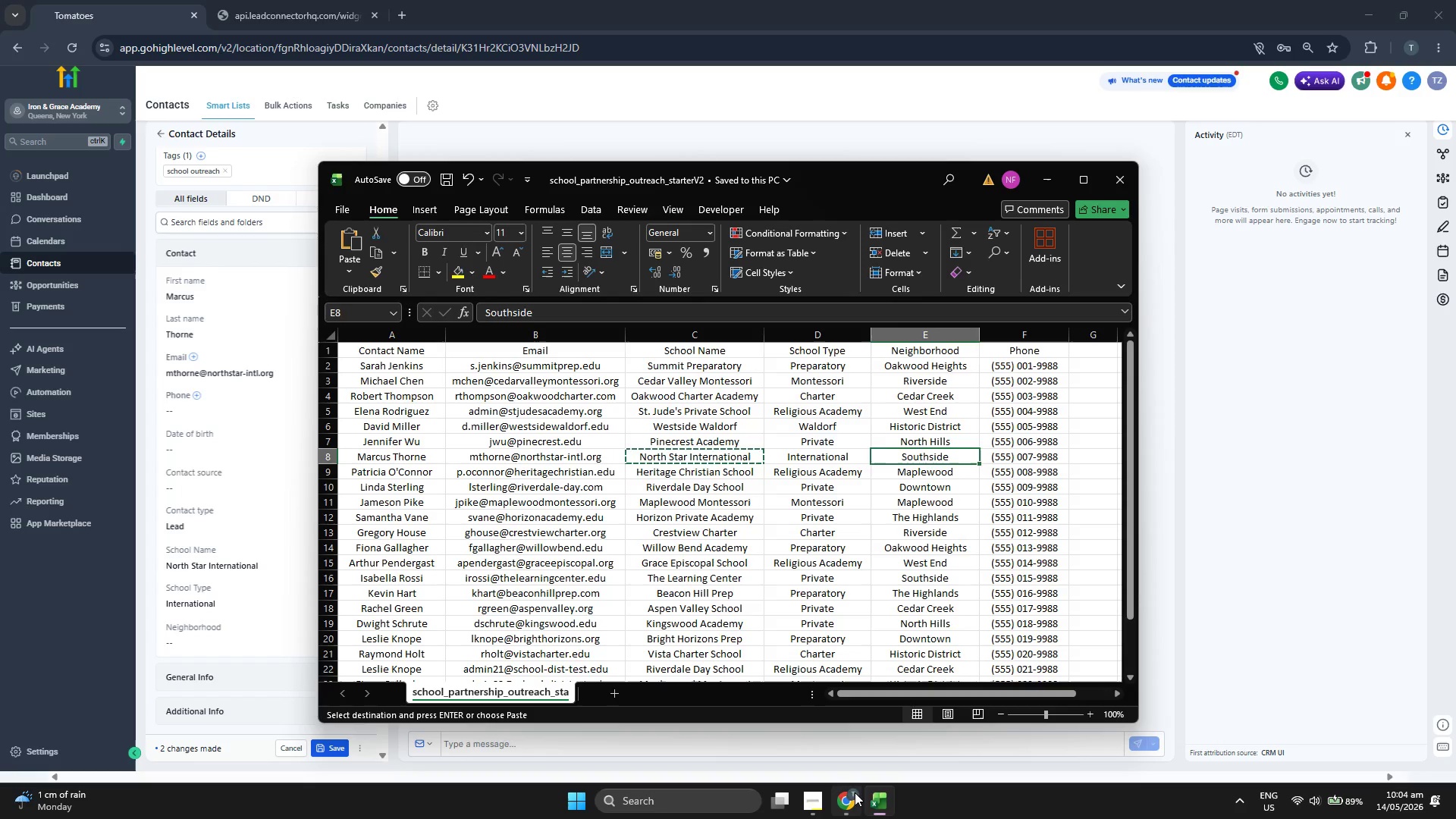 
key(Control+C)
 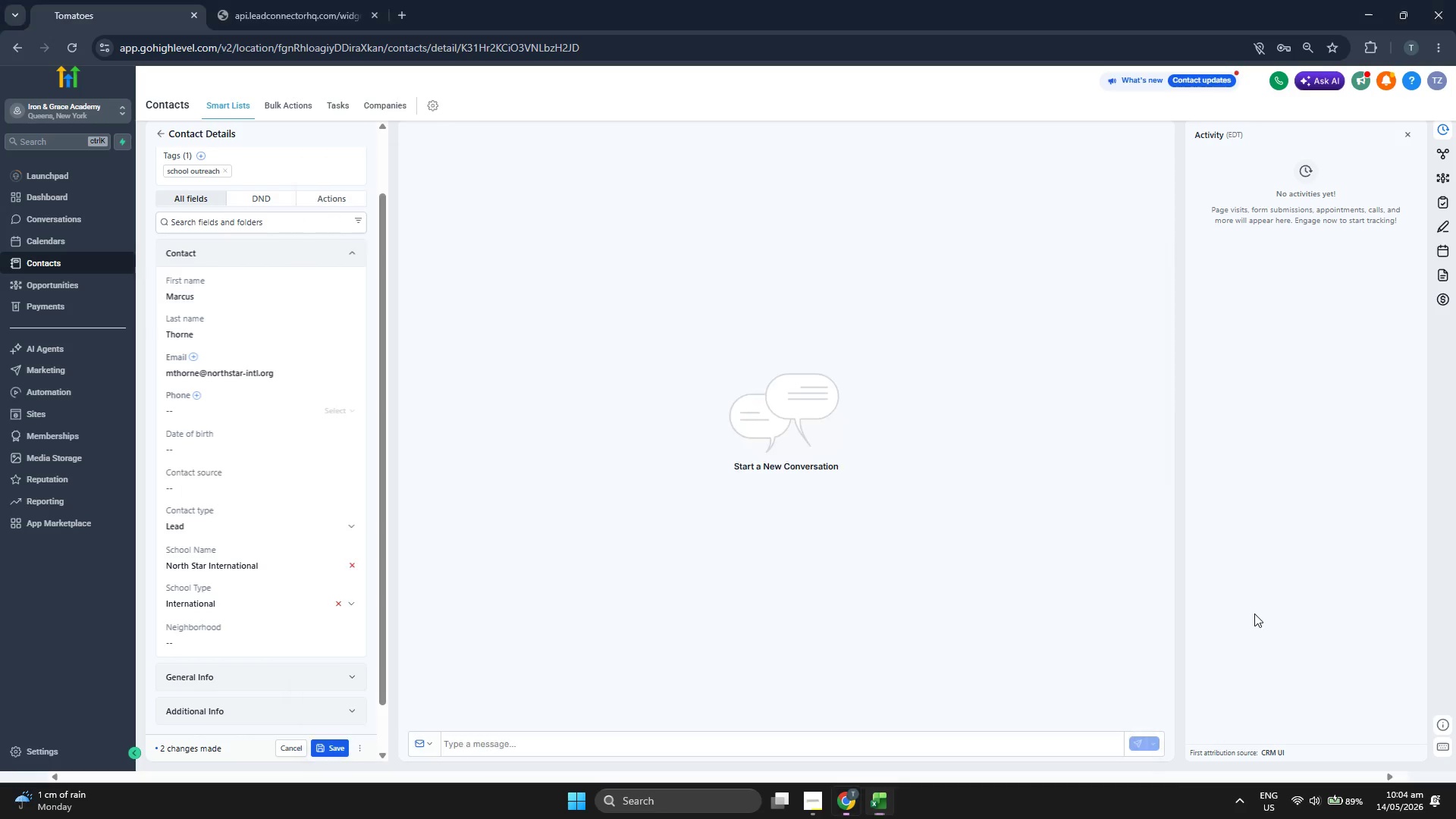 
left_click([1254, 613])
 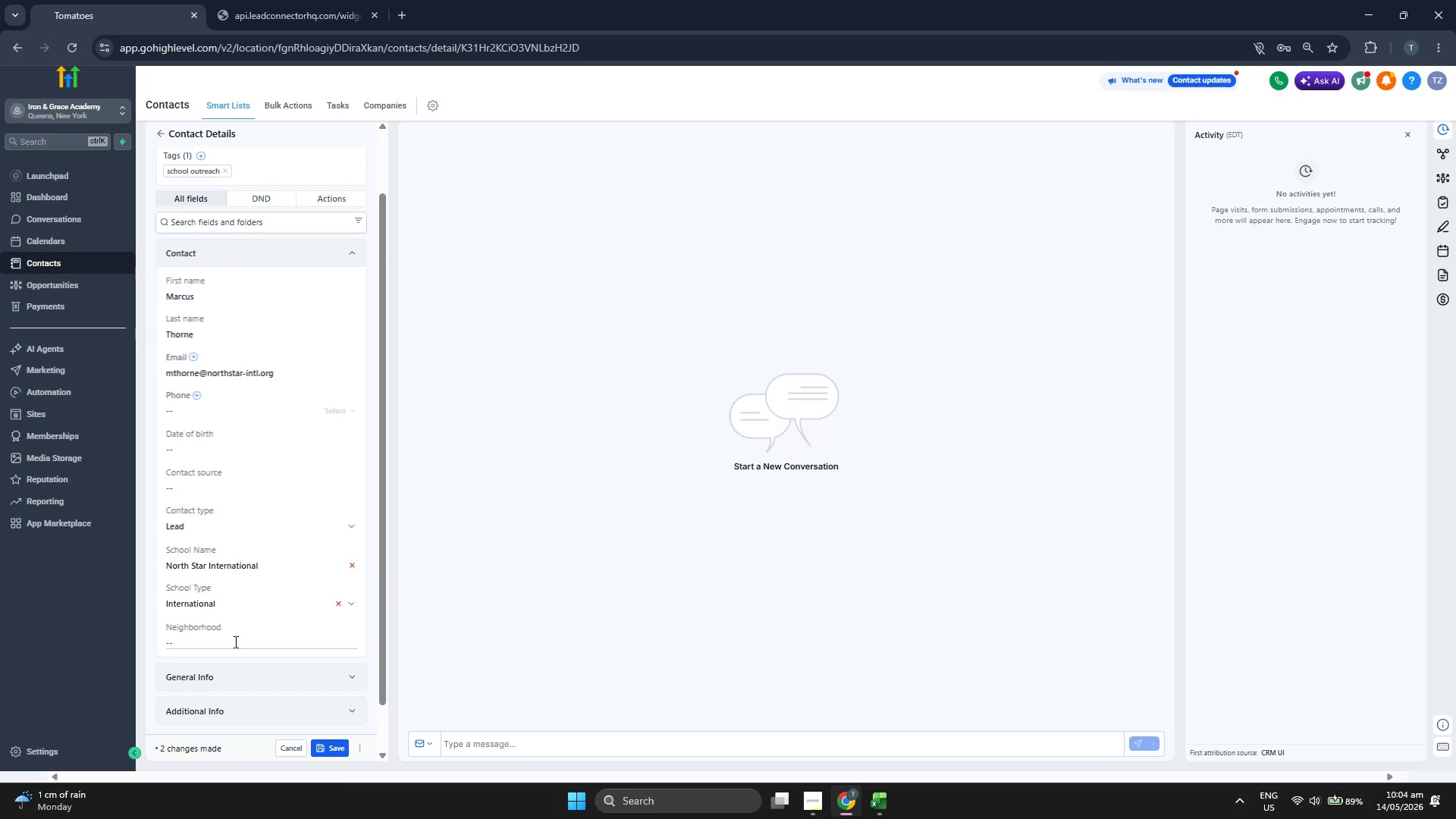 
left_click([234, 642])
 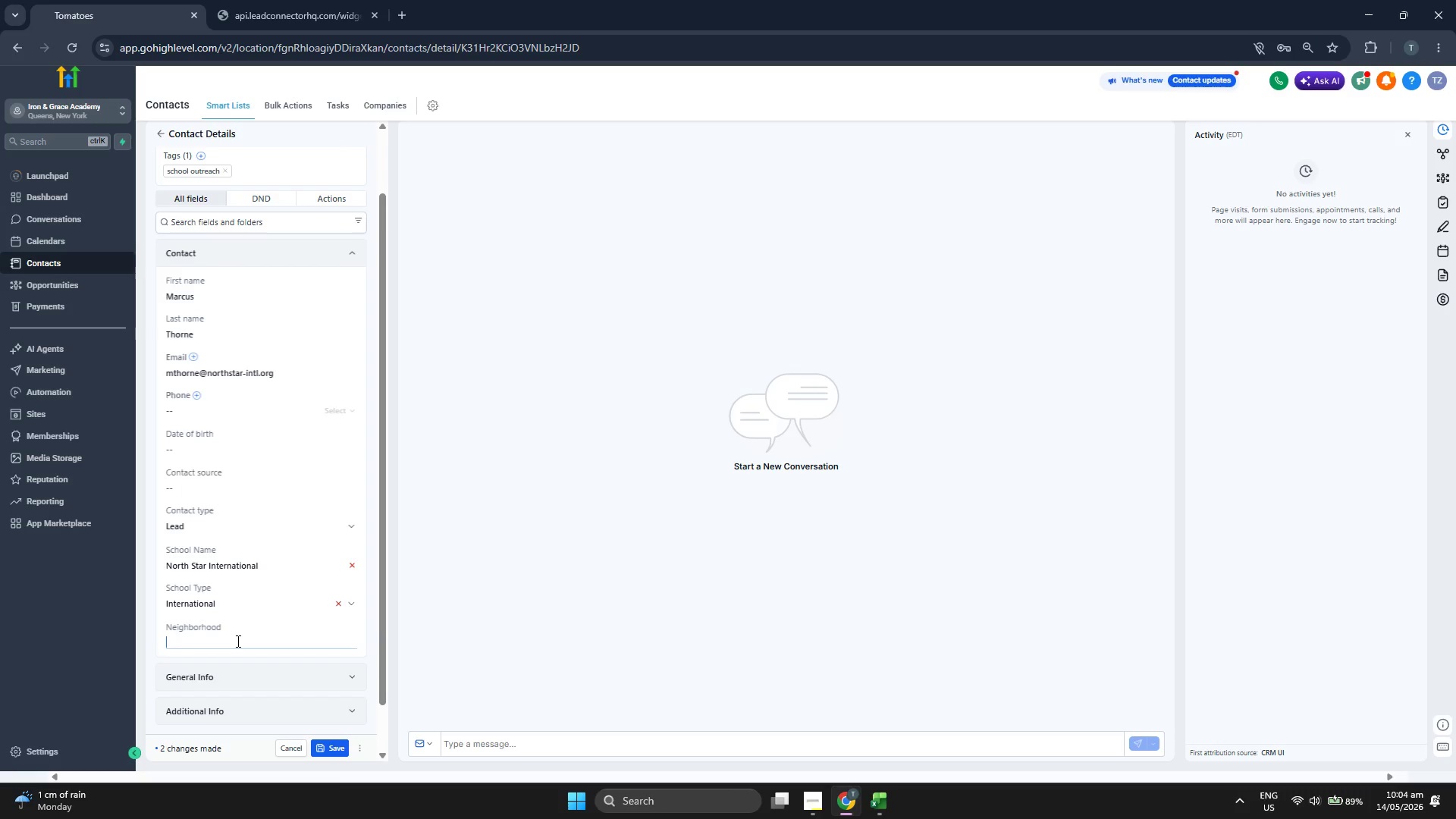 
key(Control+V)
 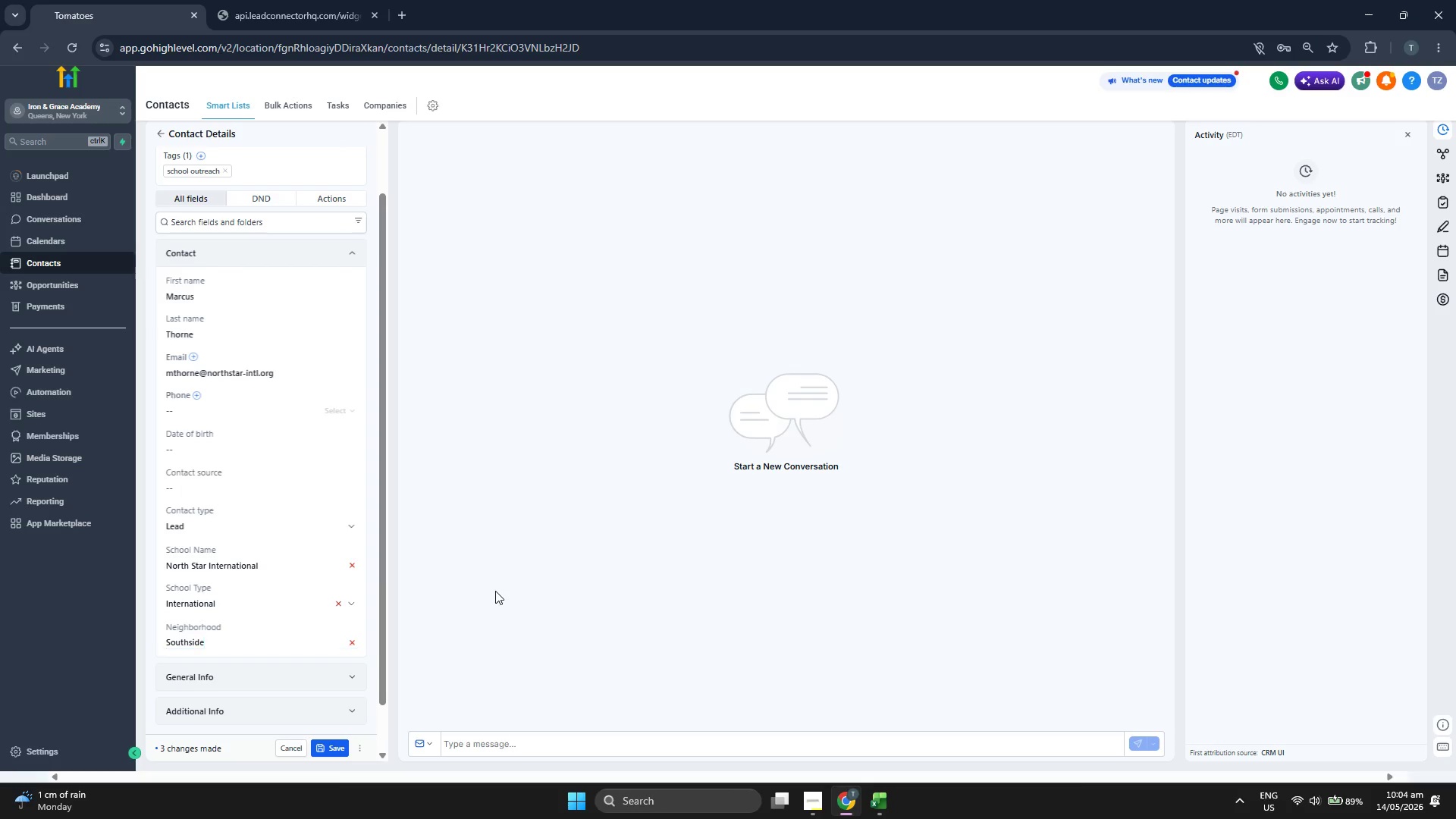 
left_click([495, 591])
 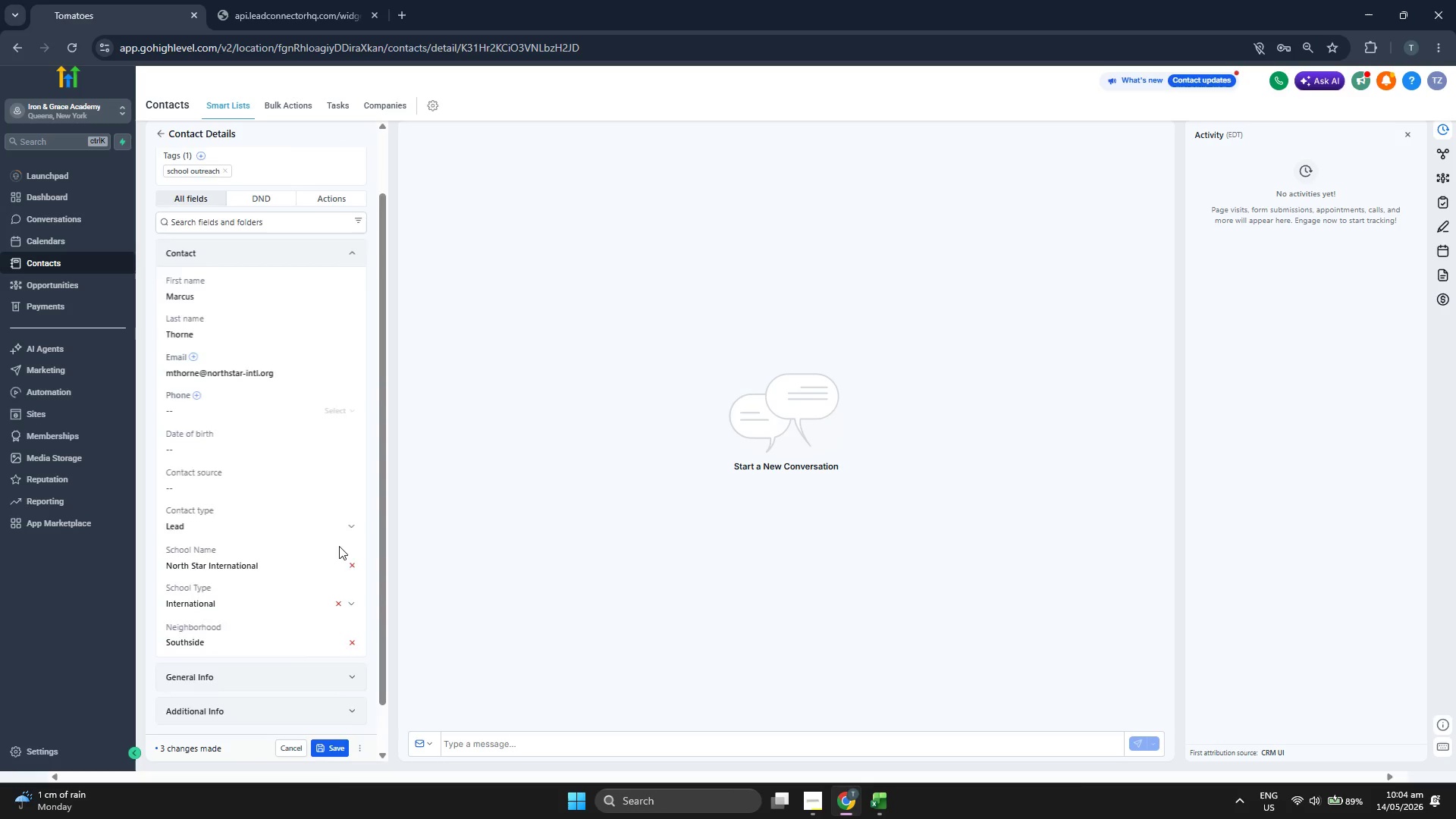 
scroll: coordinate [339, 546], scroll_direction: up, amount: 1.0
 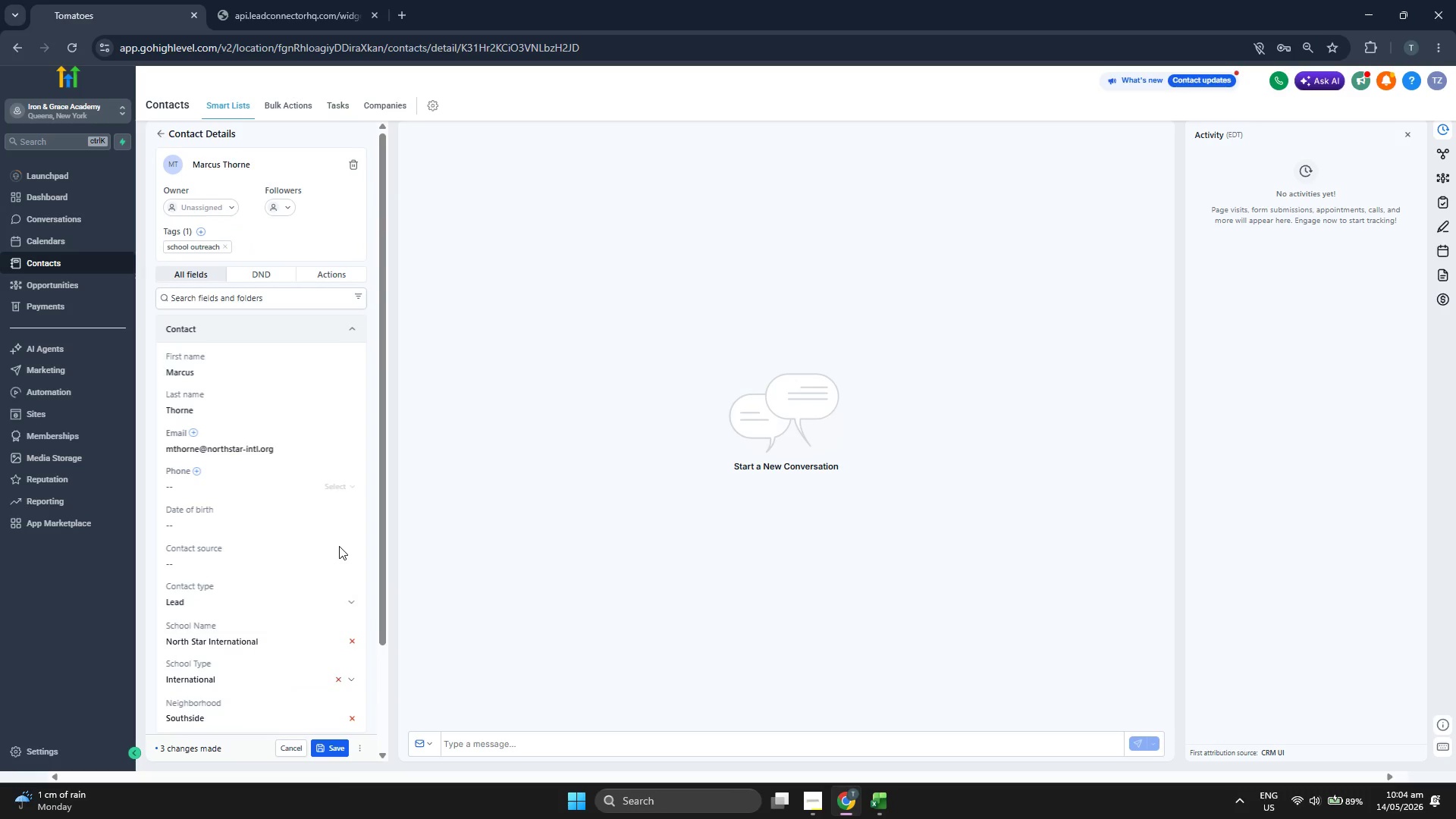 
scroll: coordinate [339, 546], scroll_direction: down, amount: 1.0
 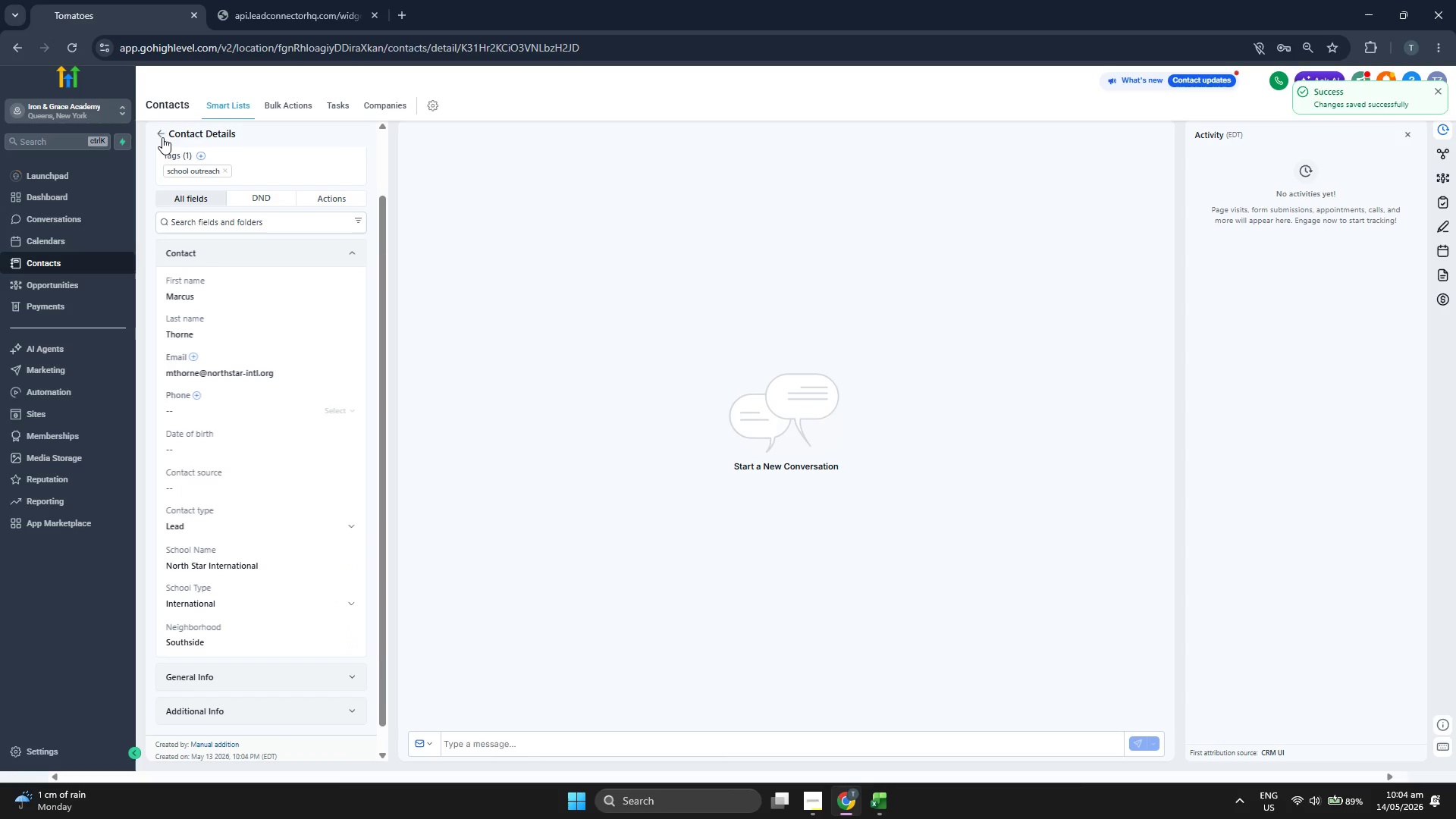 
mouse_move([440, 237])
 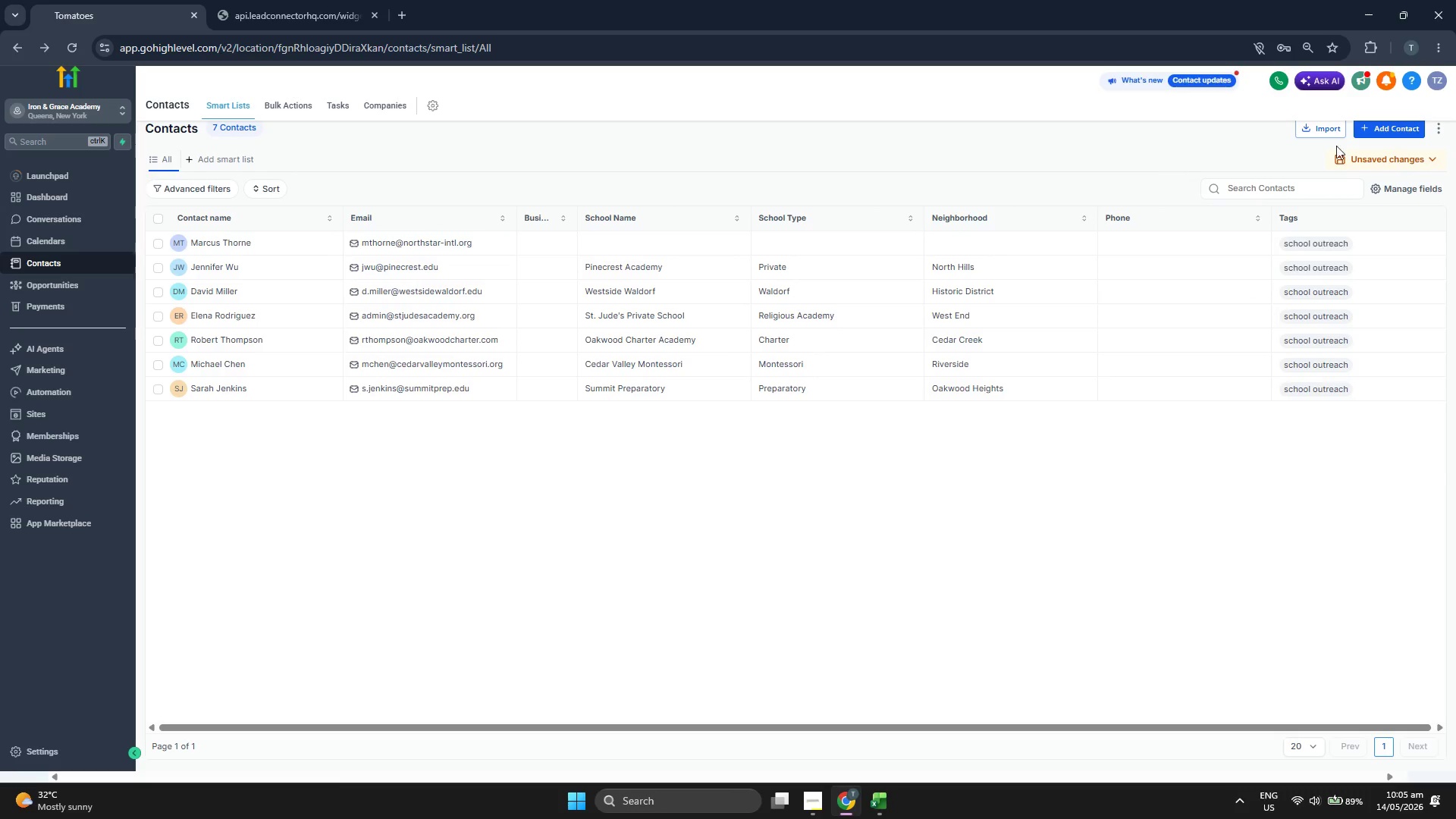 
wait(7.79)
 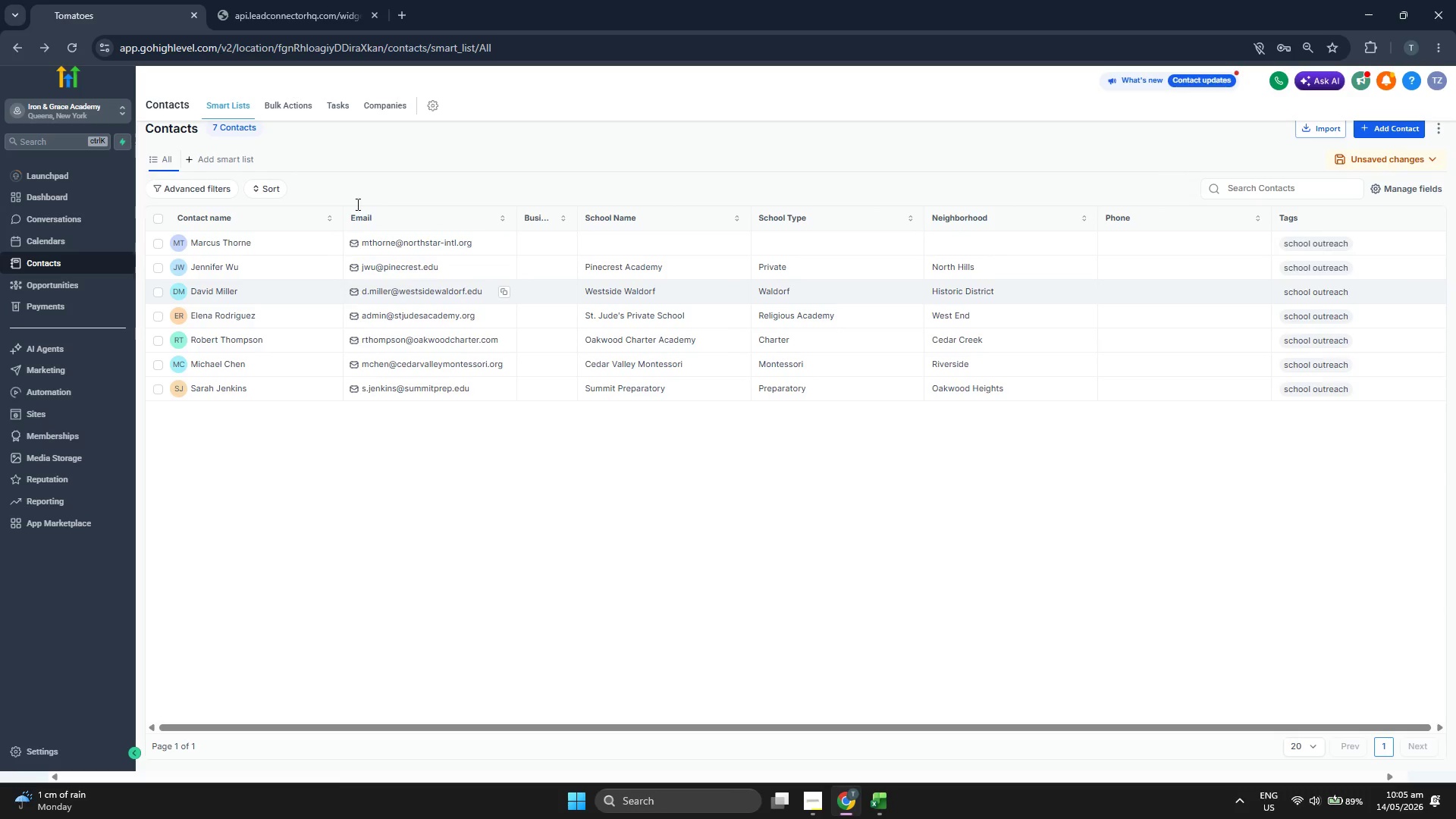 
left_click([883, 804])
 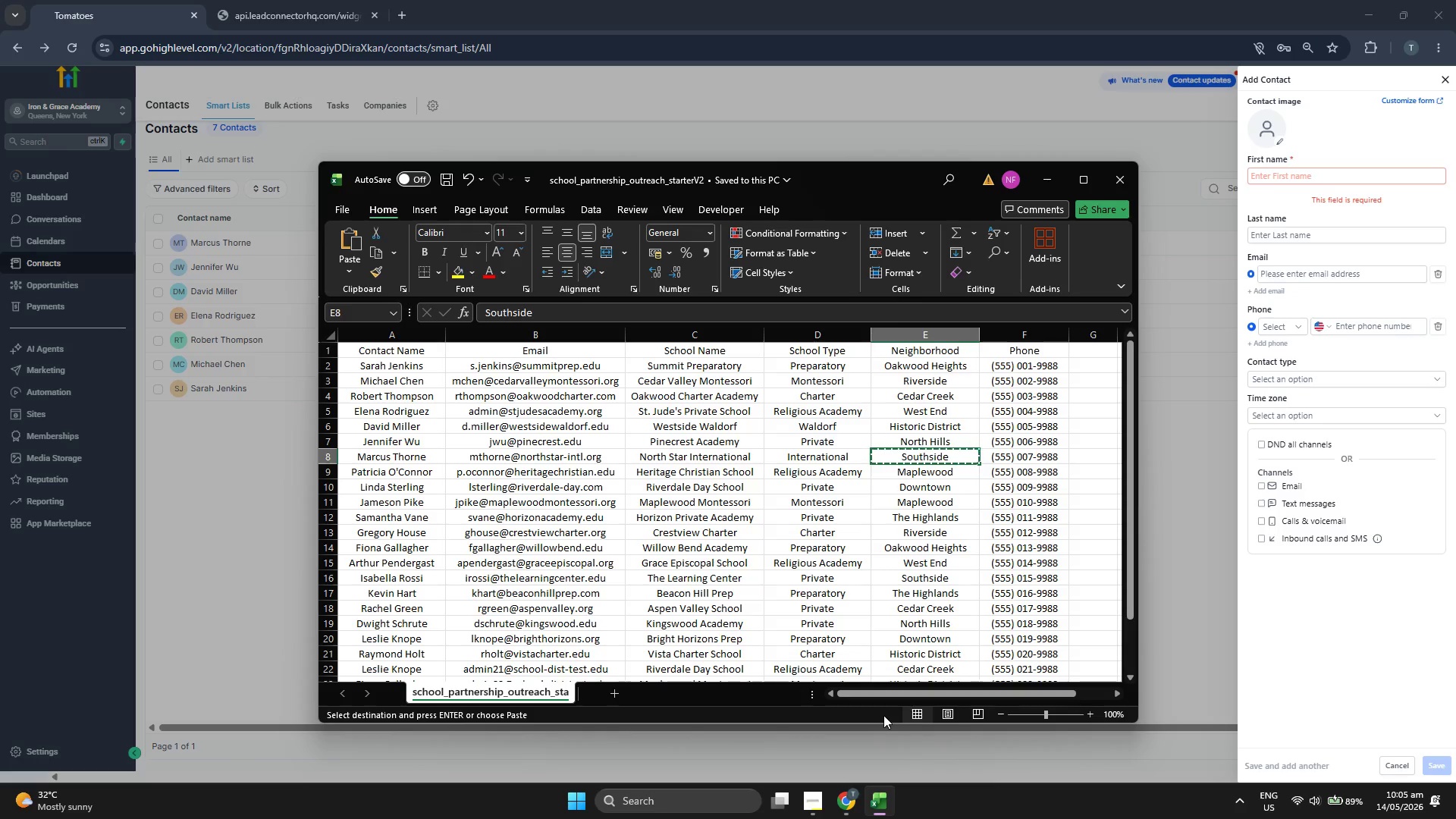 
key(ArrowDown)
 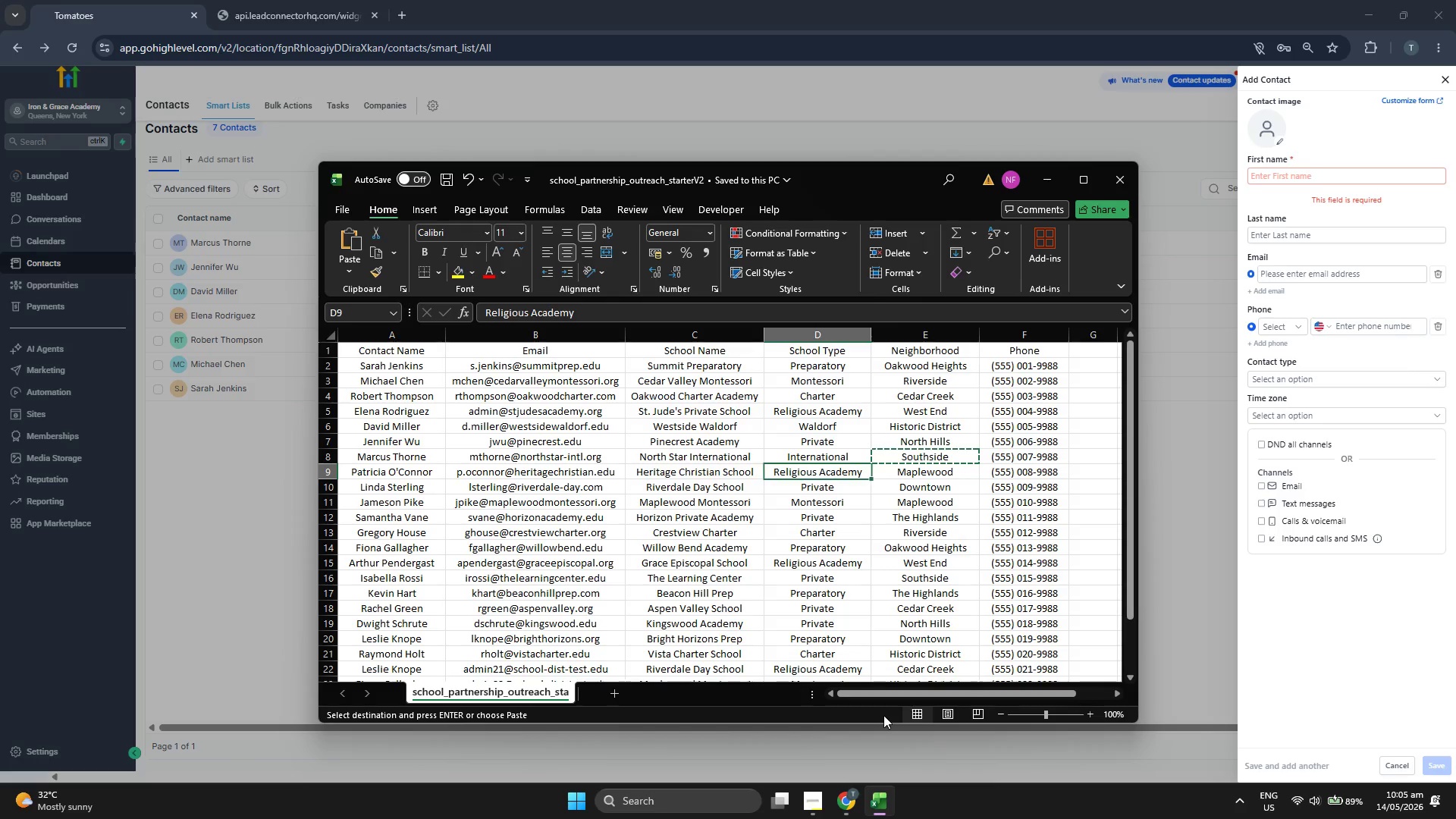 
key(ArrowLeft)
 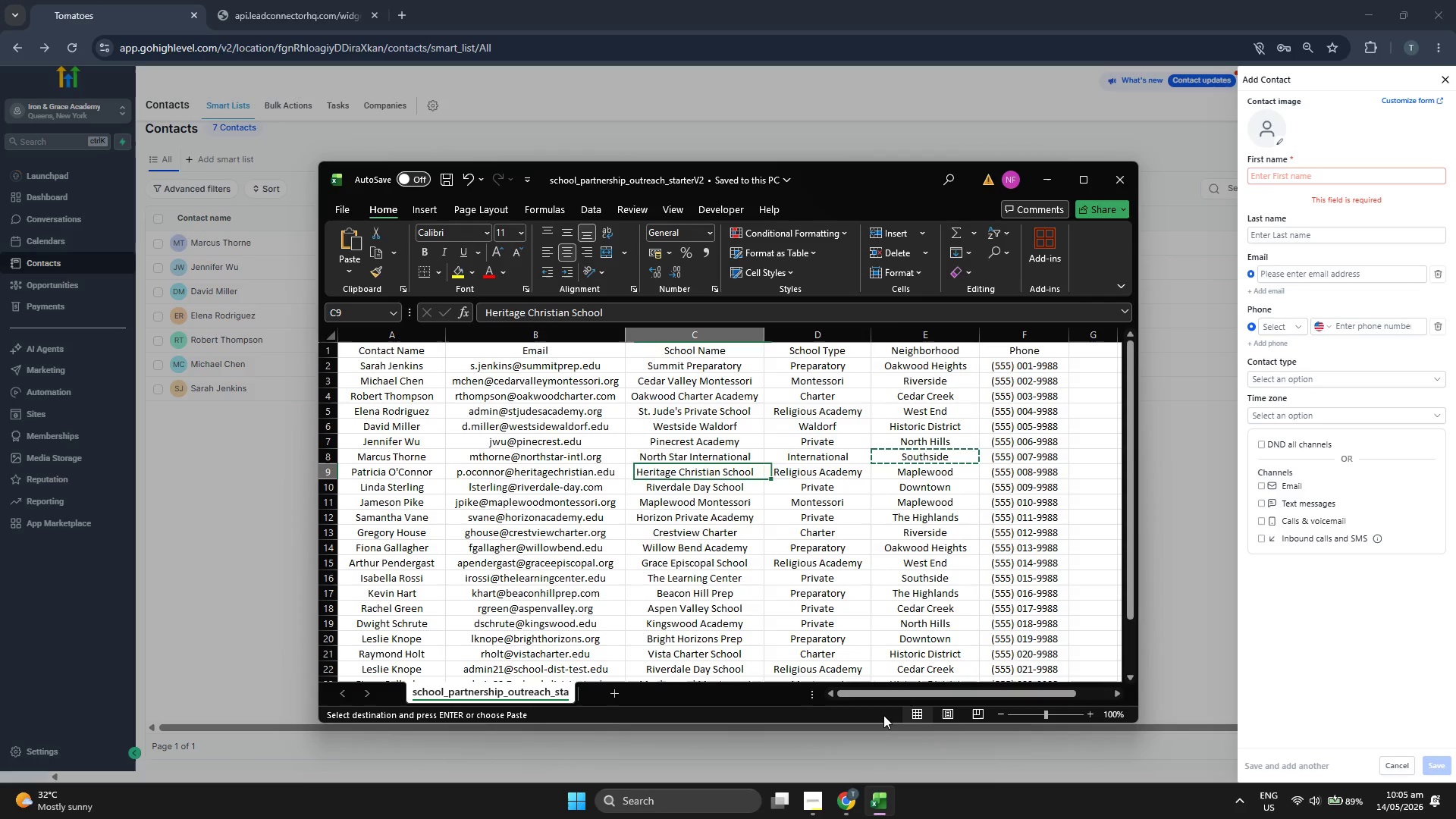 
key(ArrowLeft)
 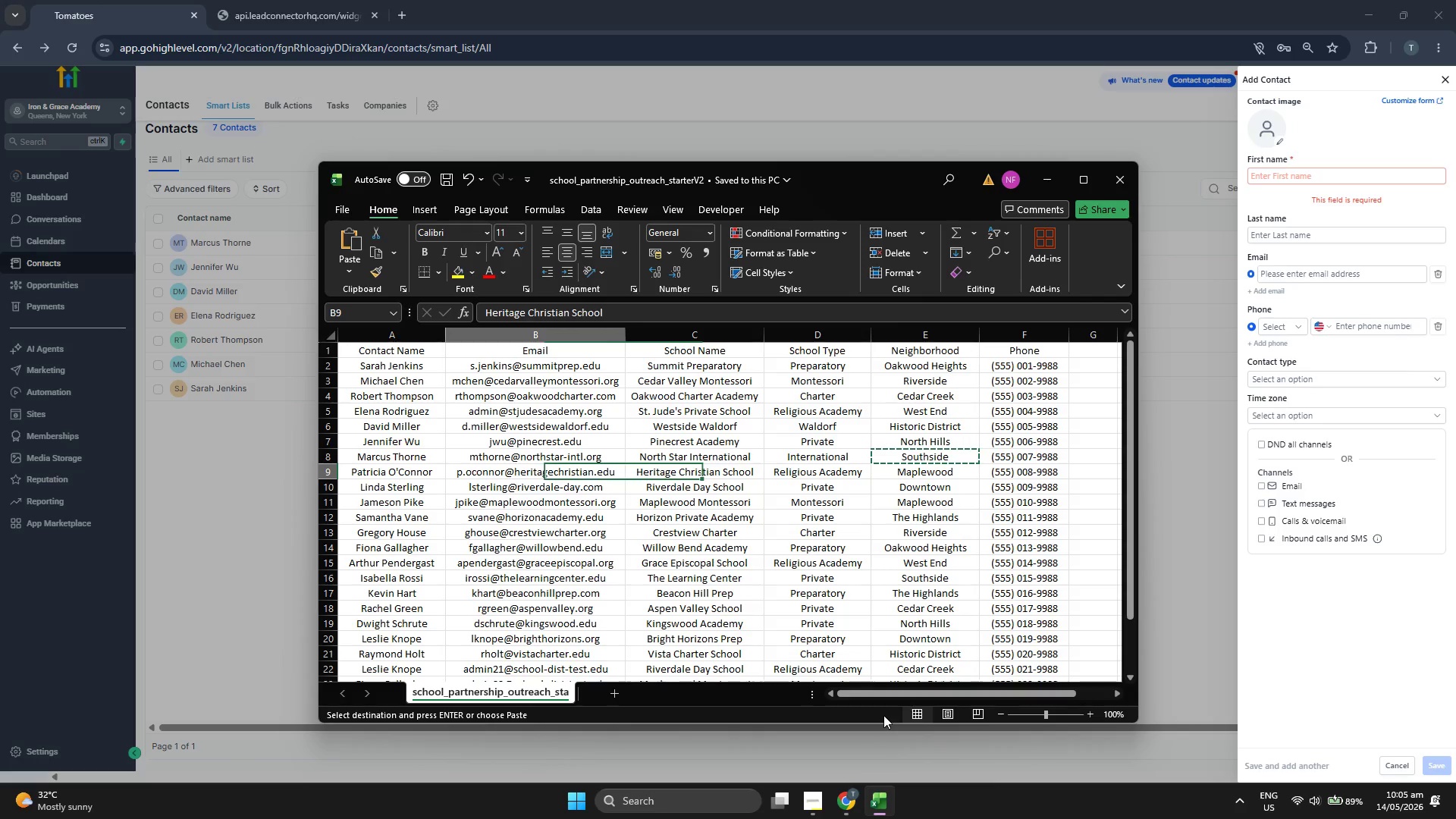 
key(ArrowLeft)
 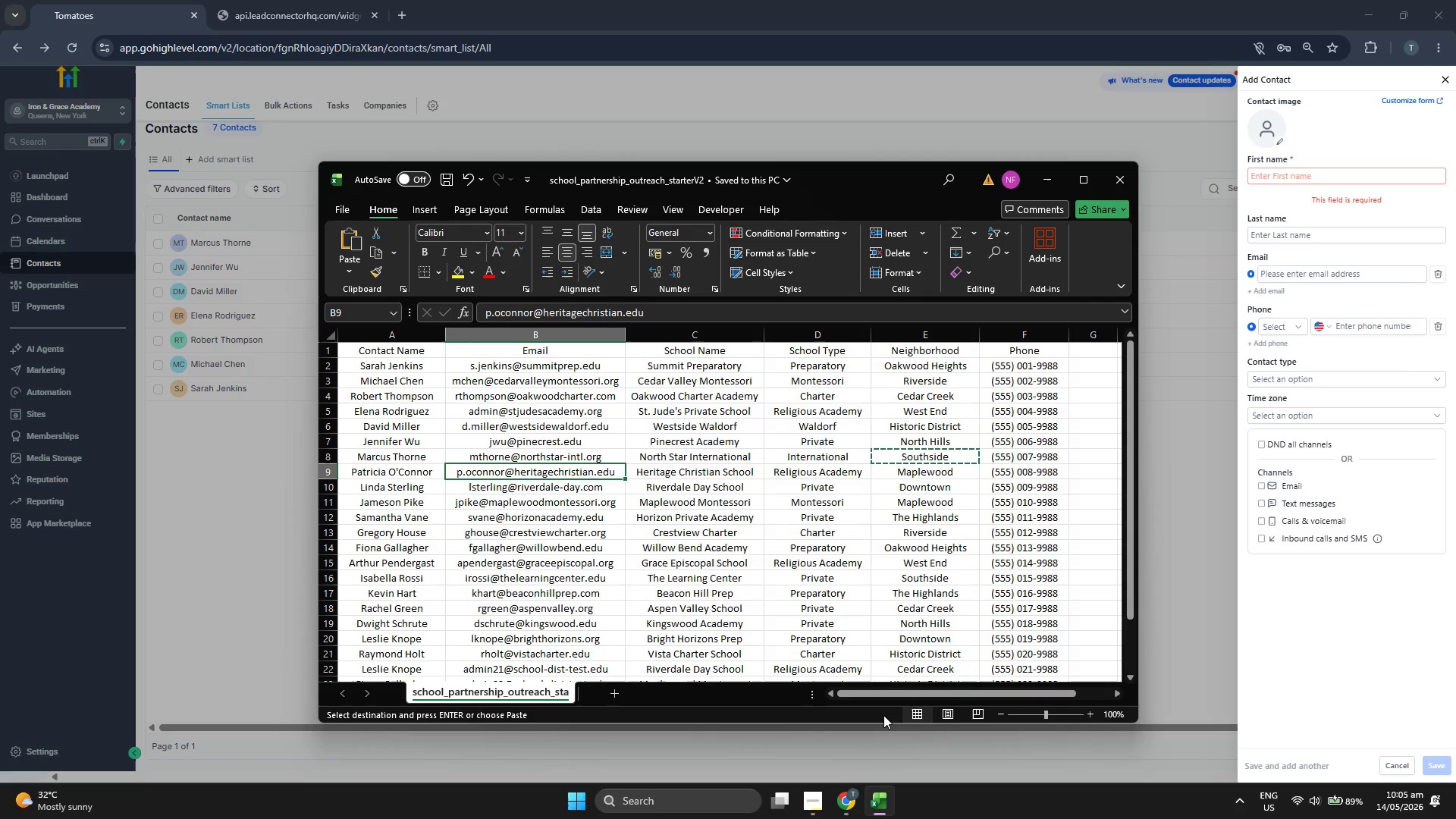 
key(Control+ControlLeft)
 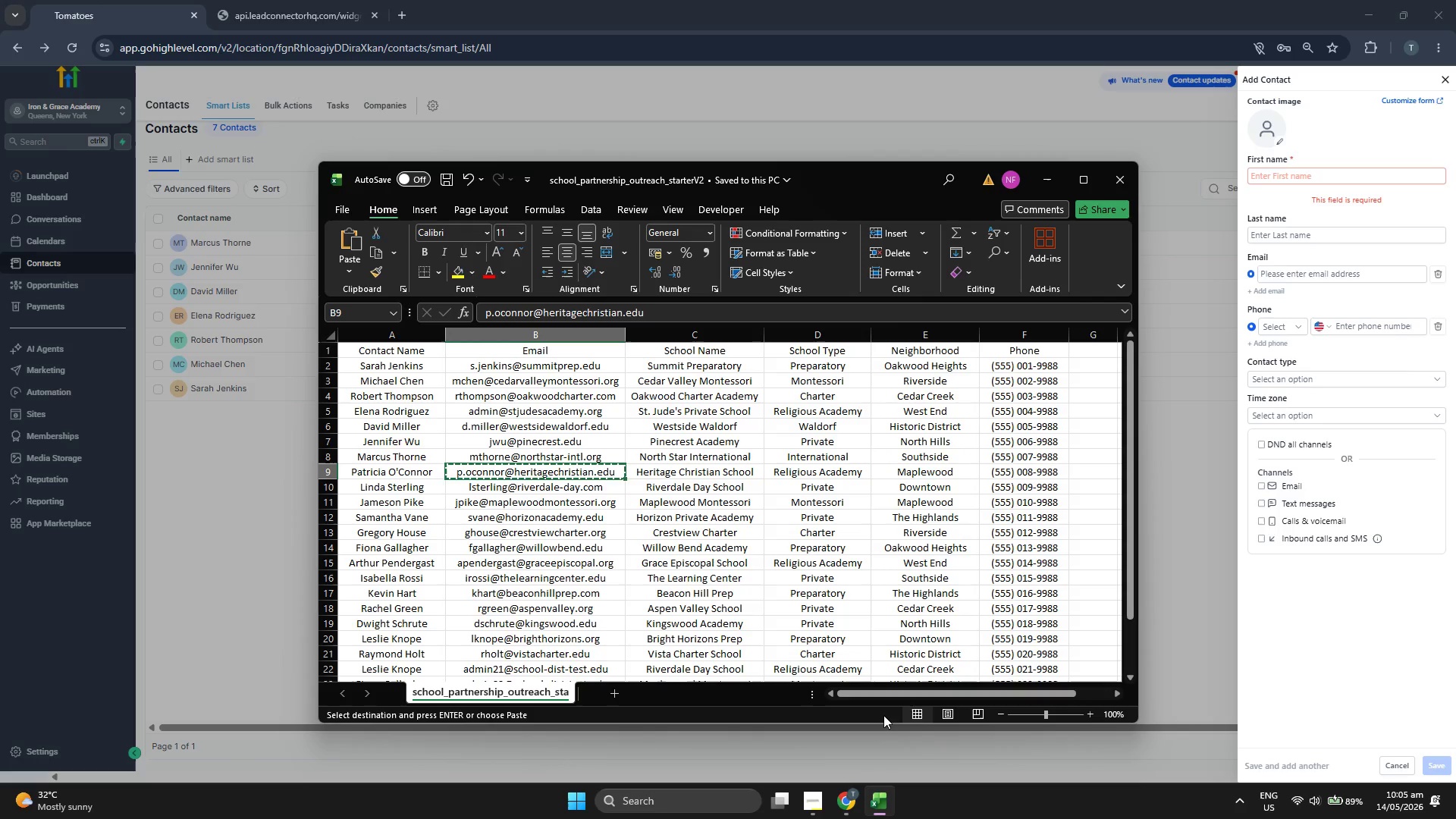 
key(Control+C)
 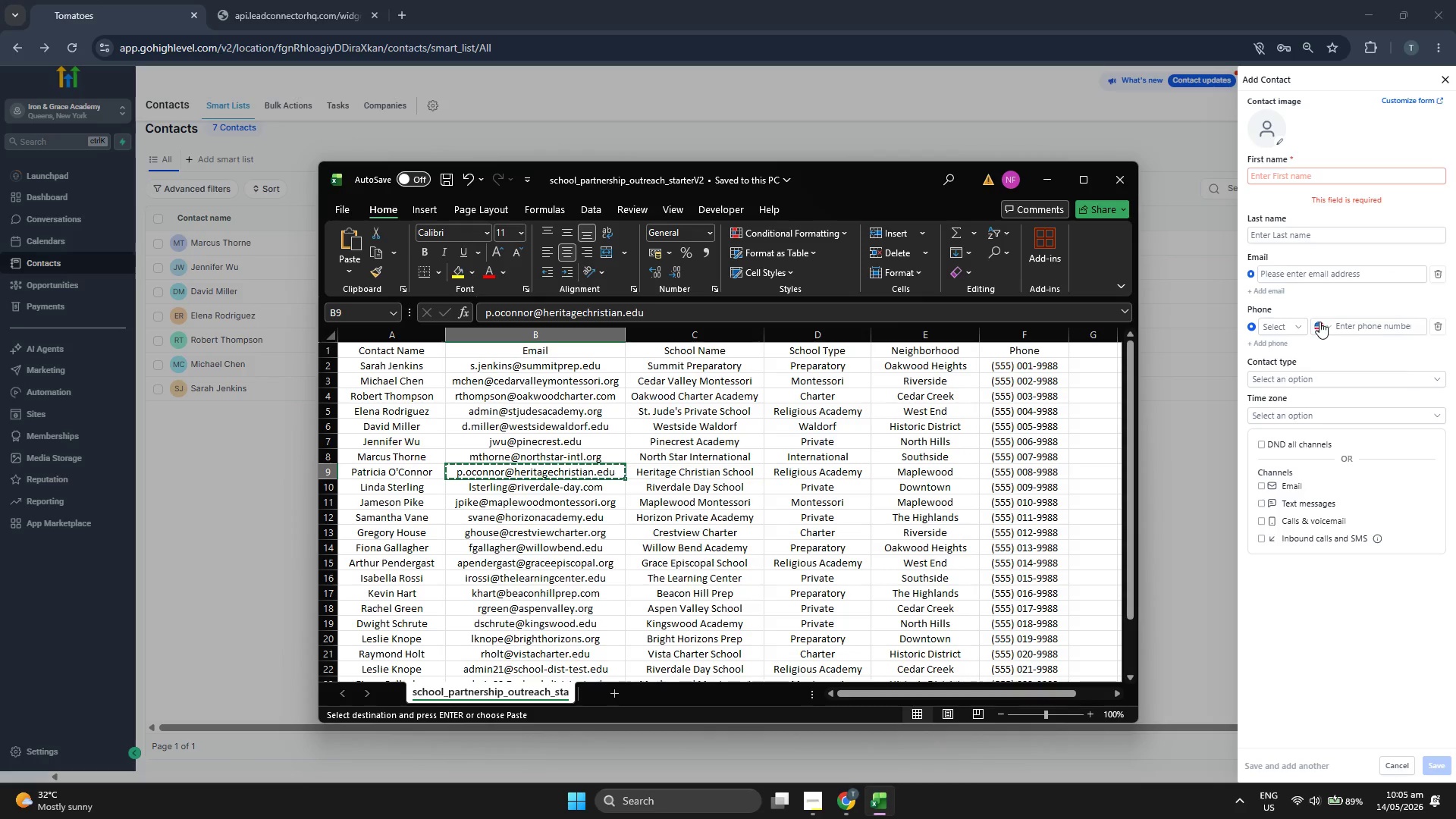 
left_click([1326, 272])
 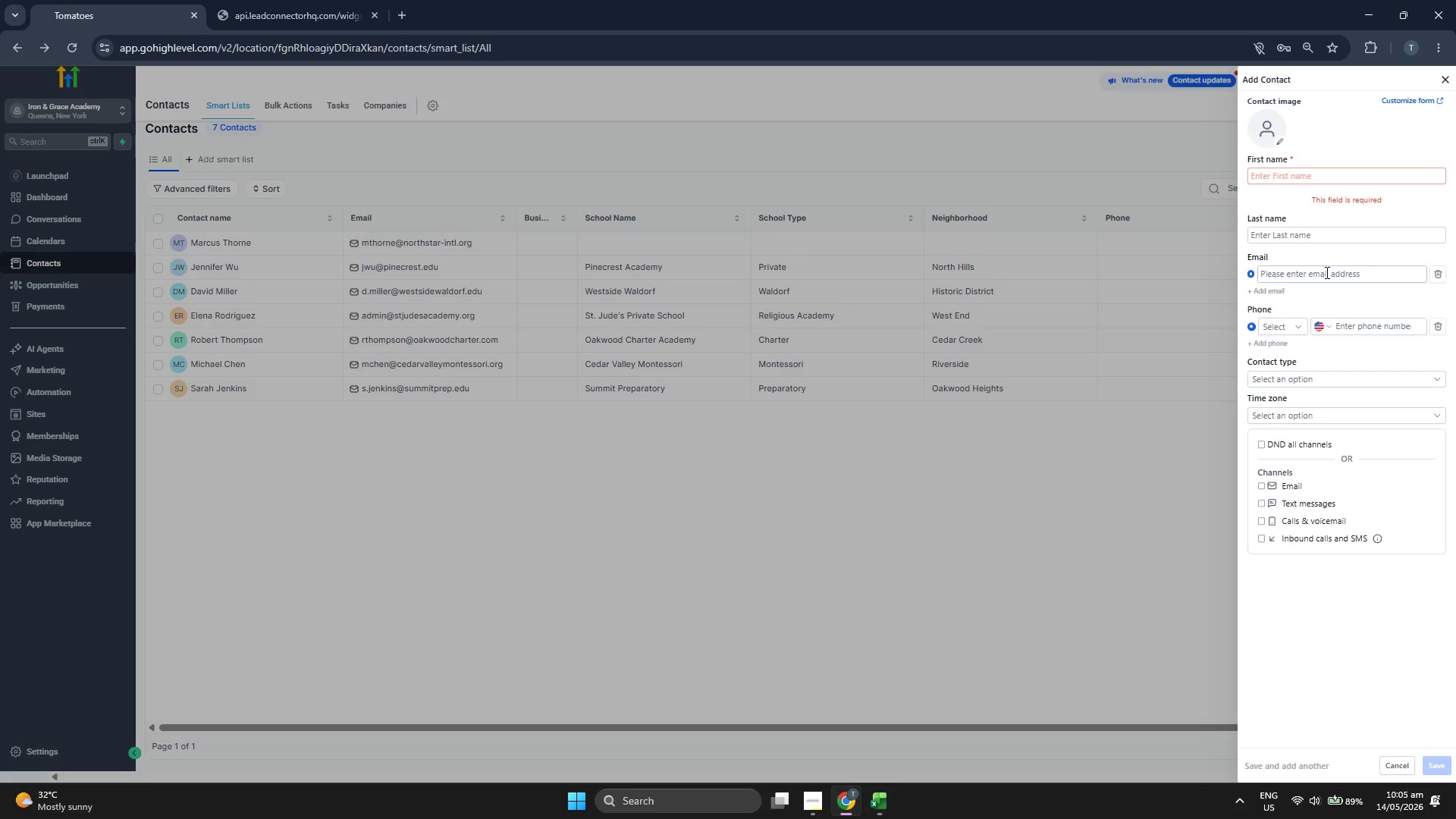 
key(Control+V)
 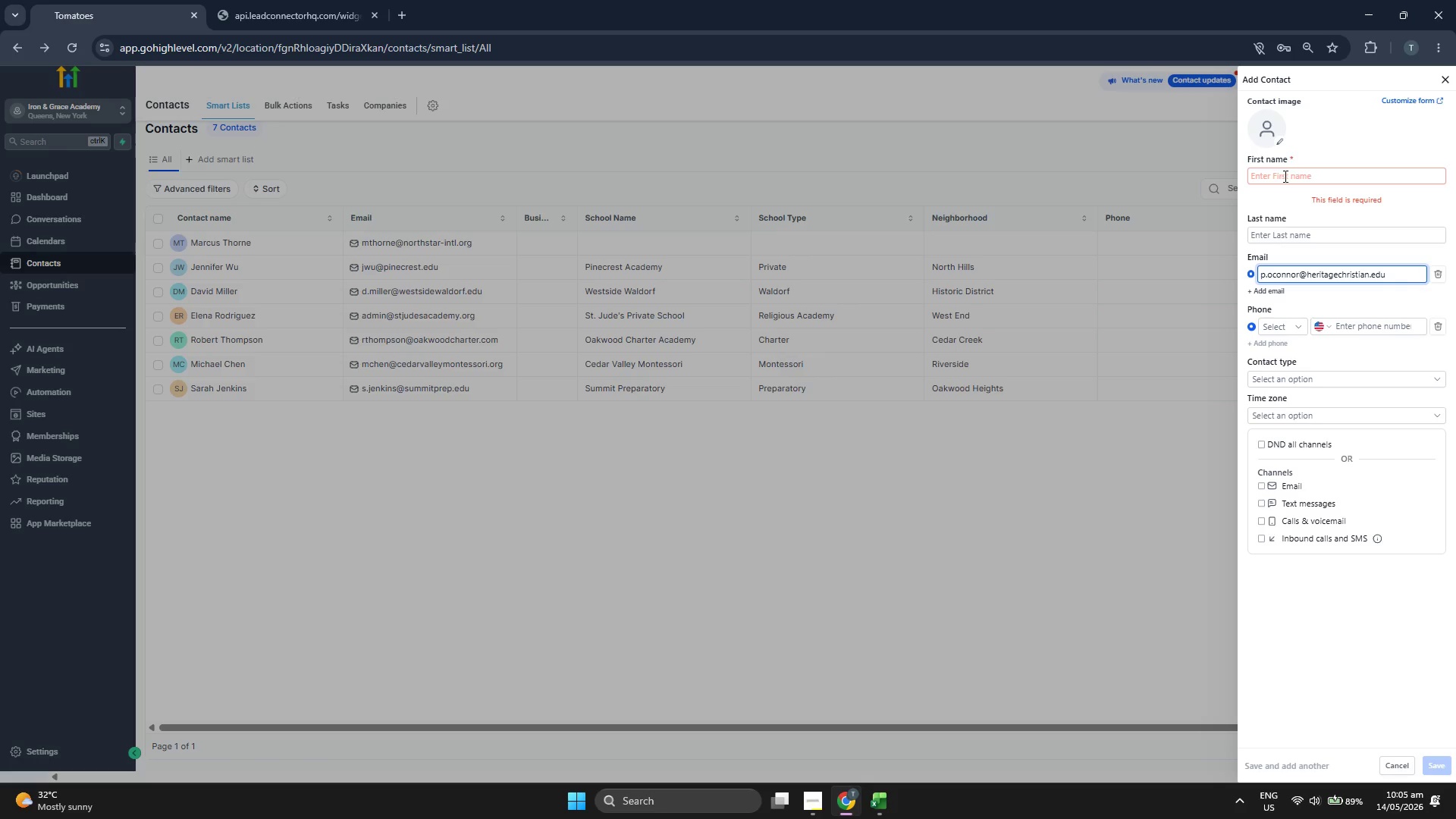 
left_click([1285, 177])
 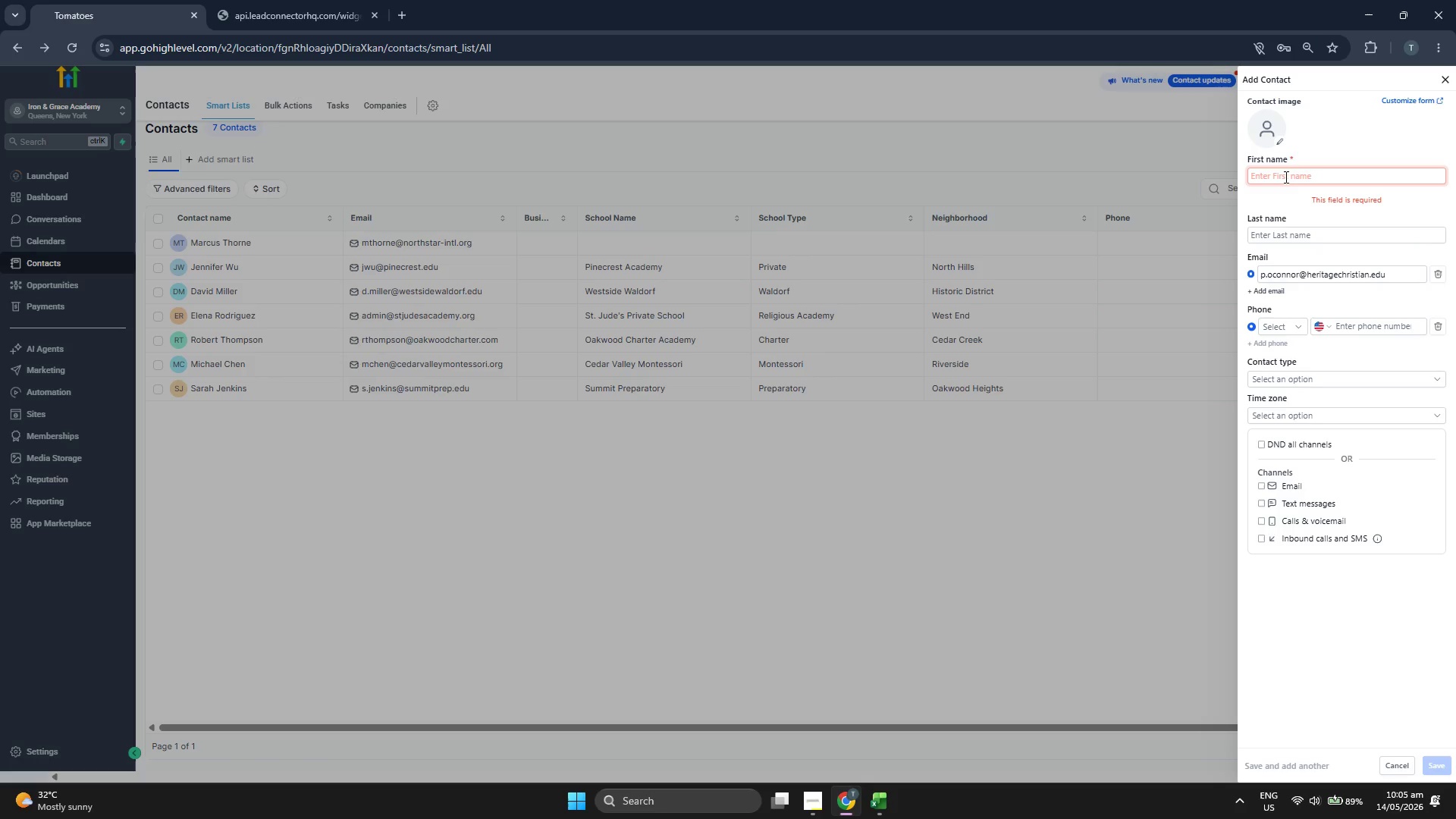 
type(Patricia)
key(Tab)
type(O'Connor)
 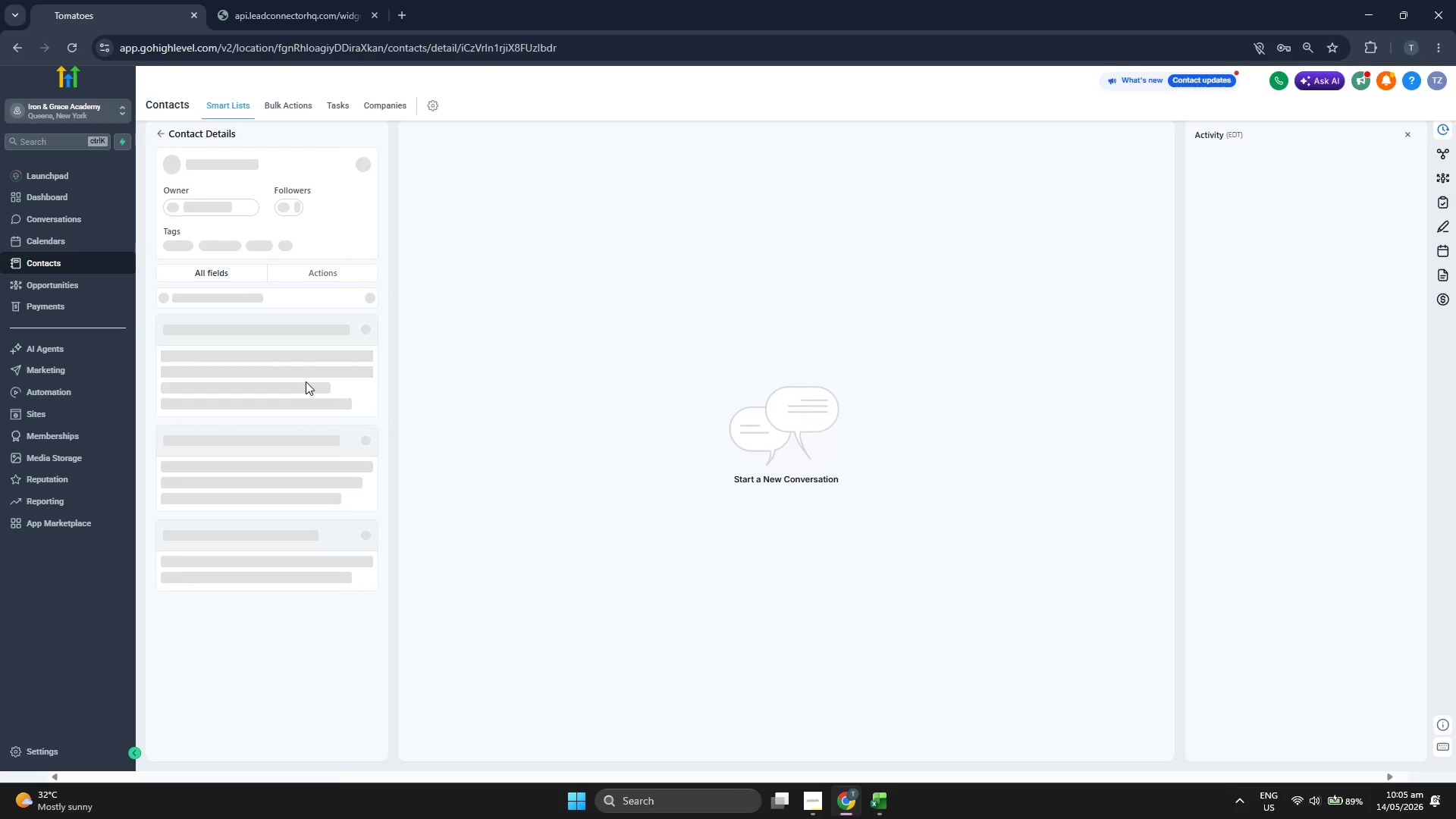 
wait(6.77)
 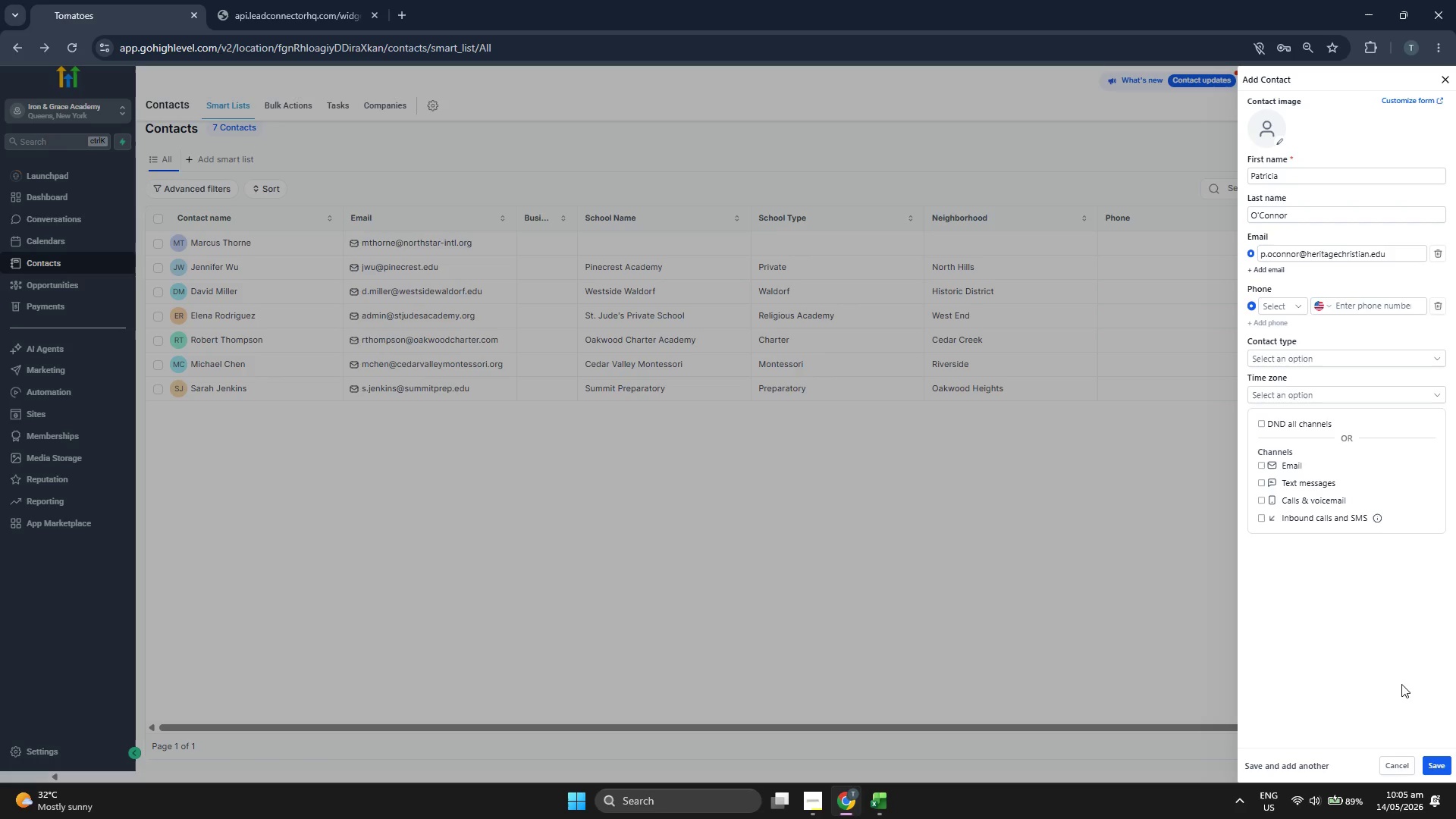 
left_click([191, 232])
 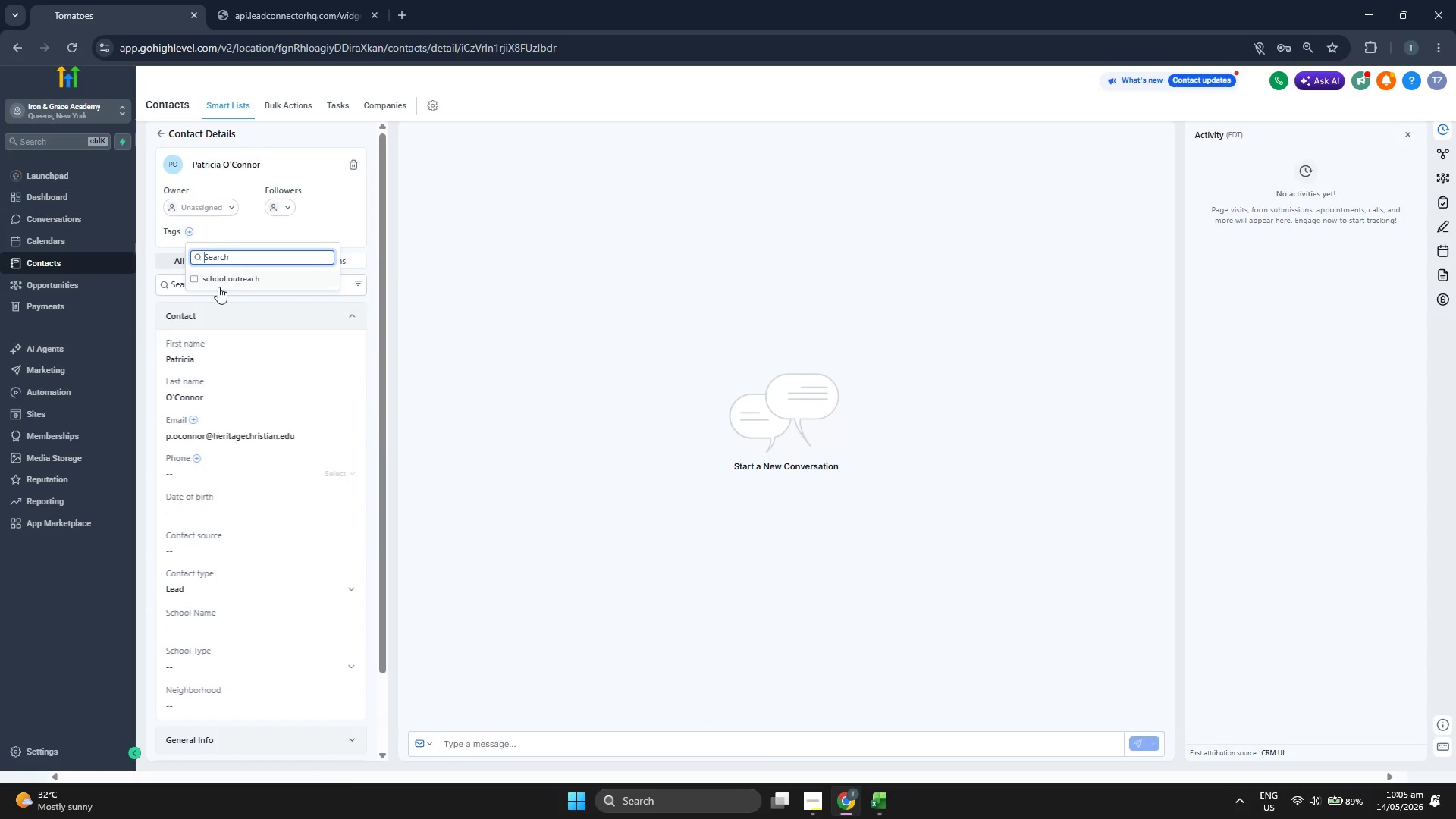 
left_click([218, 287])
 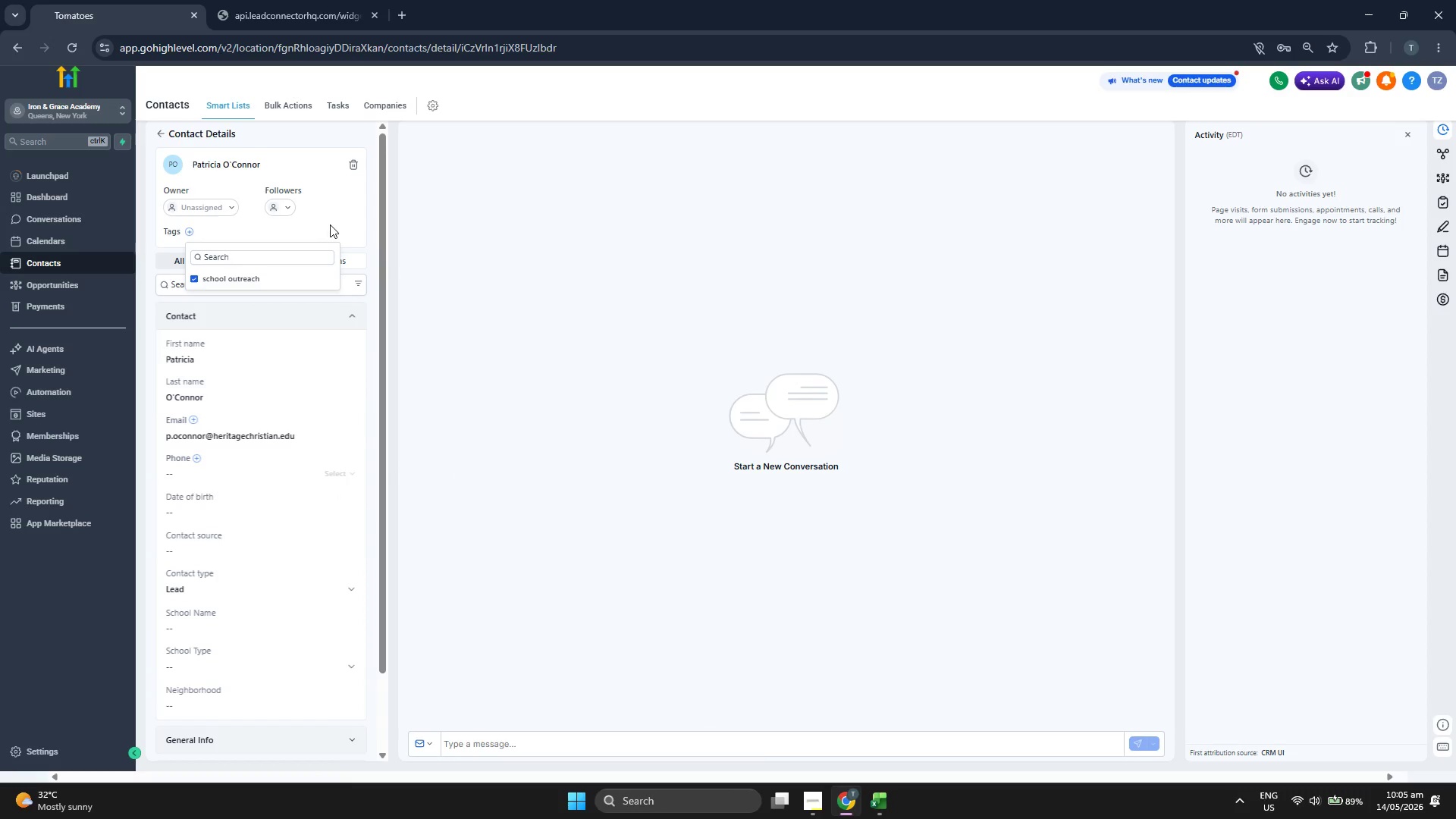 
left_click([331, 224])
 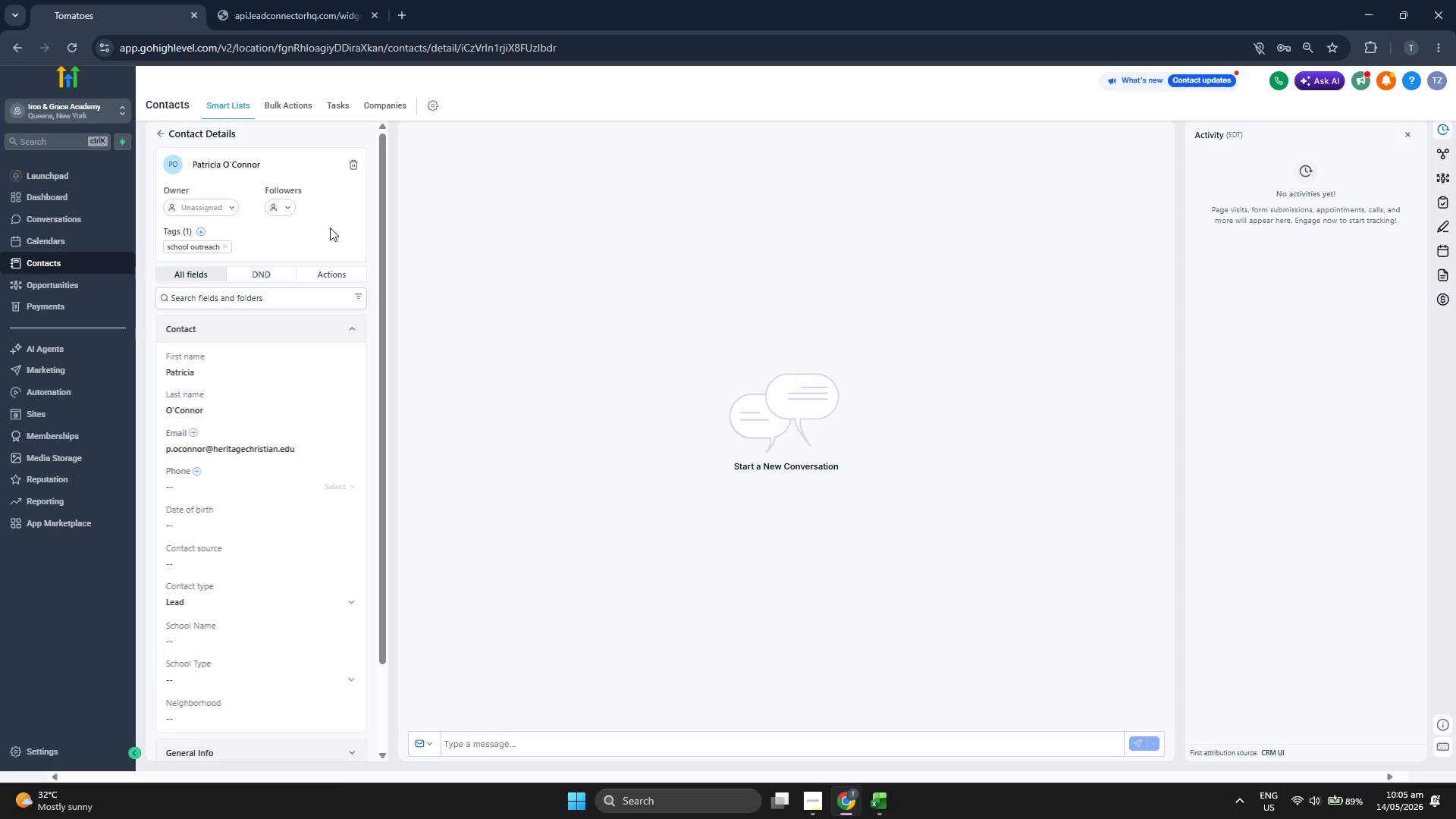 
scroll: coordinate [329, 379], scroll_direction: down, amount: 2.0
 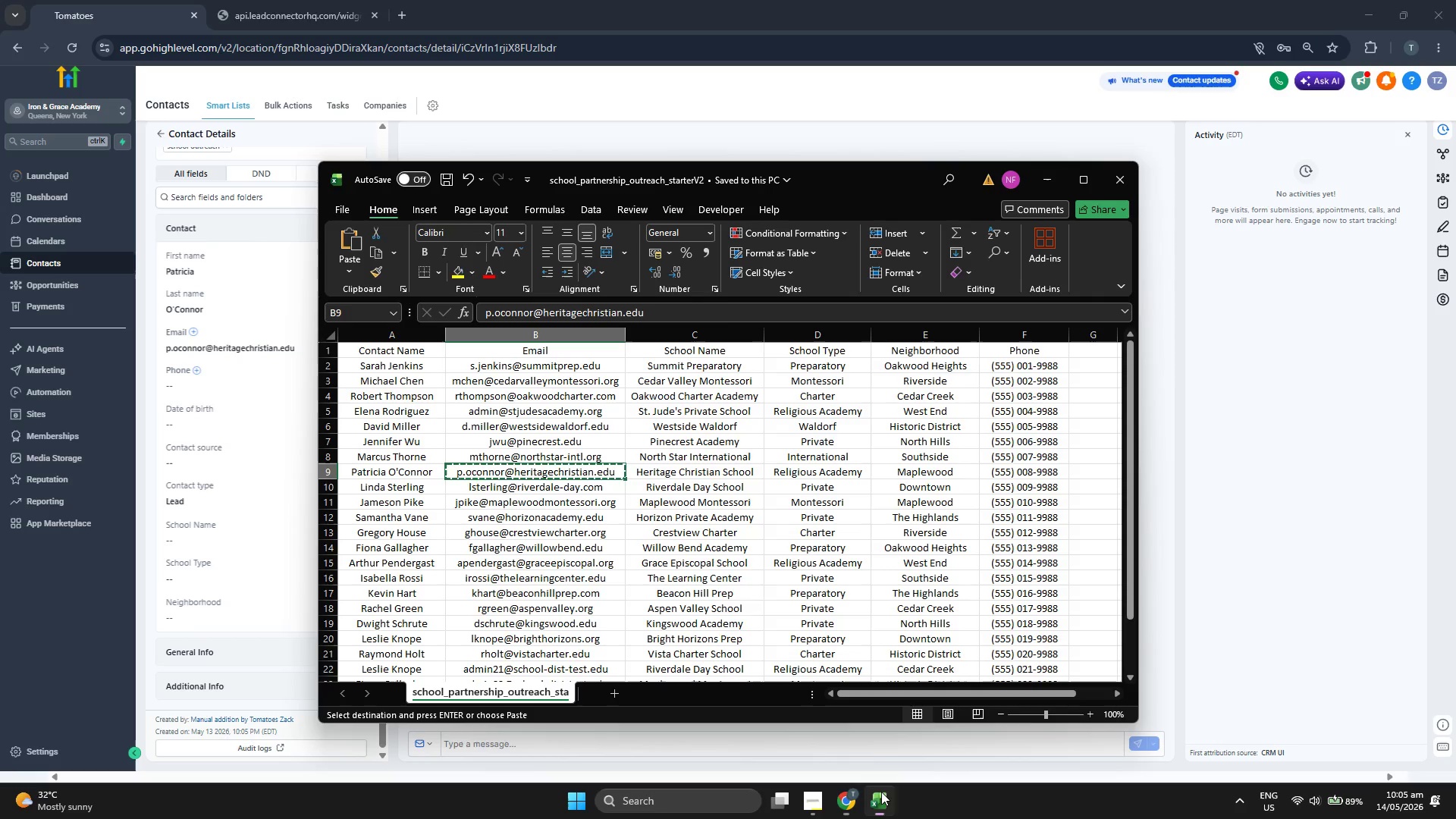 
key(ArrowRight)
 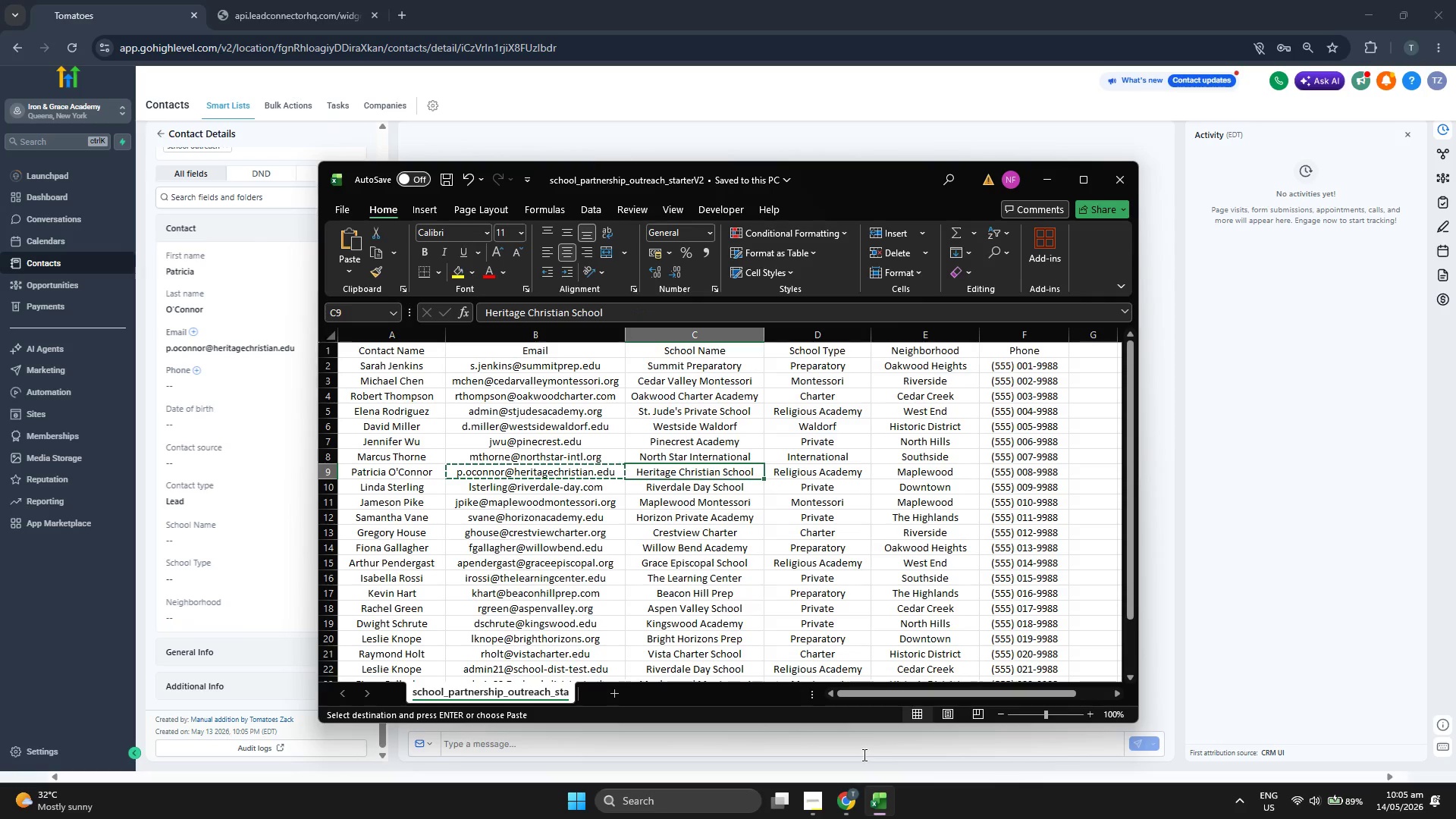 
key(Control+C)
 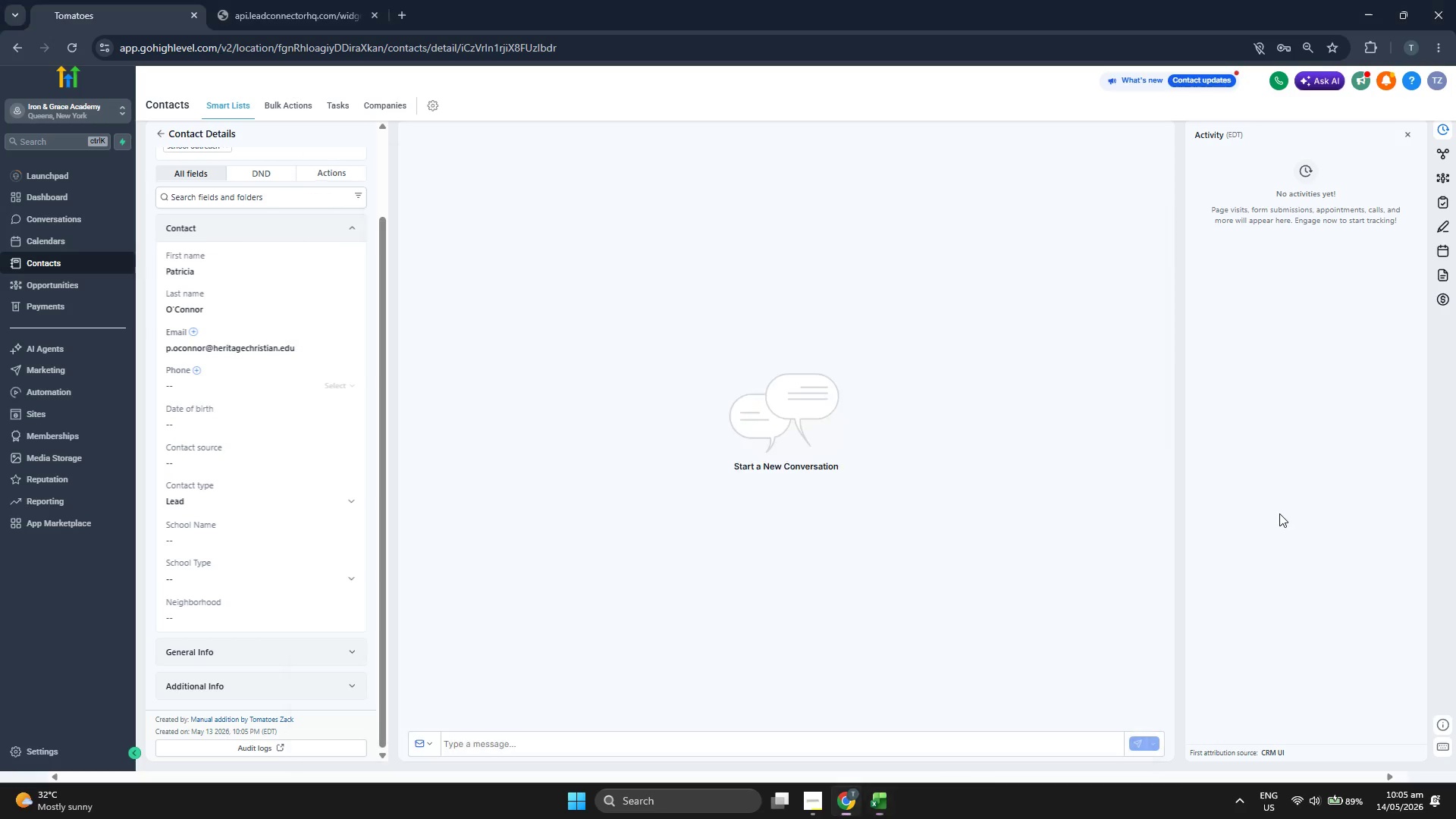 
left_click([1283, 513])
 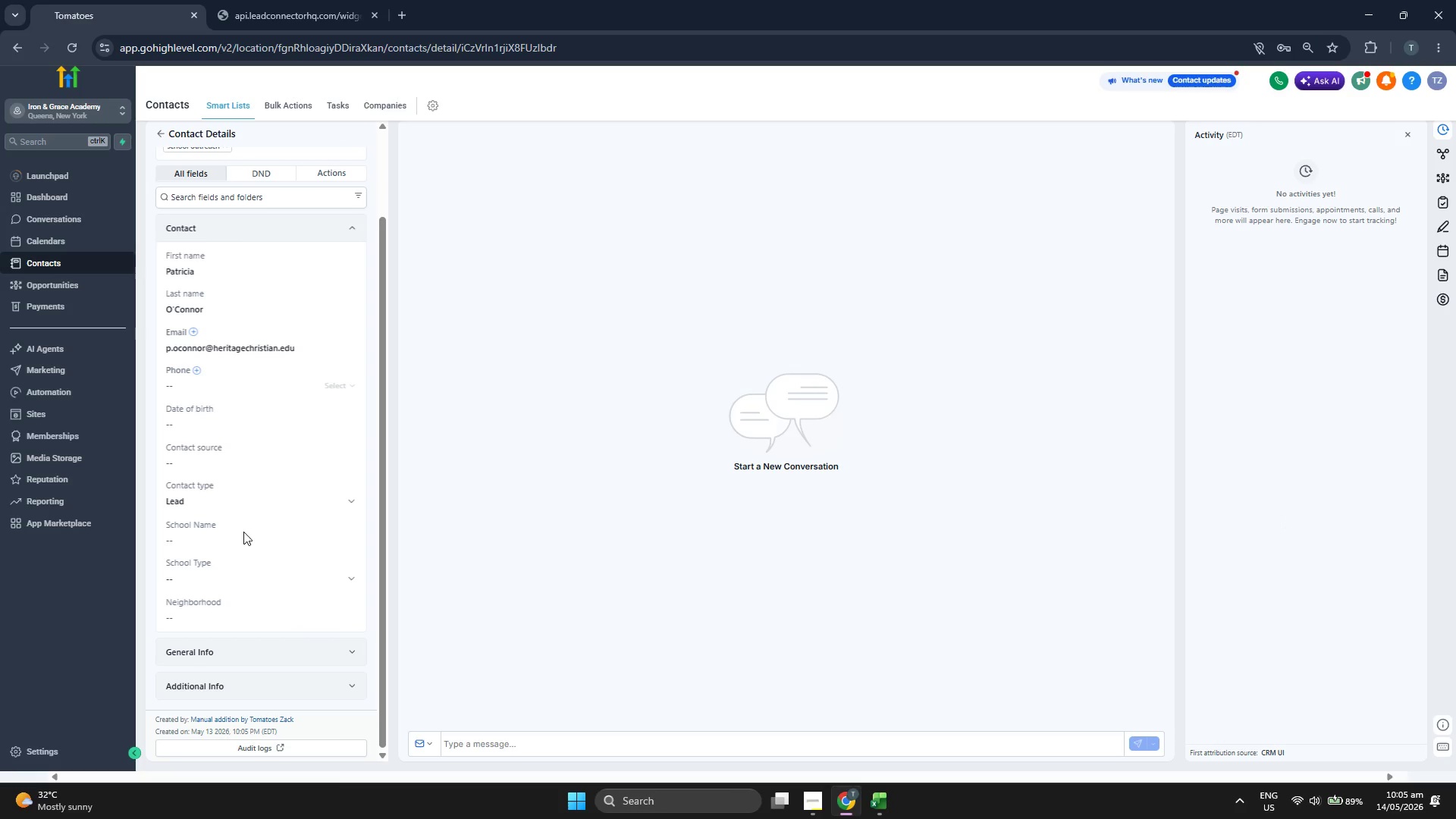 
key(Control+ControlLeft)
 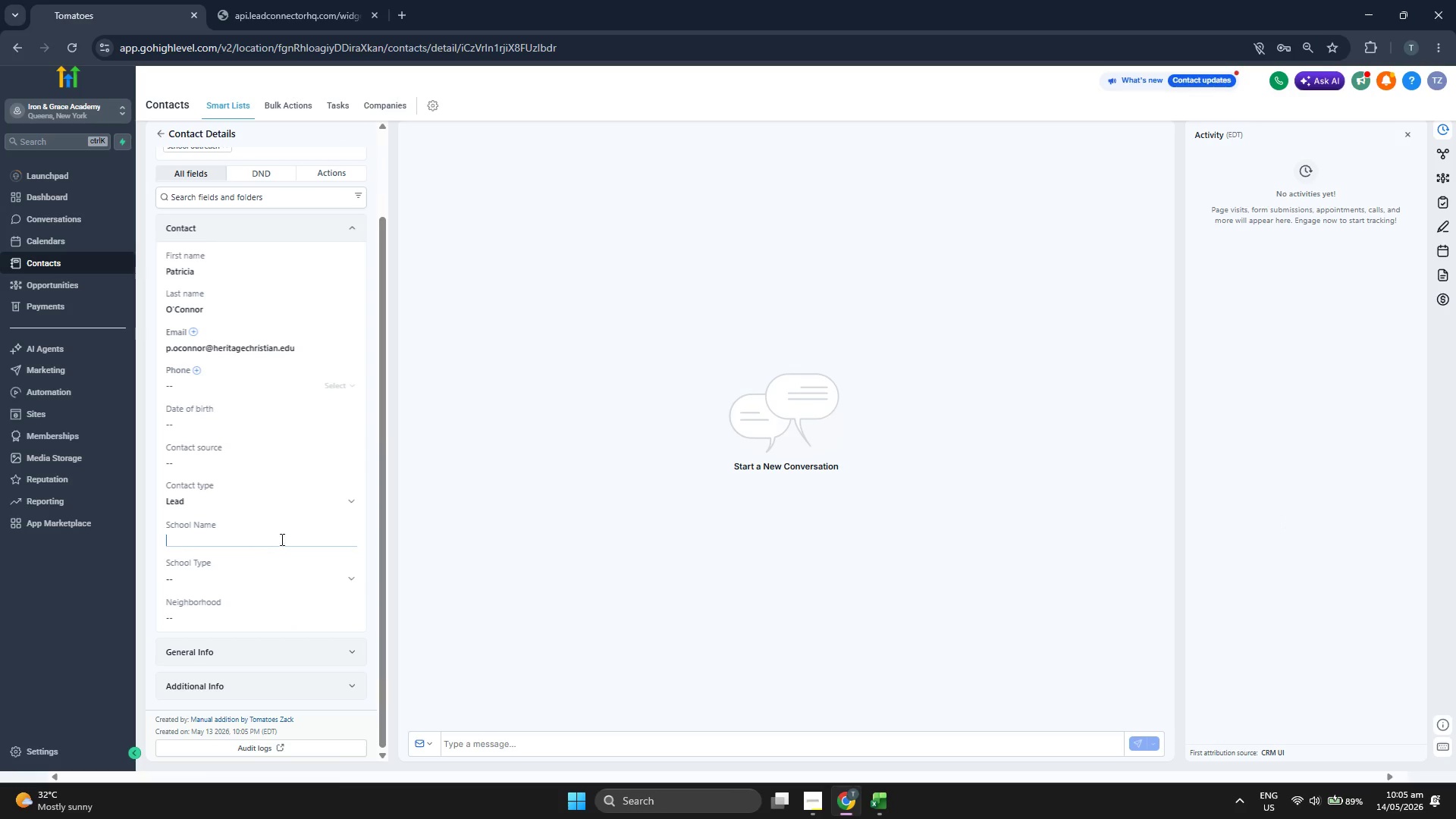 
key(Control+ControlLeft)
 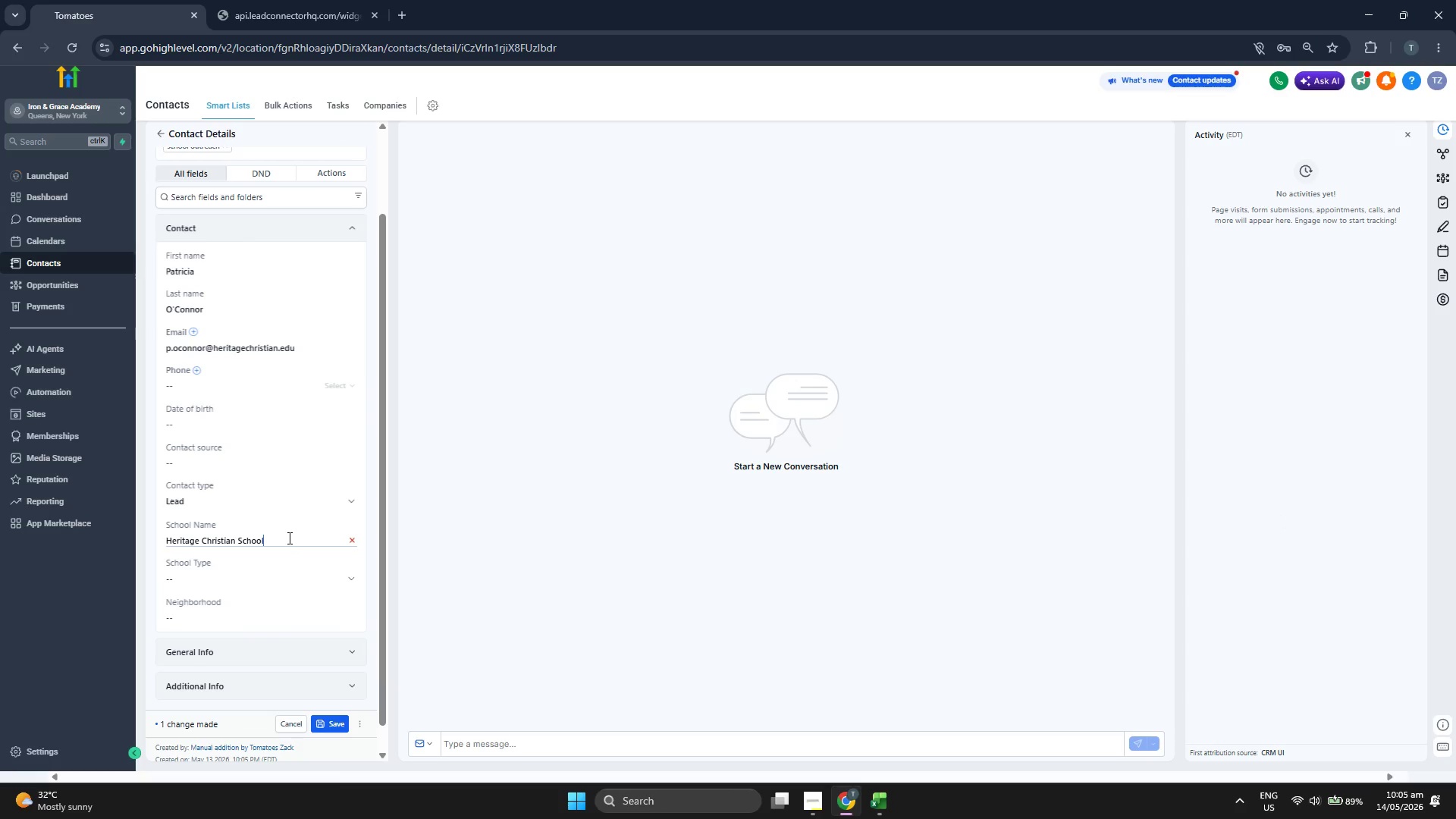 
key(Control+V)
 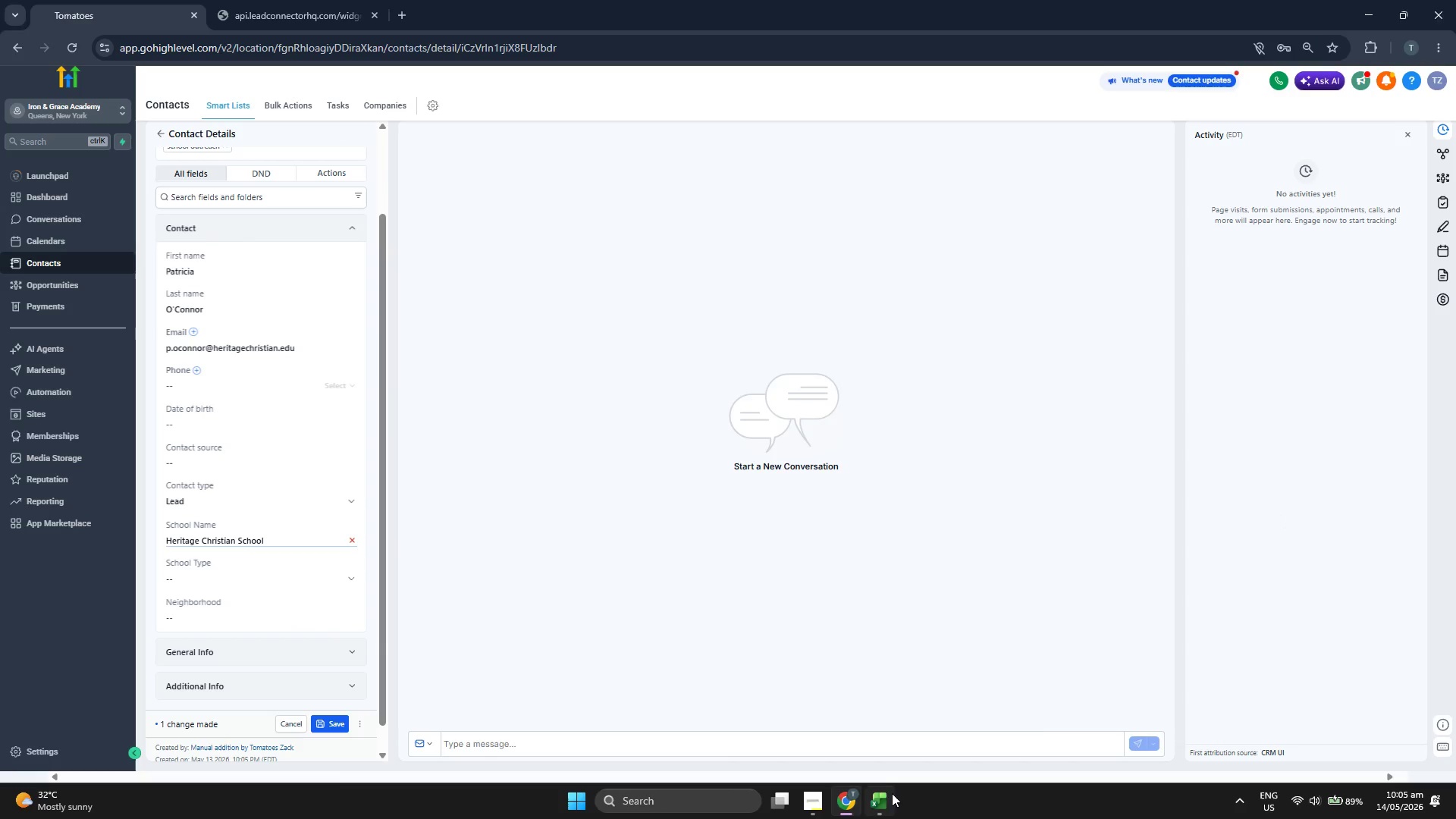 
left_click([891, 795])
 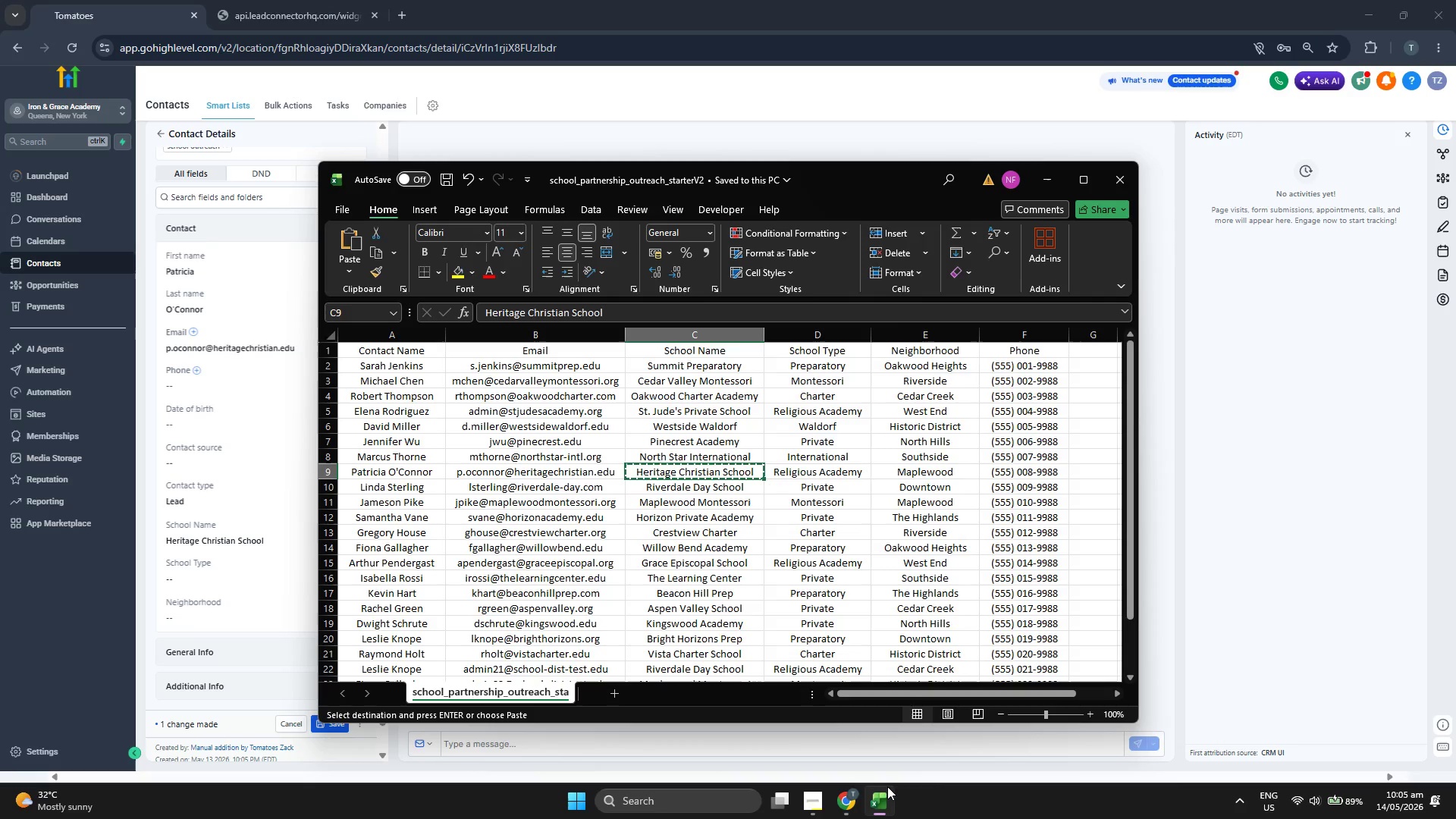 
key(ArrowRight)
 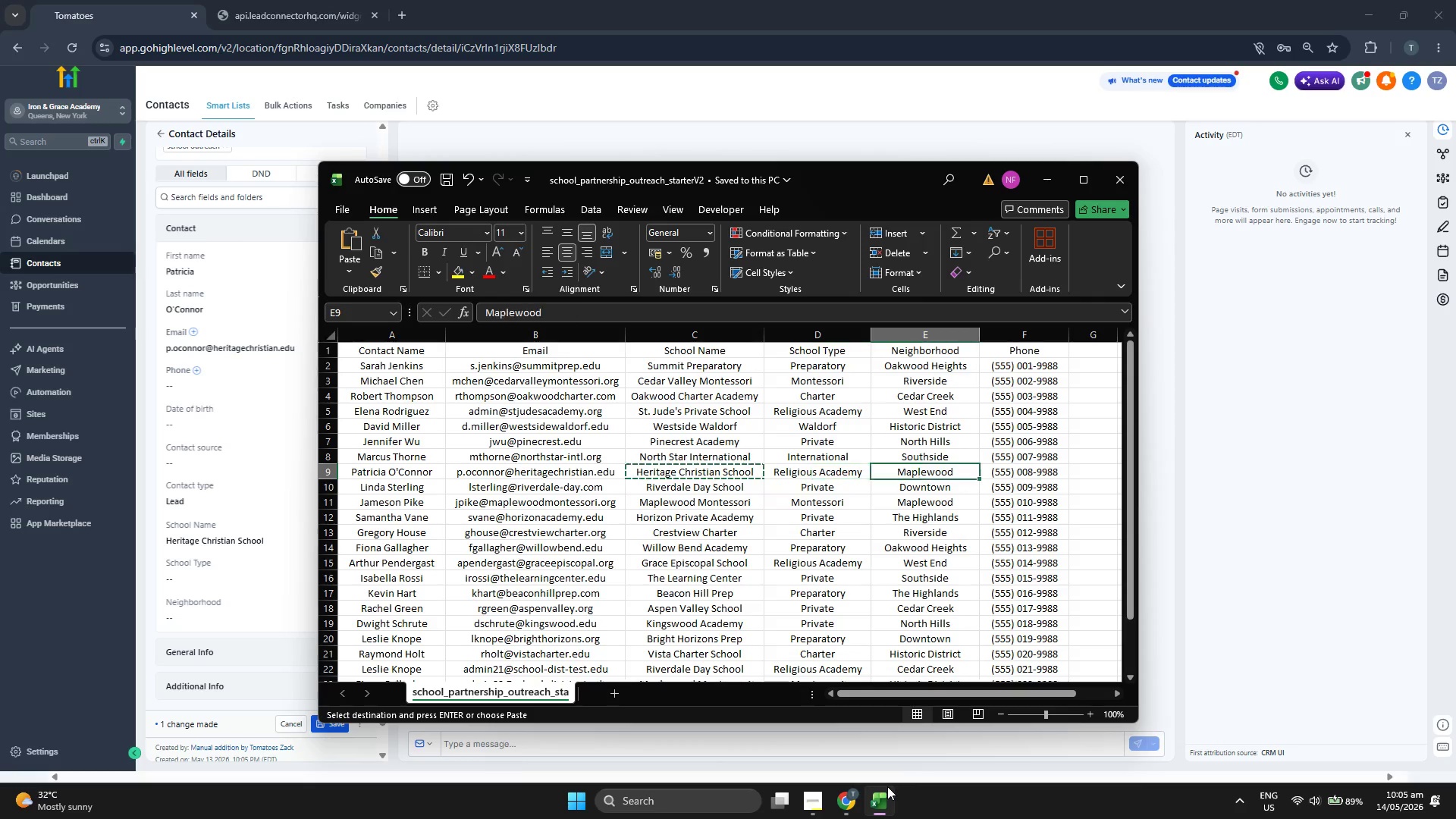 
key(ArrowRight)
 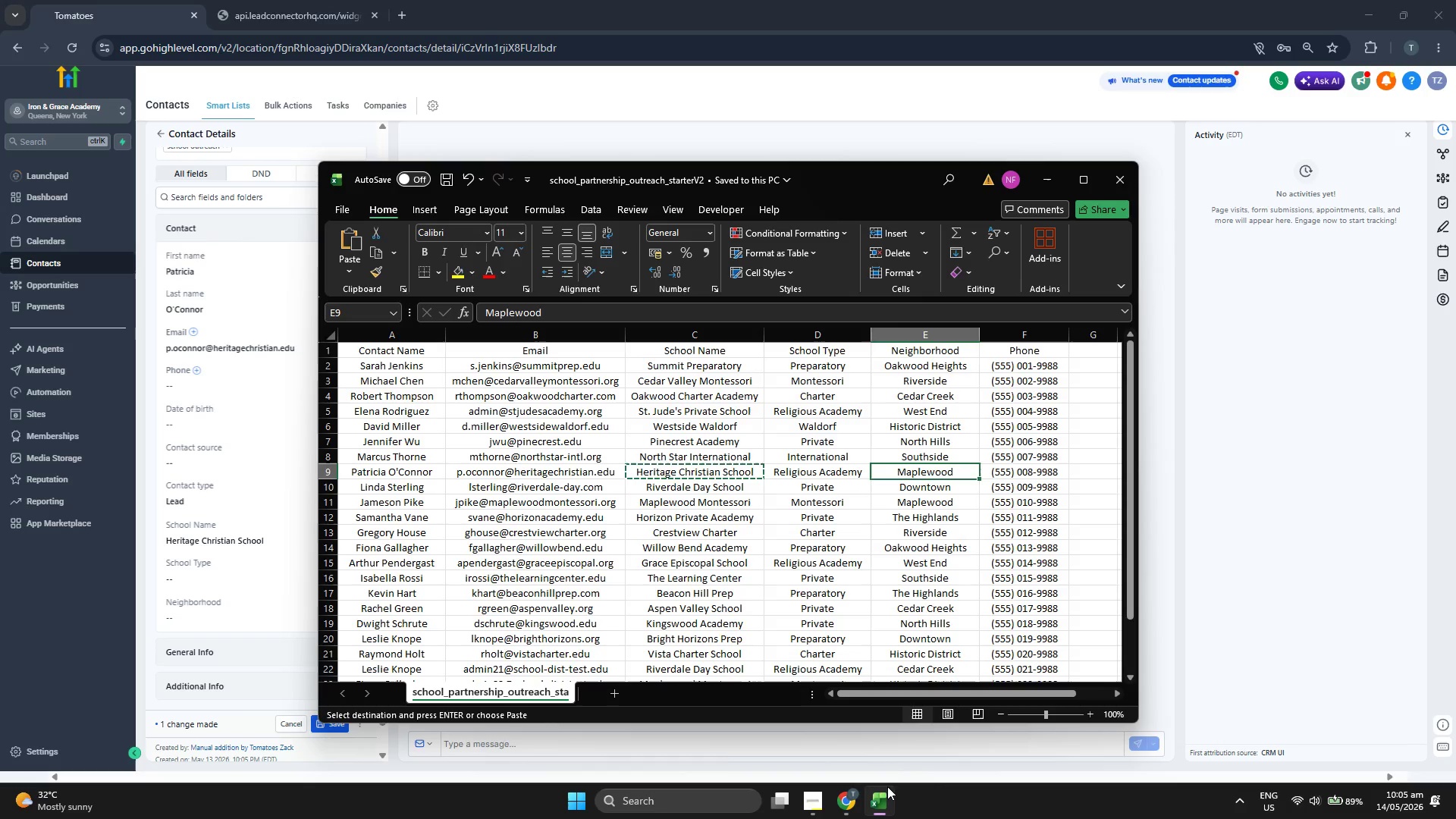 
key(Control+C)
 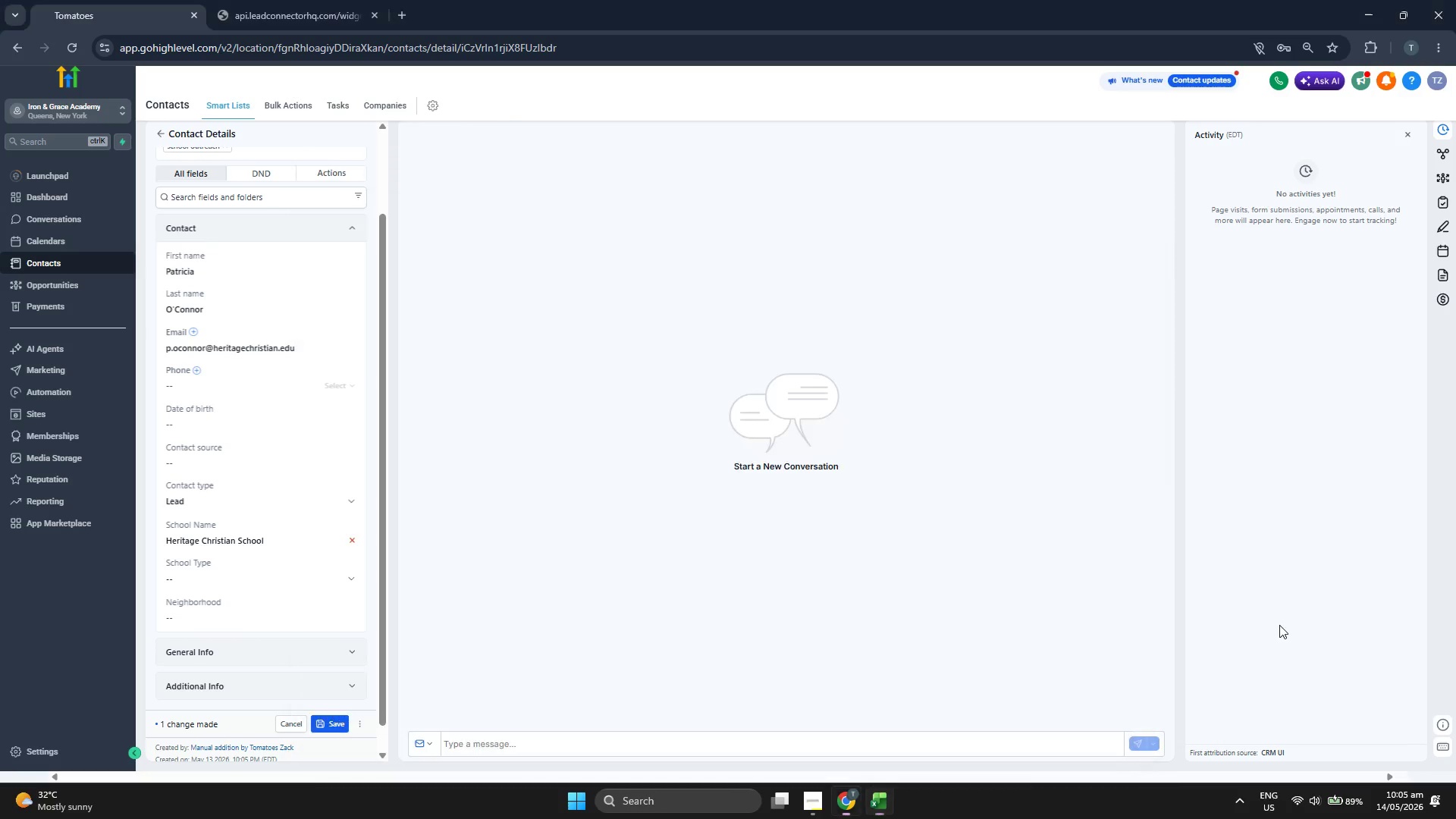 
left_click([1279, 625])
 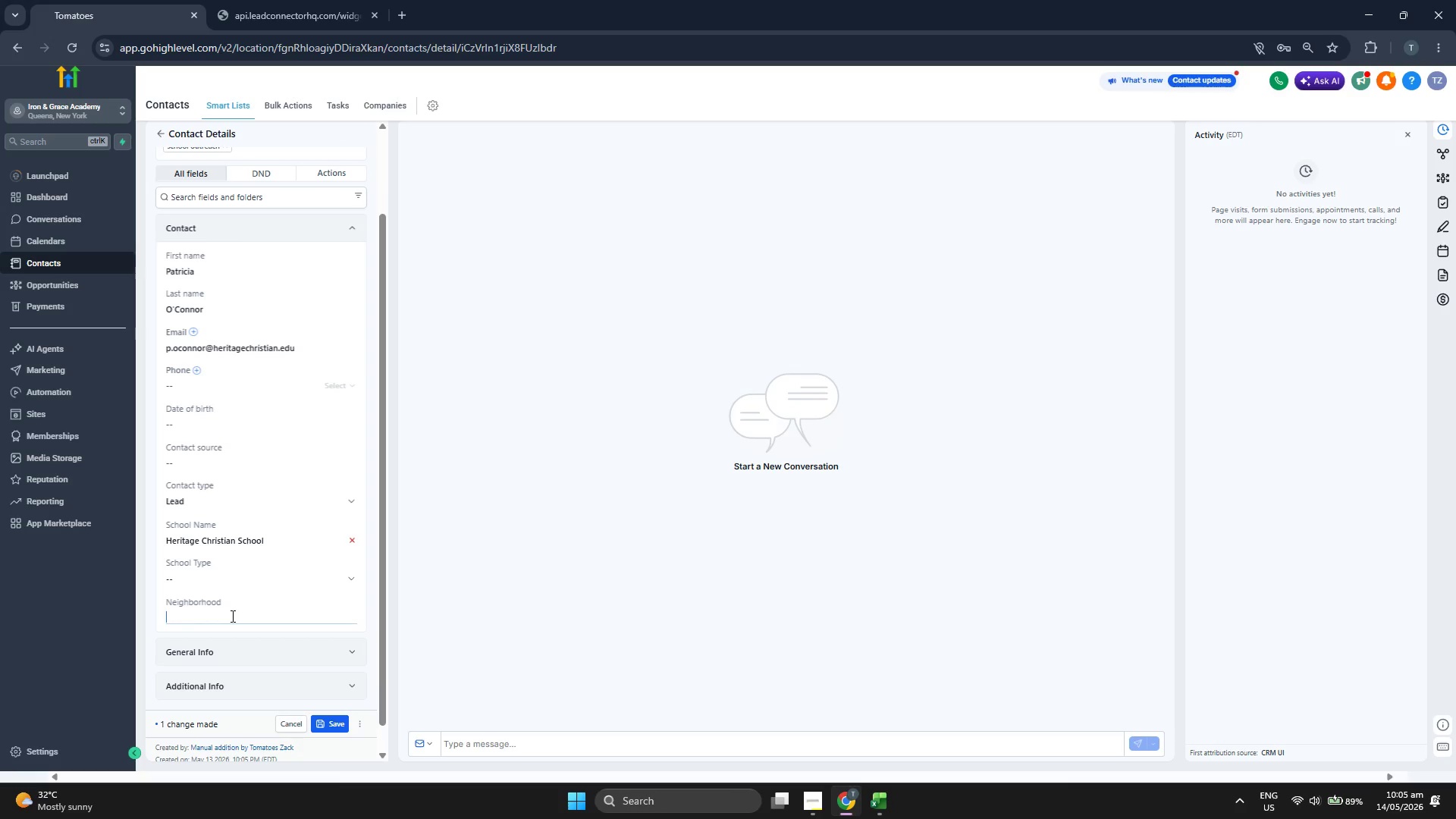 
key(Control+ControlLeft)
 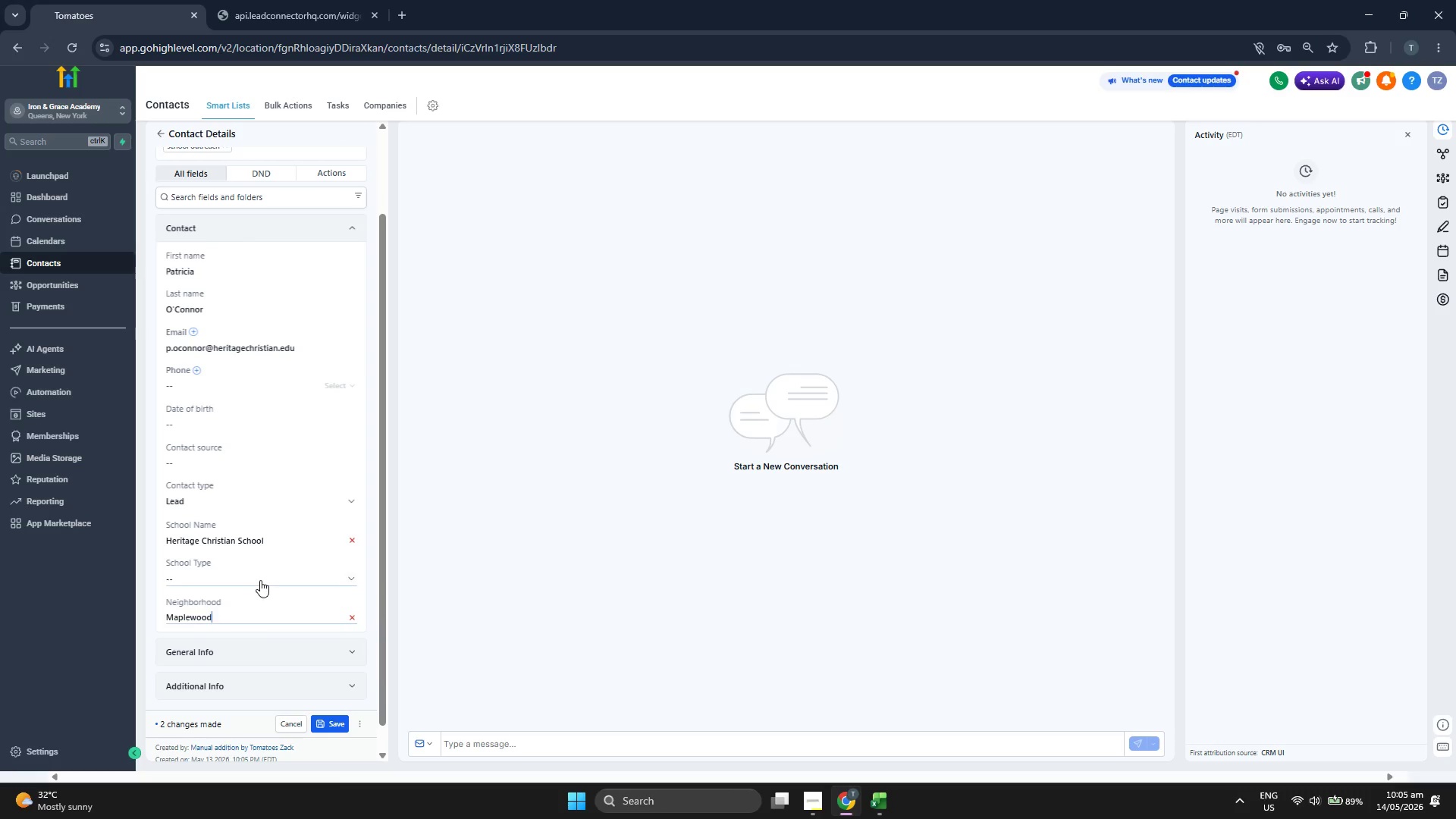 
key(Control+V)
 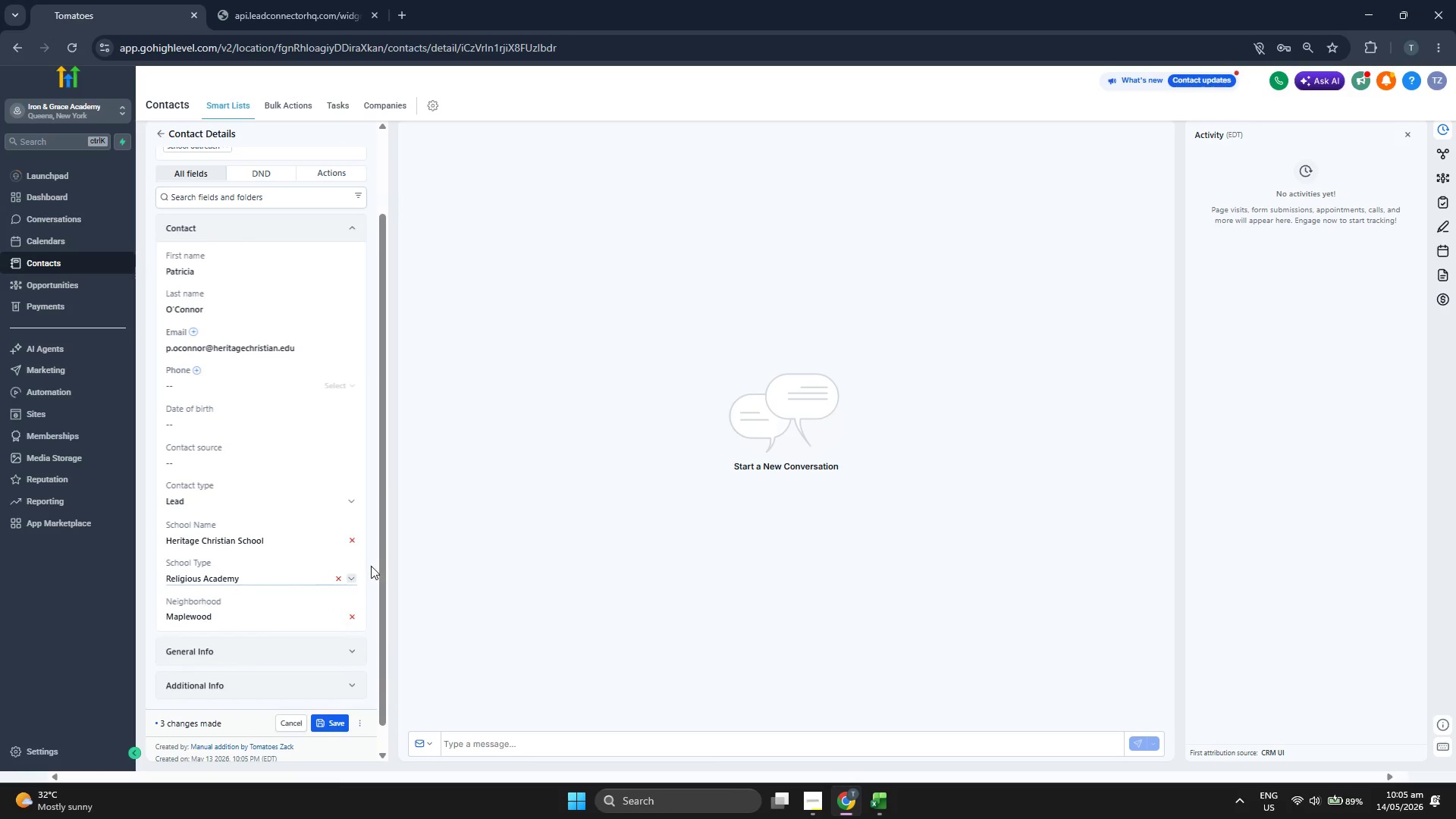 
scroll: coordinate [288, 497], scroll_direction: up, amount: 1.0
 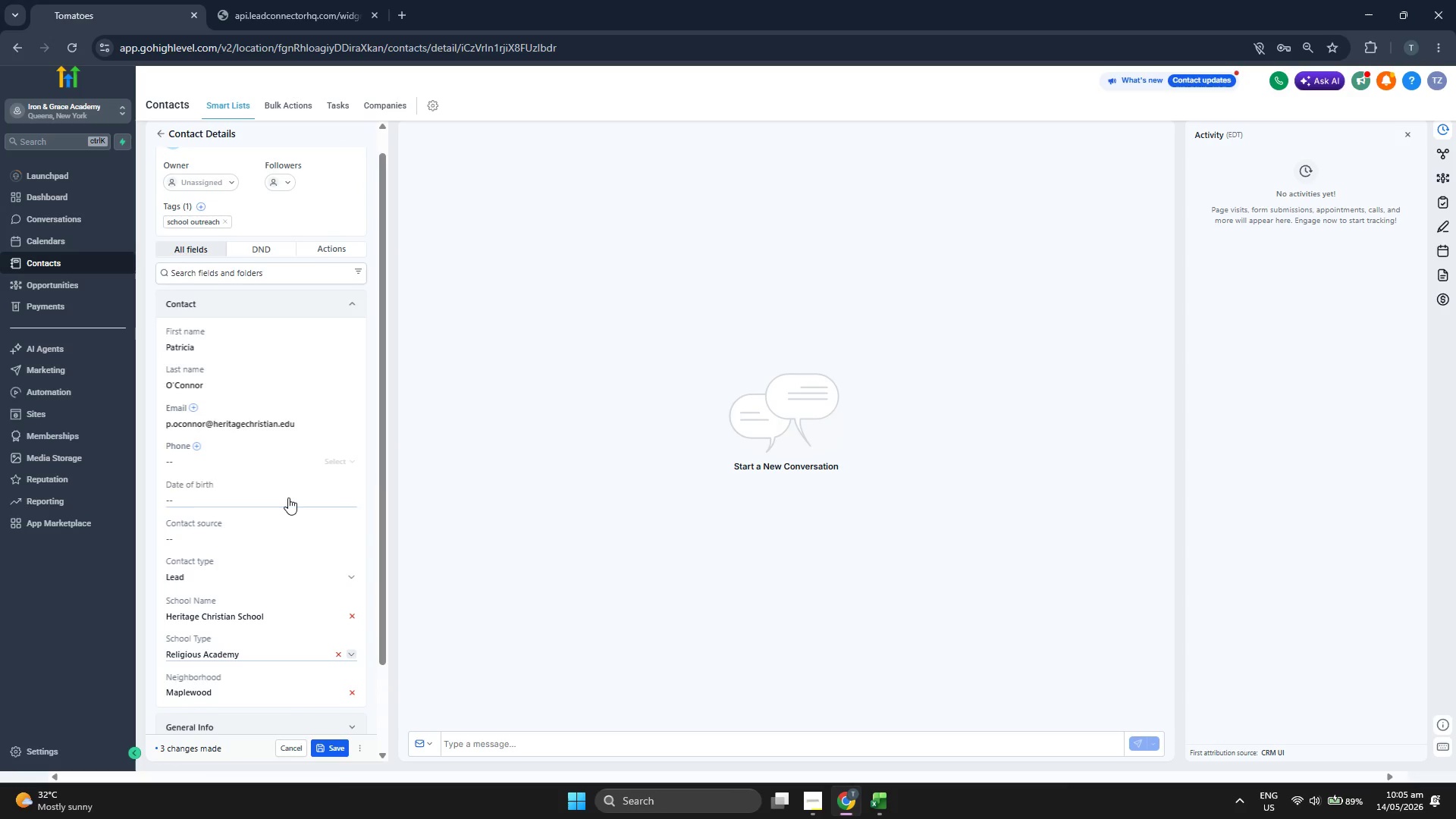 
scroll: coordinate [288, 497], scroll_direction: down, amount: 1.0
 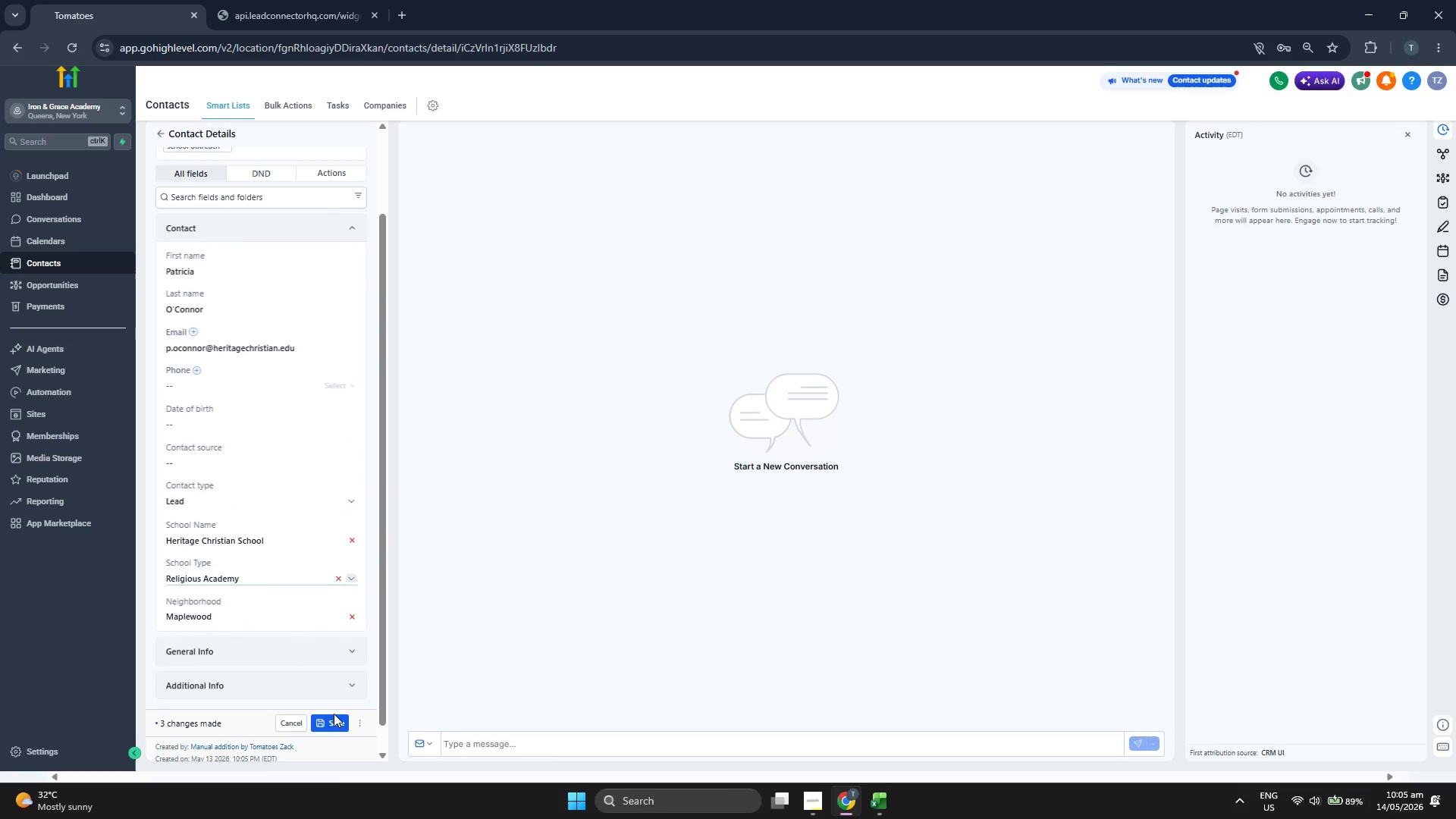 
left_click([334, 715])
 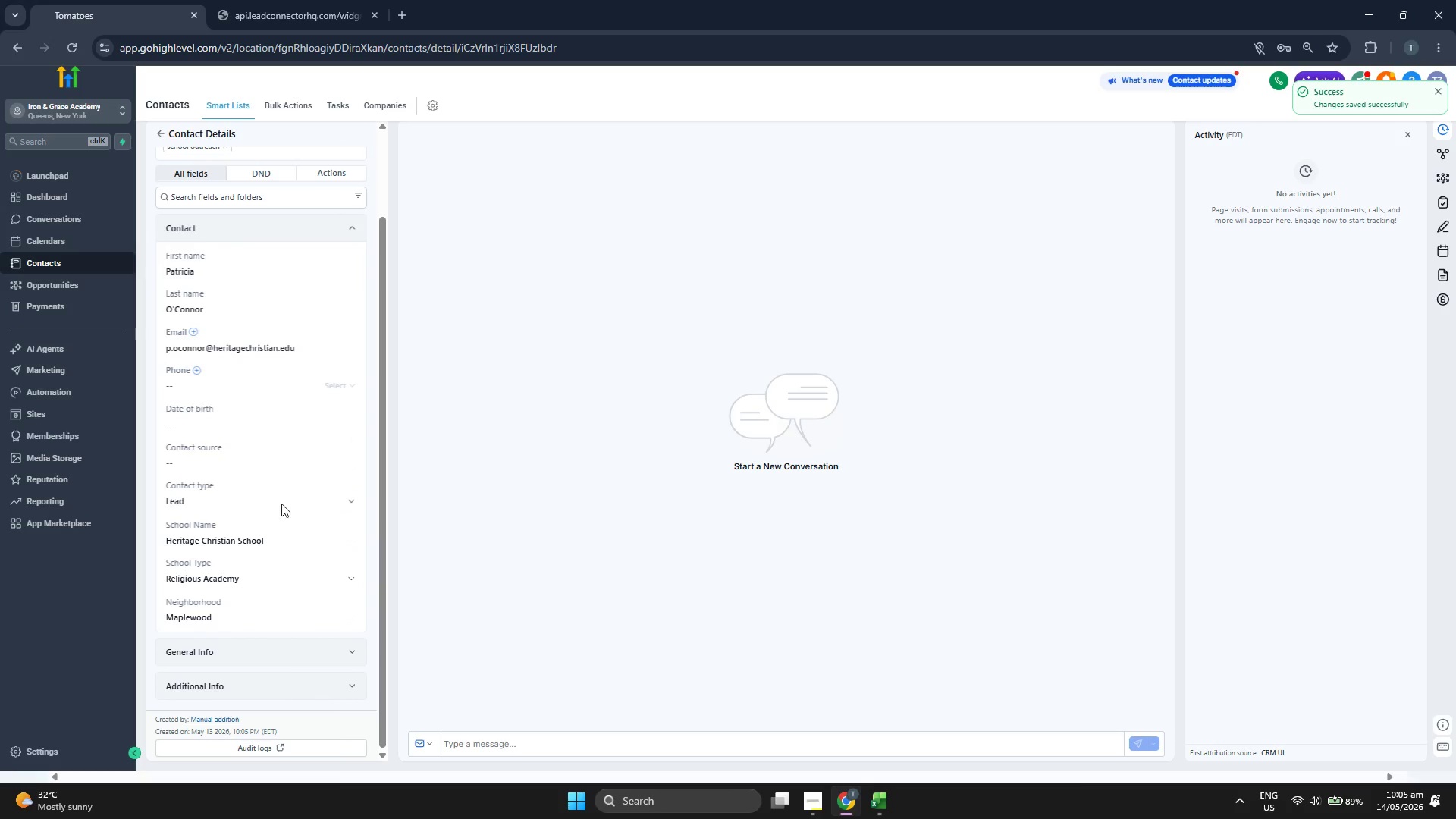 
scroll: coordinate [271, 424], scroll_direction: up, amount: 2.0
 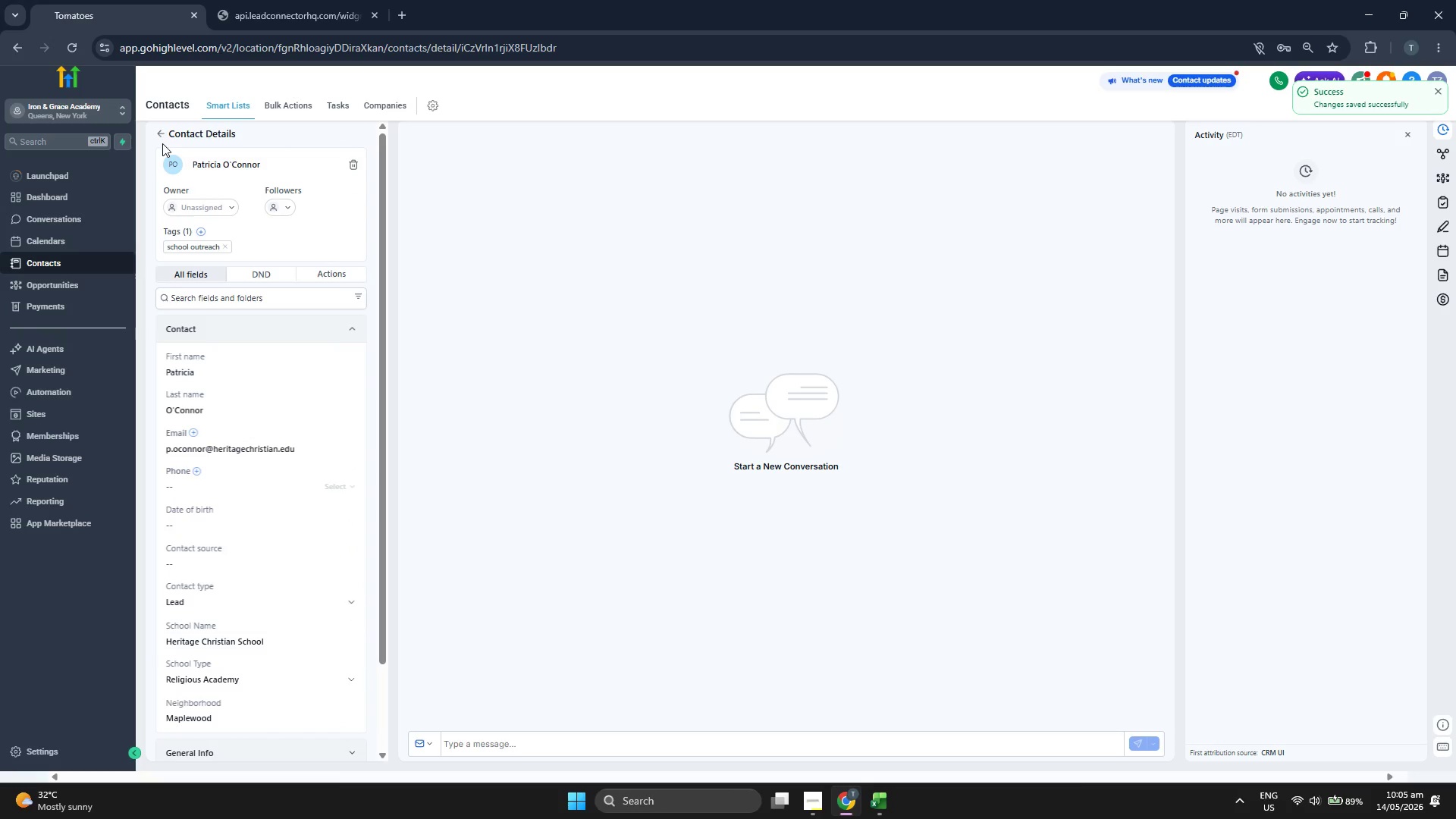 
double_click([162, 139])
 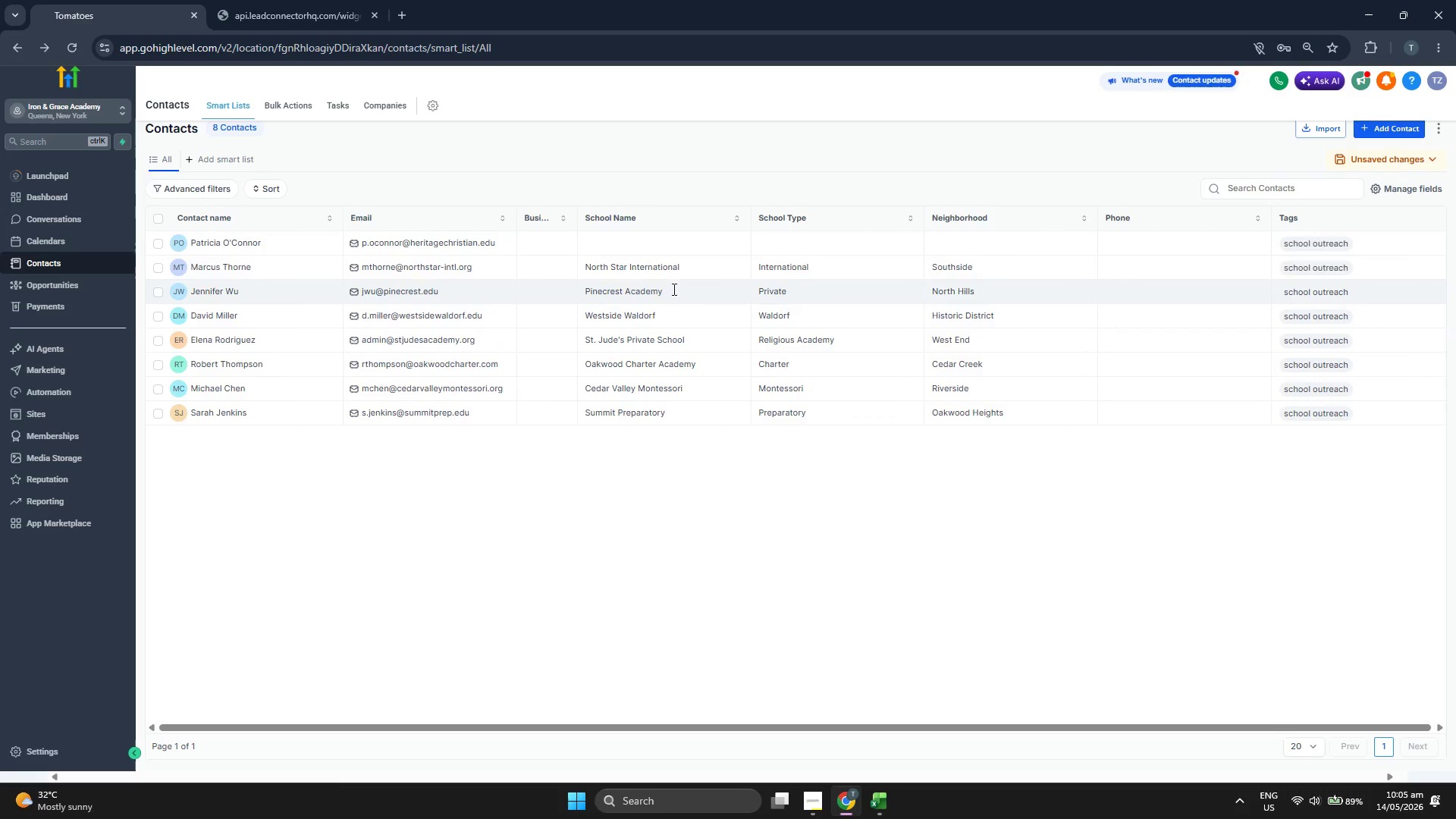 
wait(6.86)
 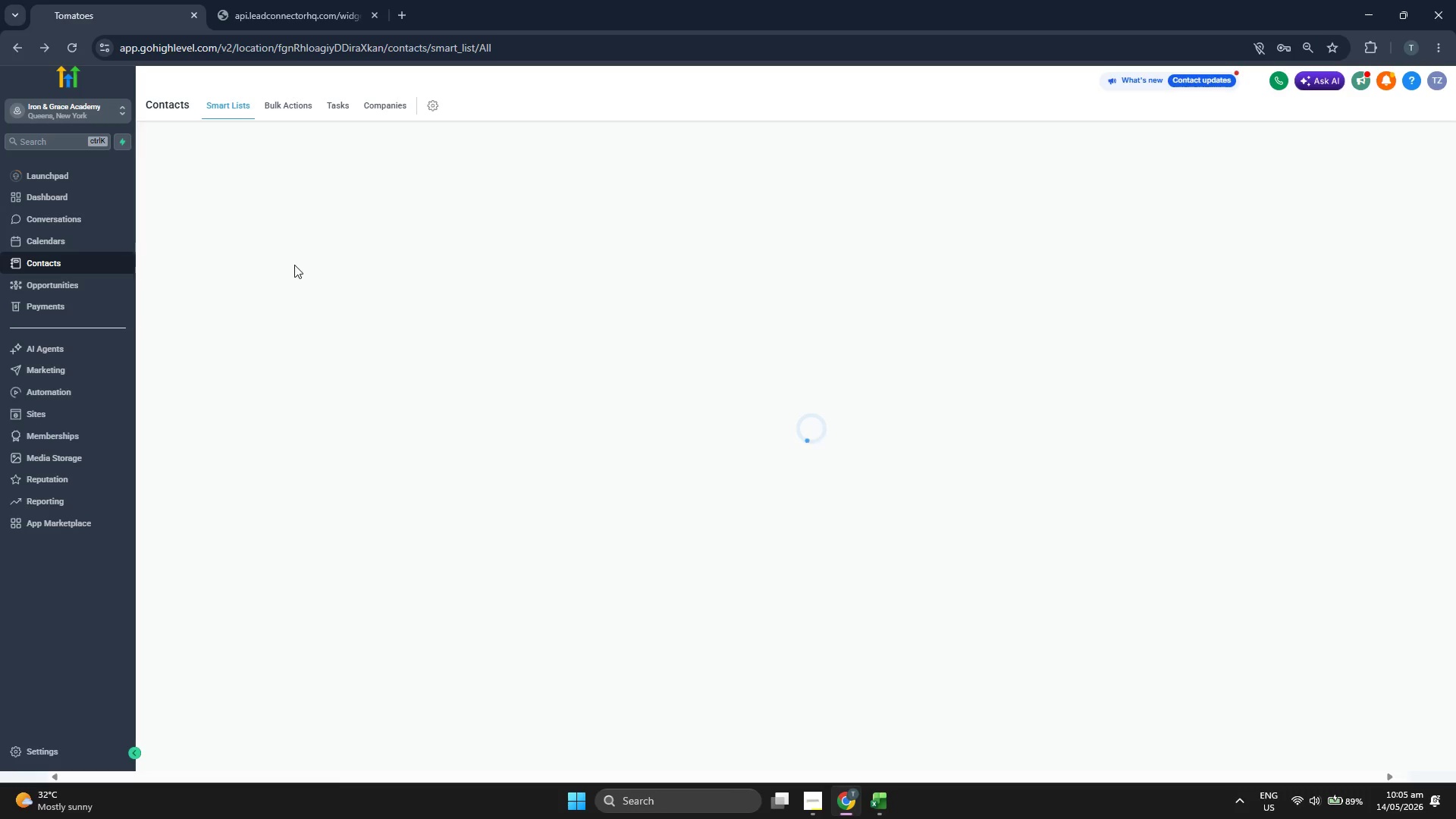 
left_click([1403, 185])
 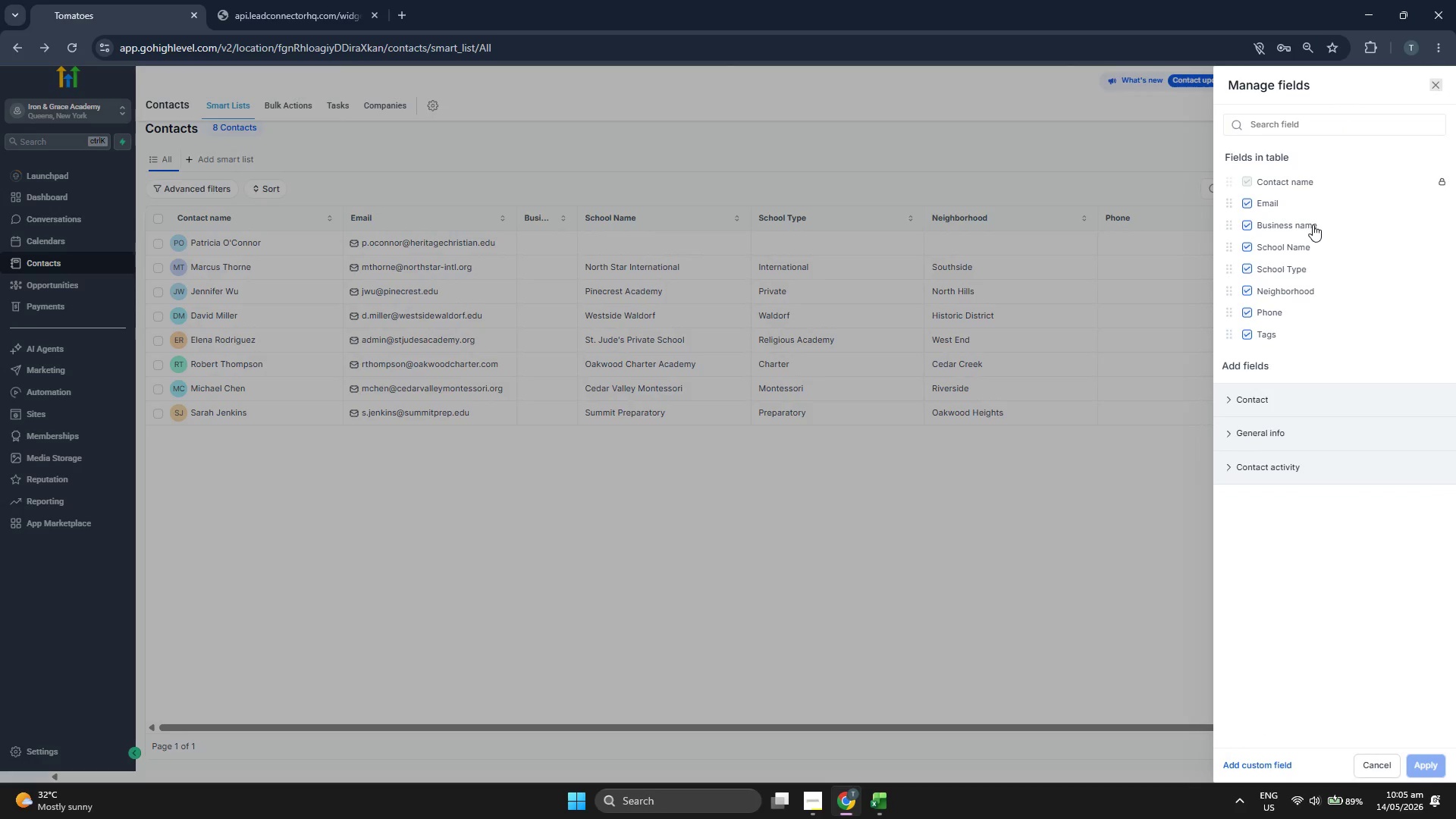 
left_click([1313, 224])
 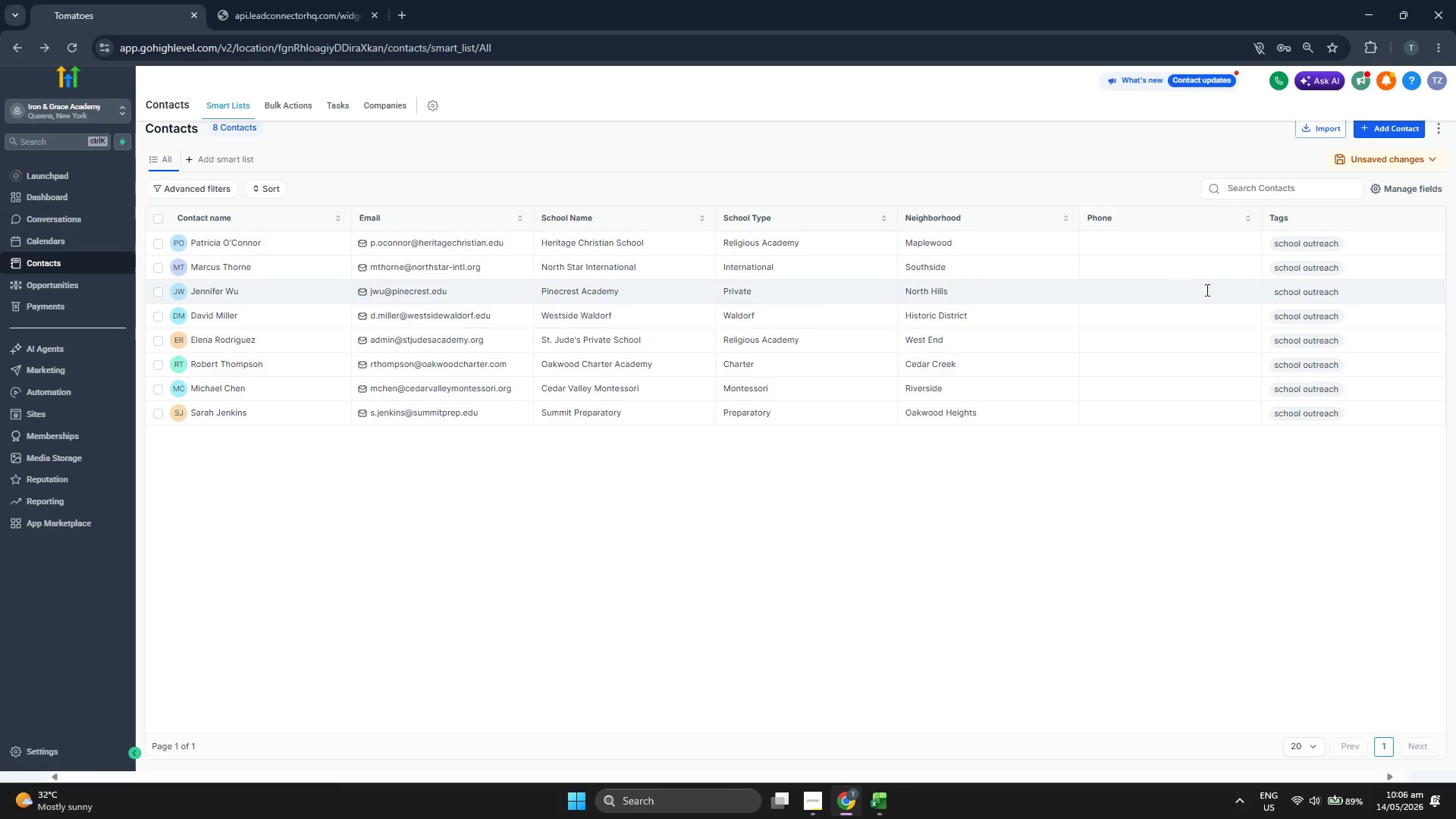 
wait(9.11)
 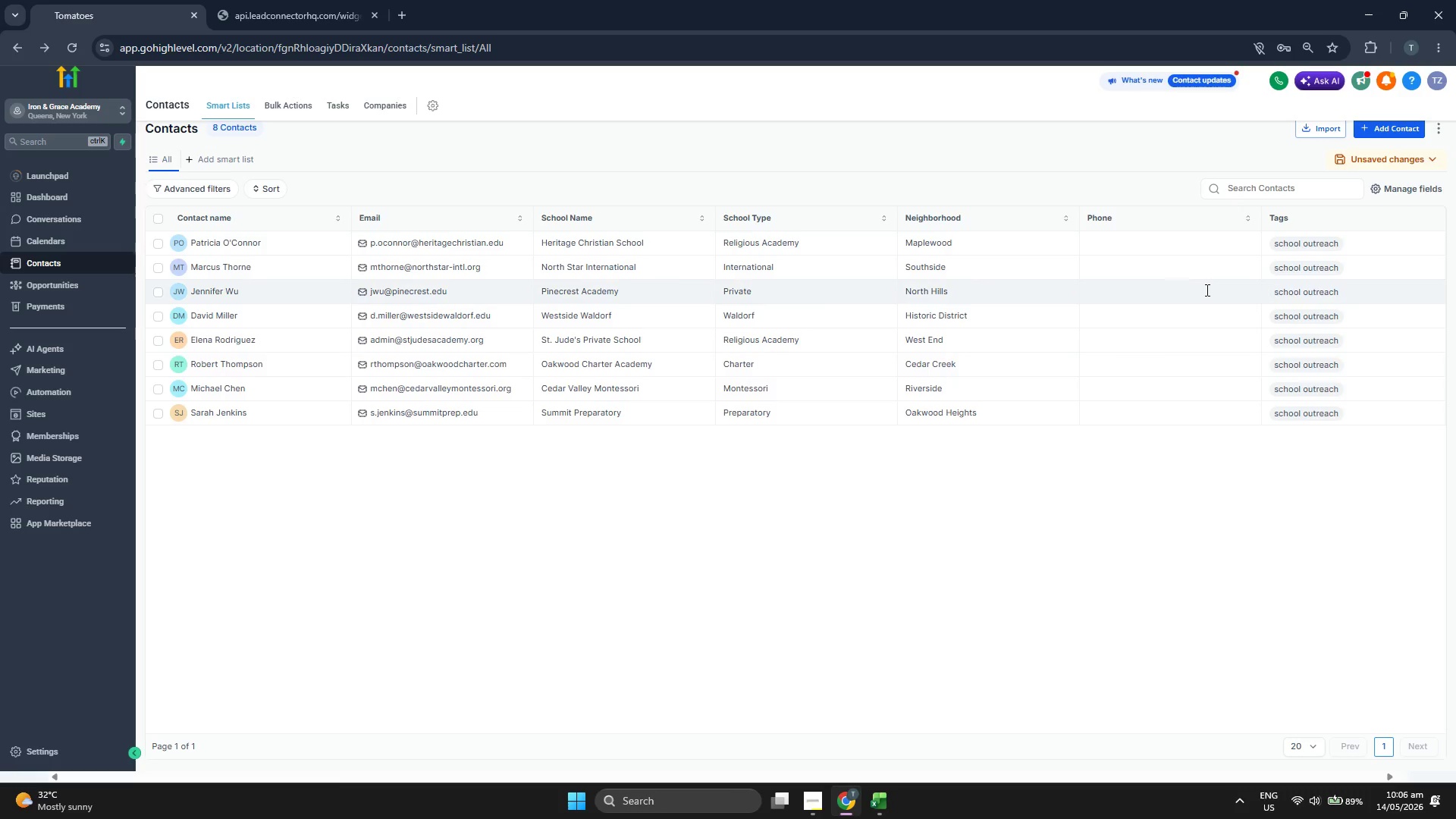 
left_click([1381, 130])
 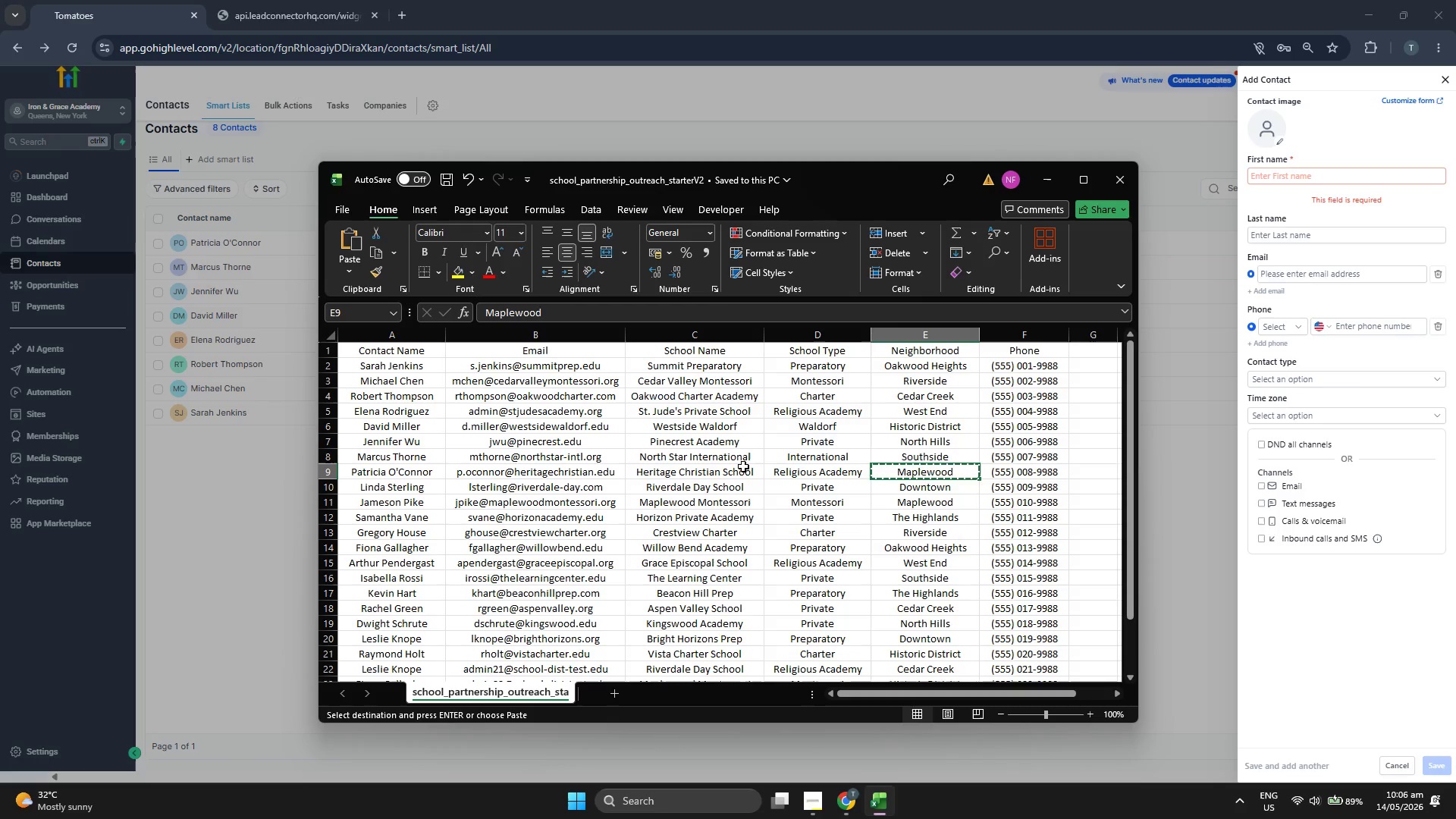 
wait(5.58)
 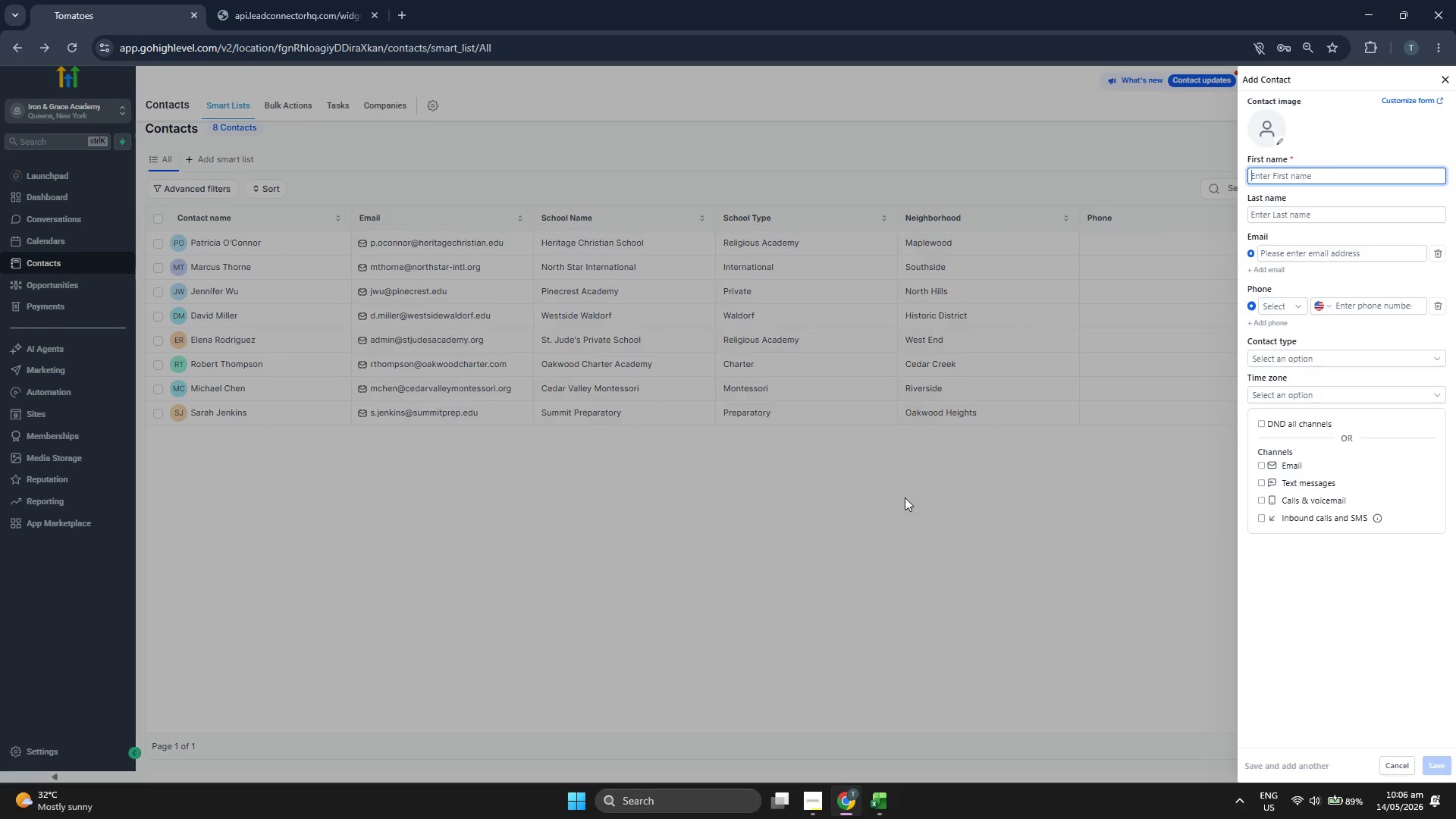 
key(ArrowDown)
 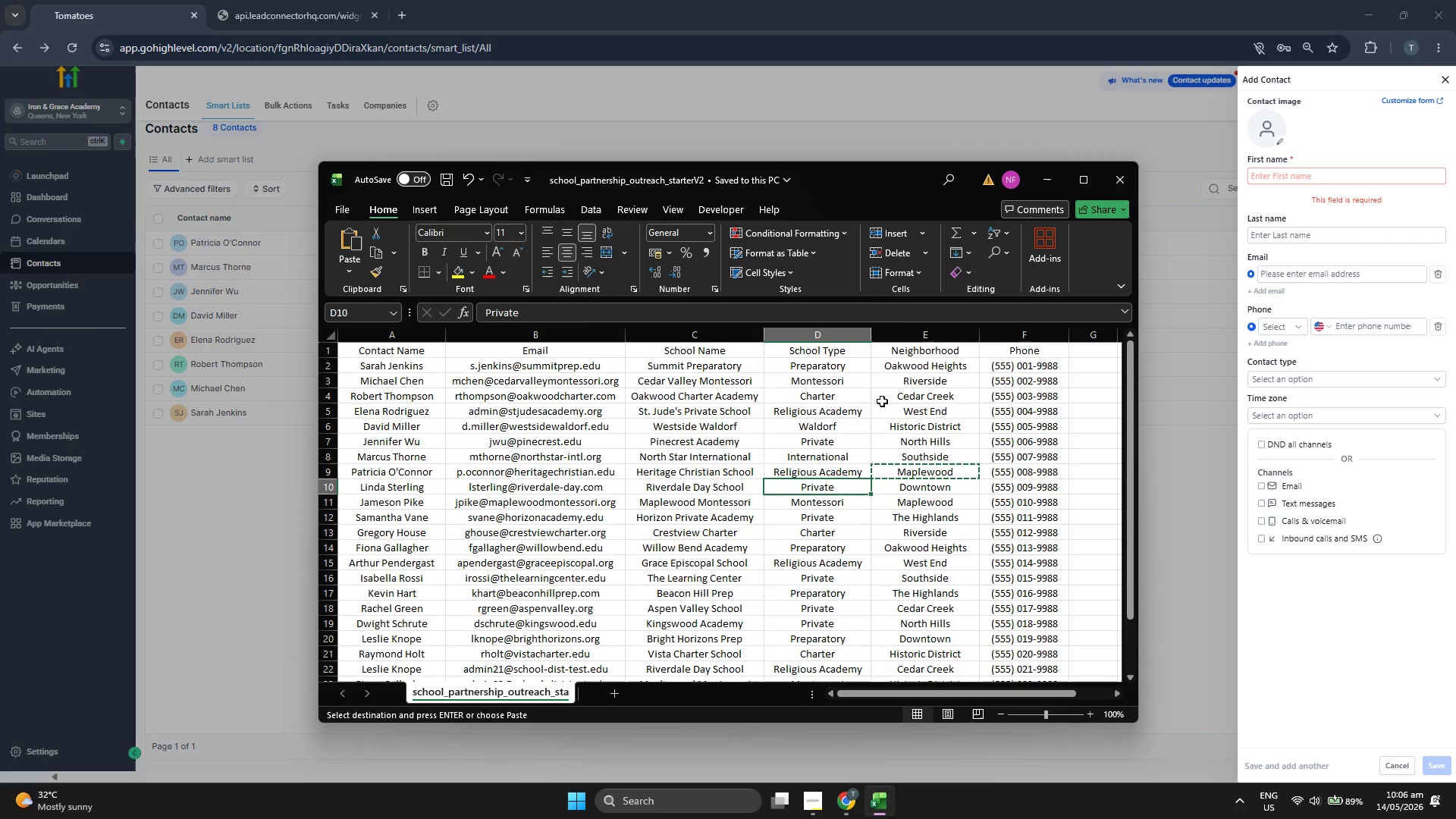 
key(ArrowLeft)
 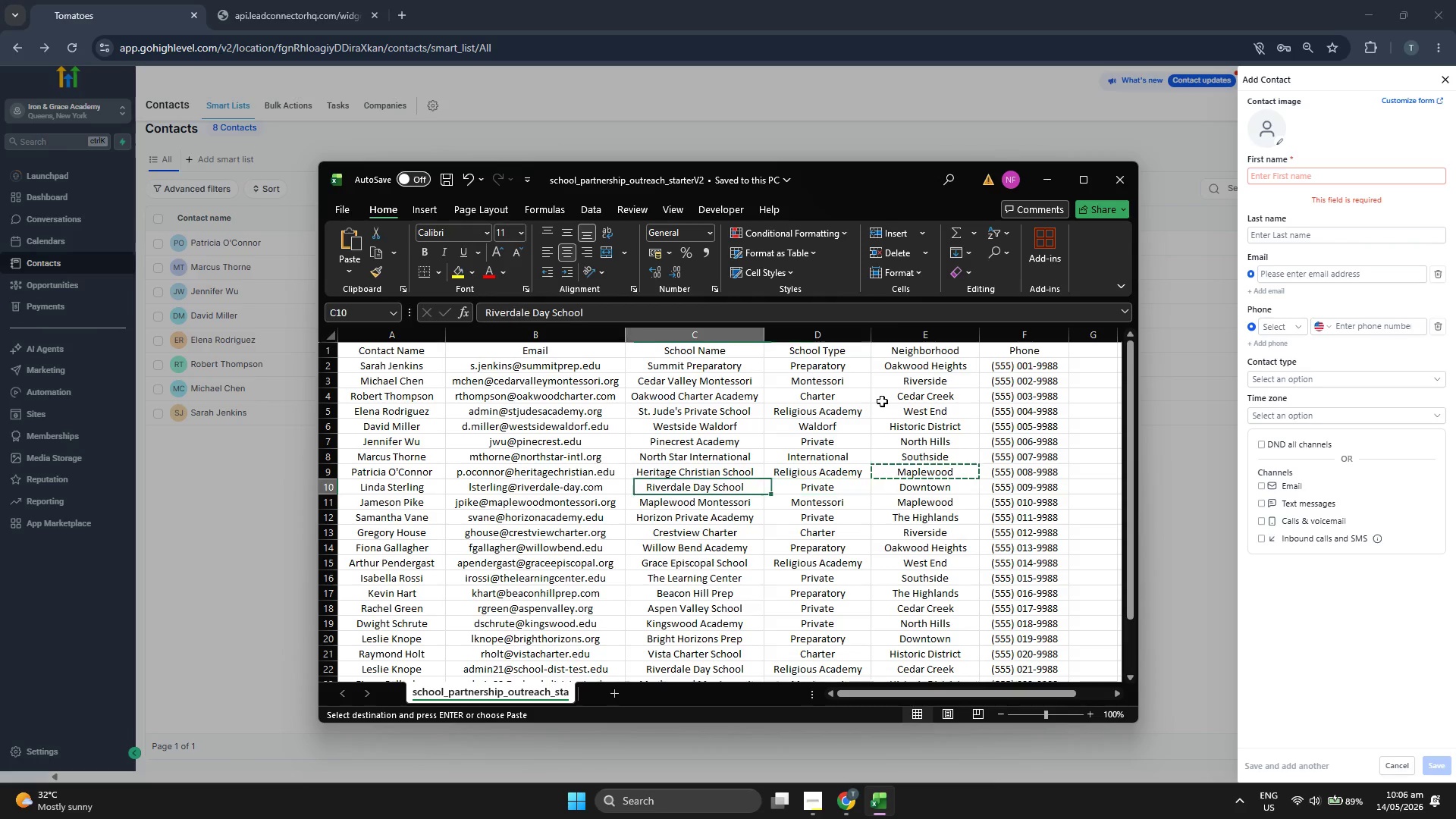 
key(ArrowLeft)
 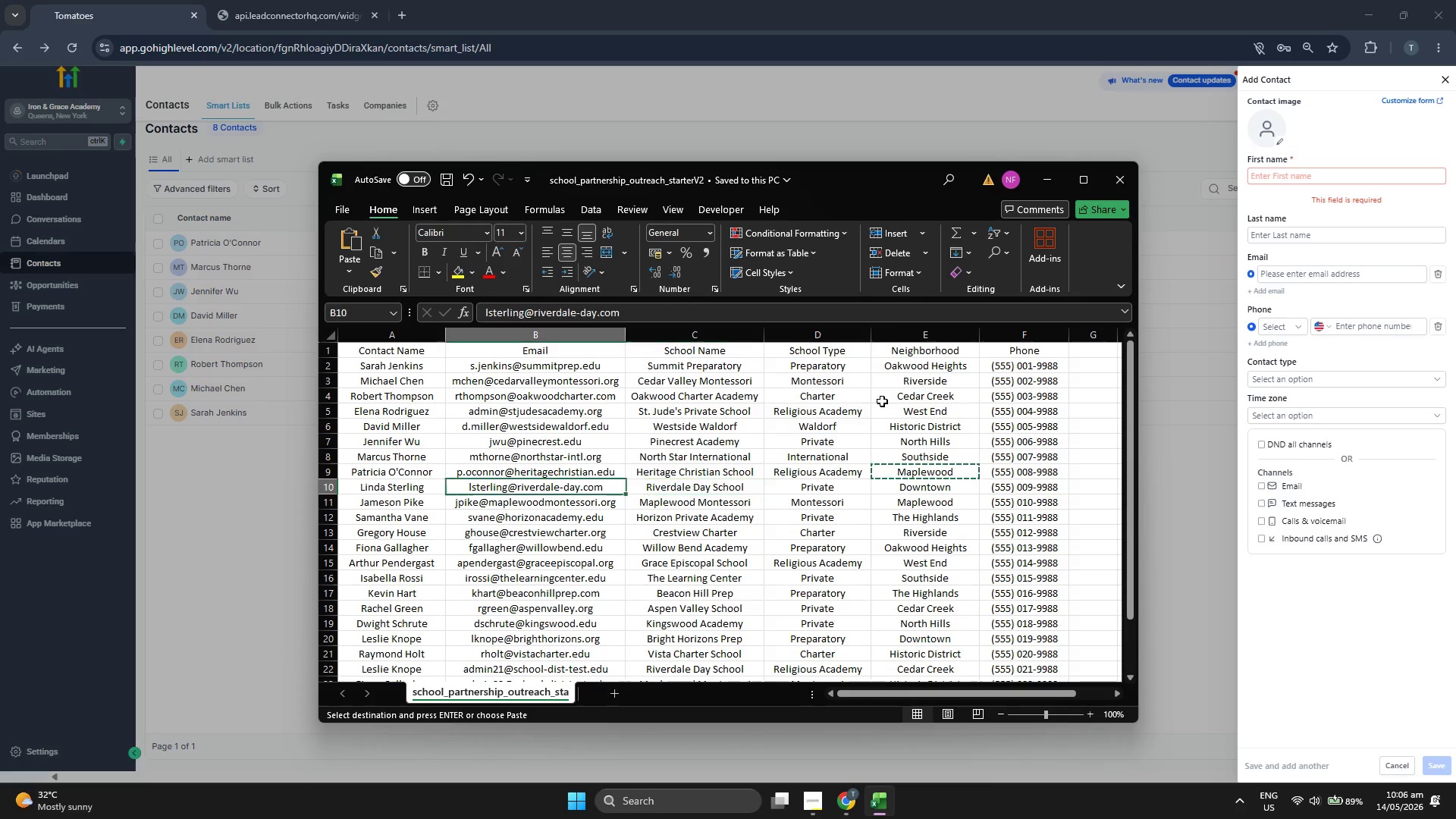 
key(ArrowLeft)
 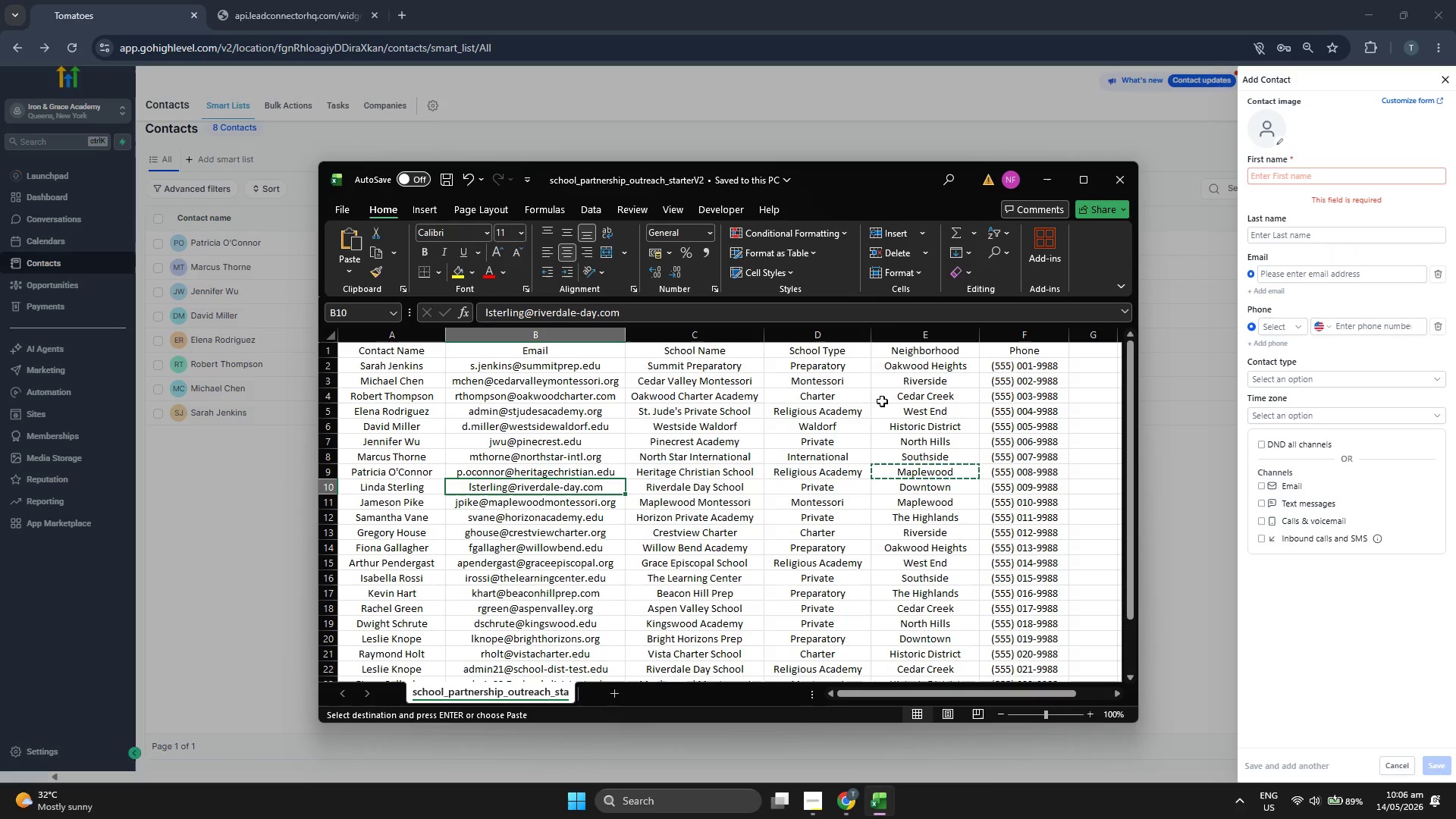 
key(Control+C)
 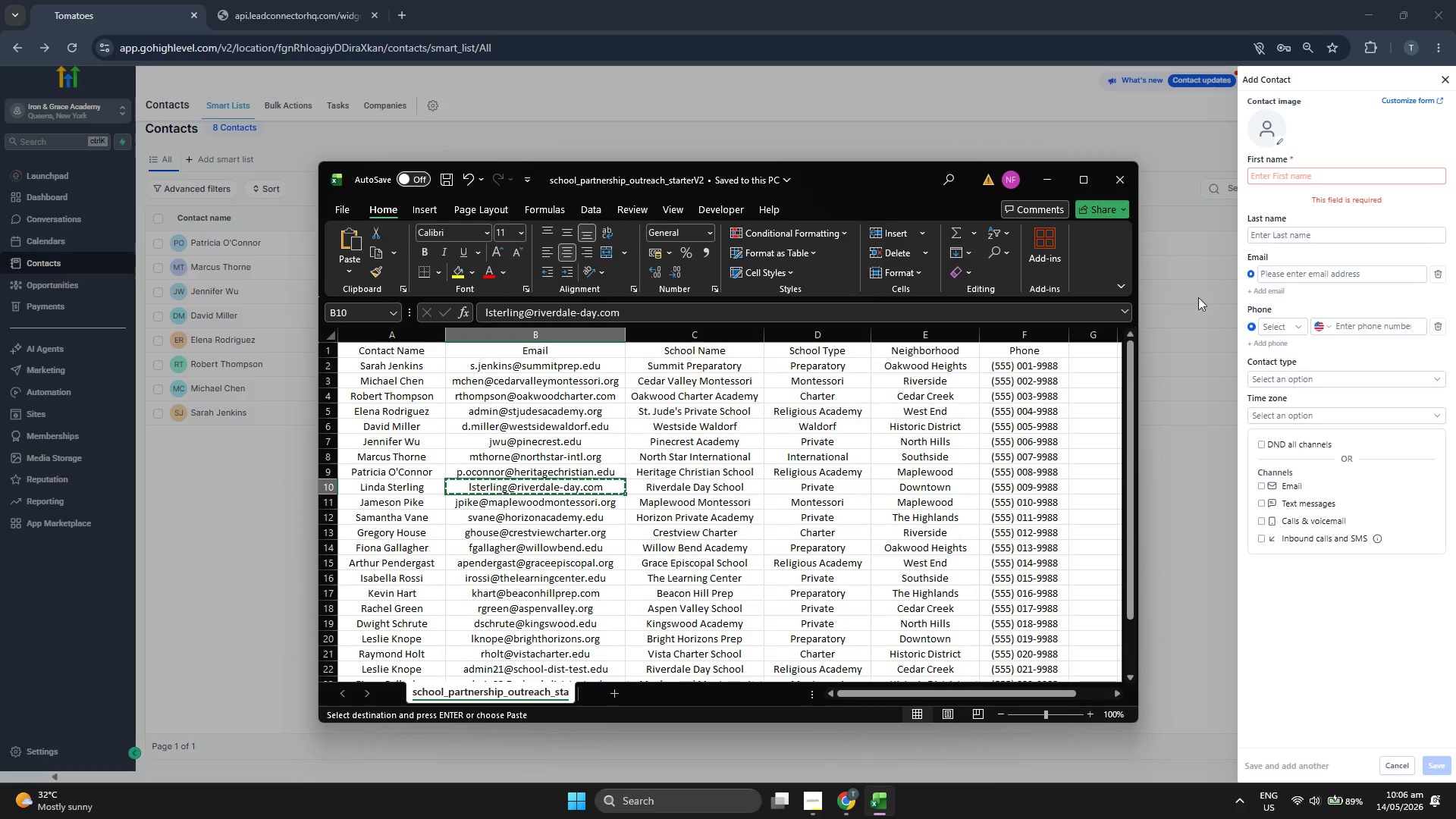 
left_click([1283, 278])
 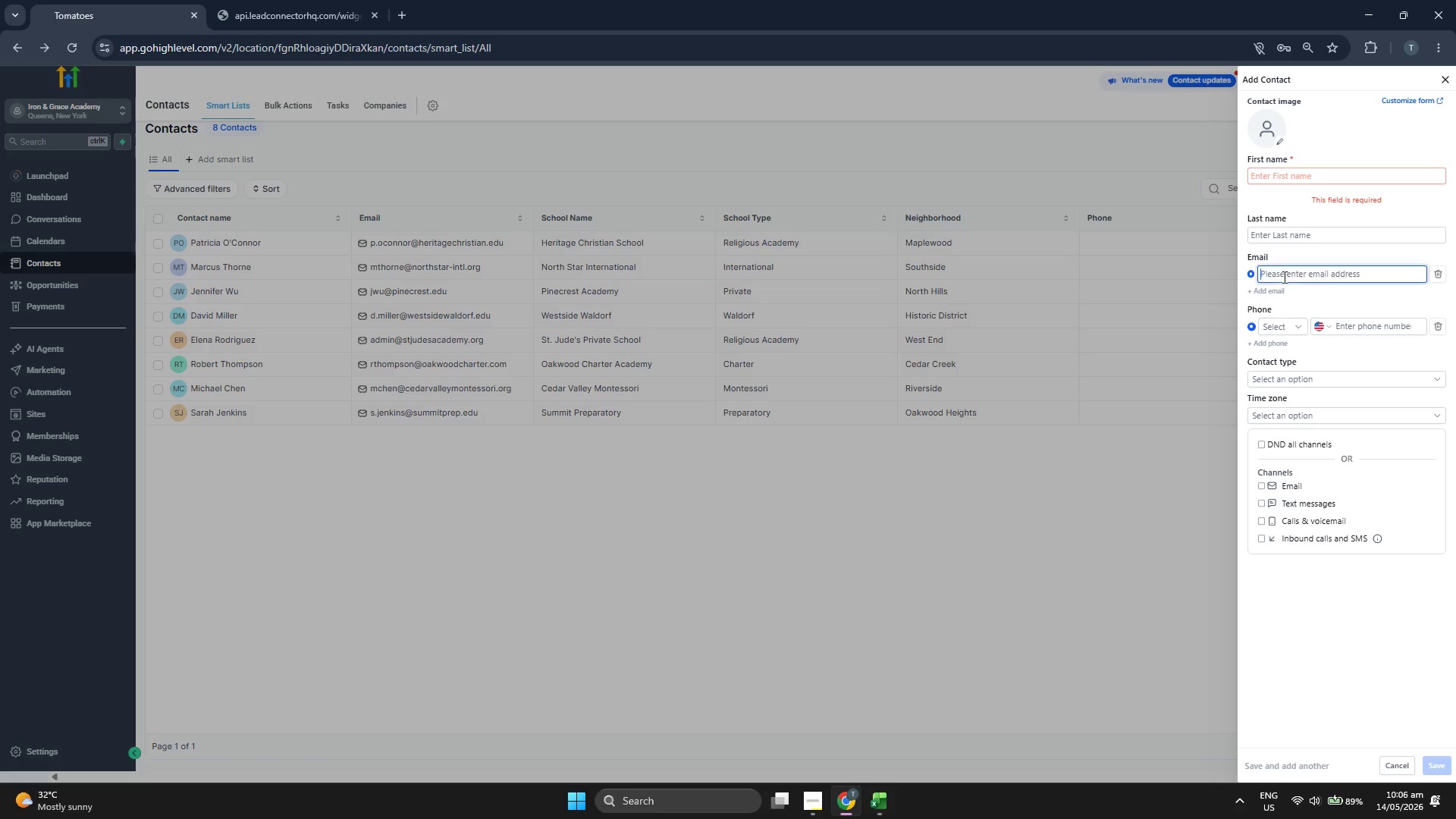 
key(Control+V)
 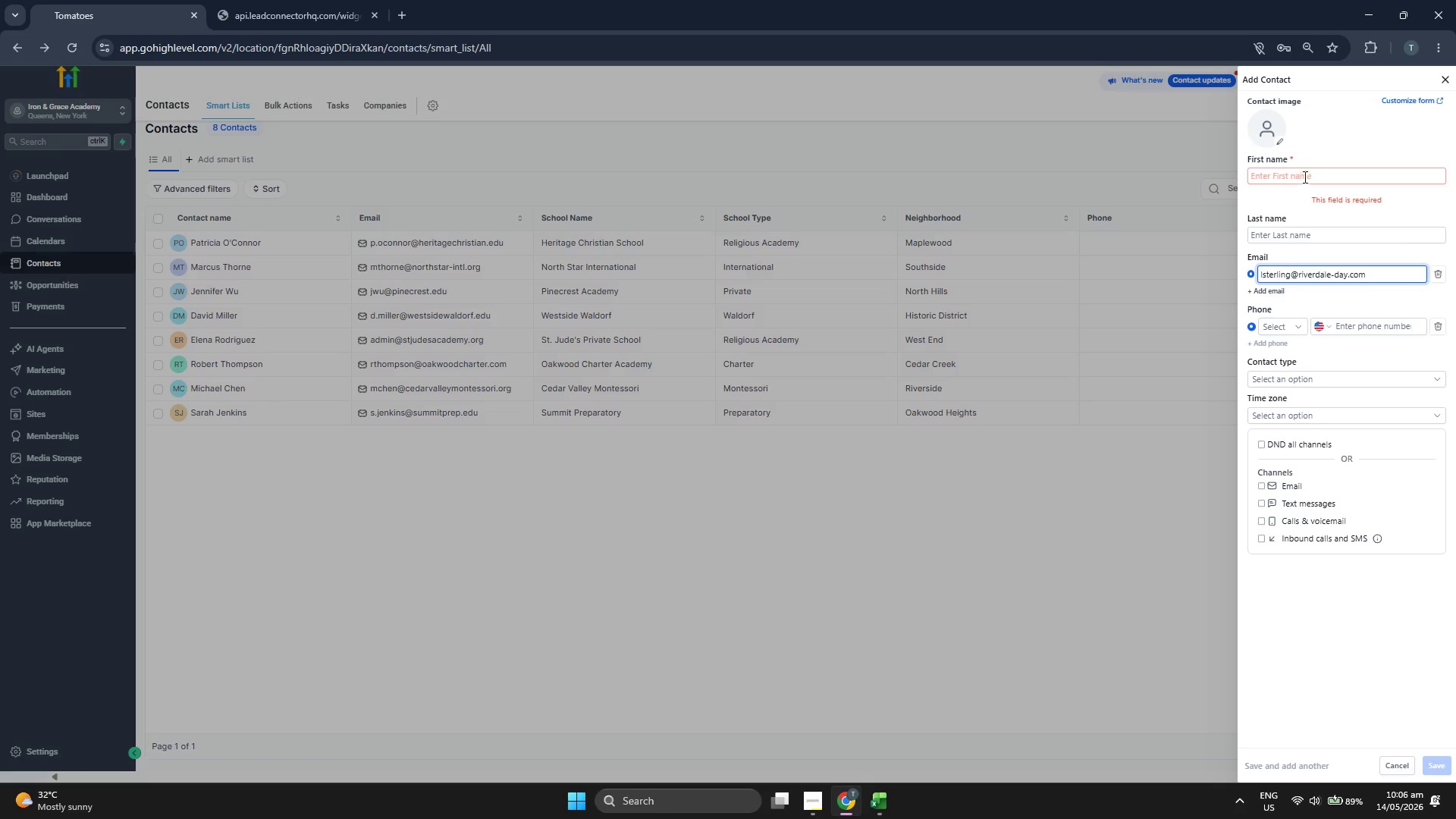 
left_click([1304, 177])
 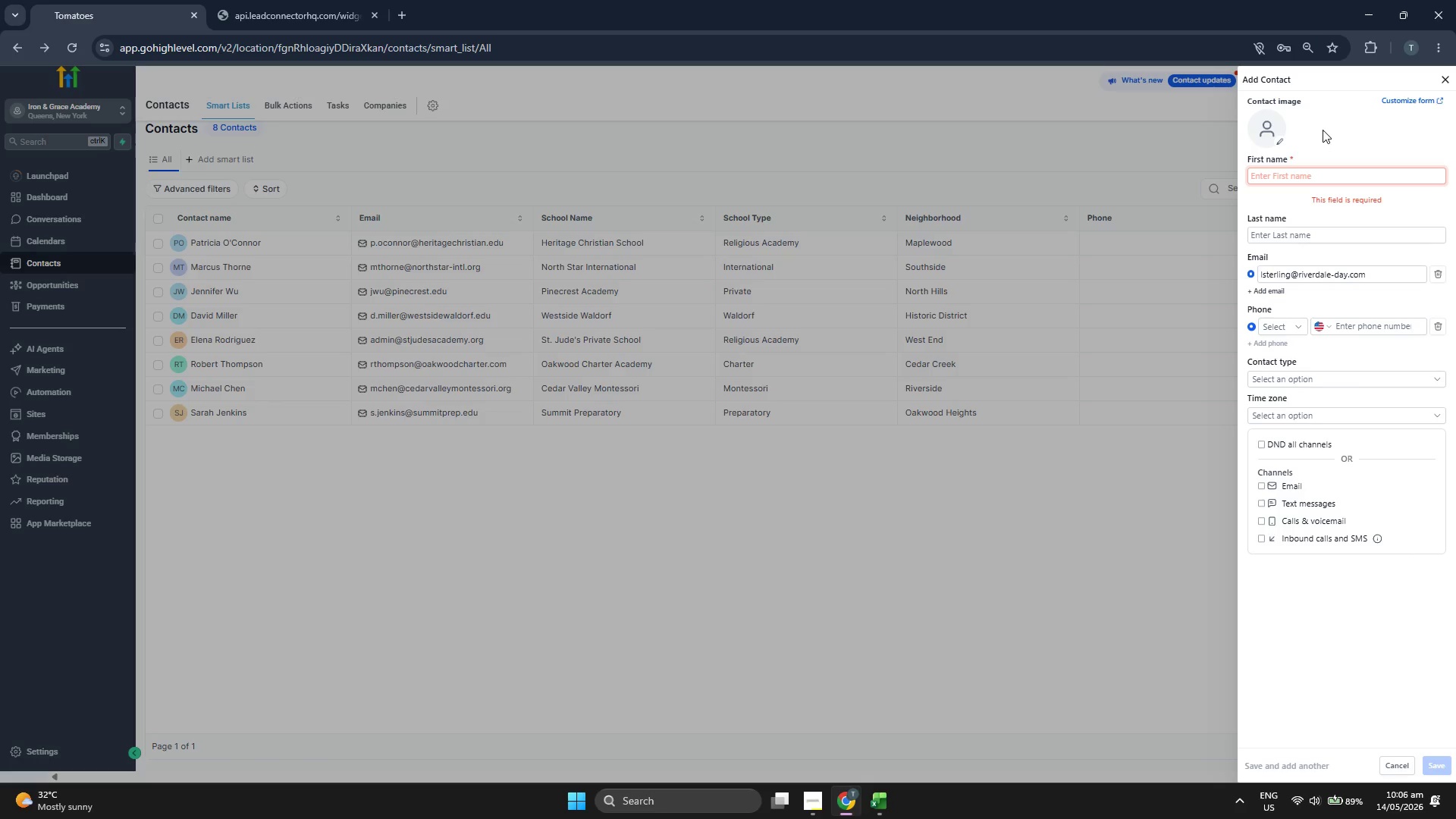 
type(Linda)
key(Tab)
type(Sterling)
 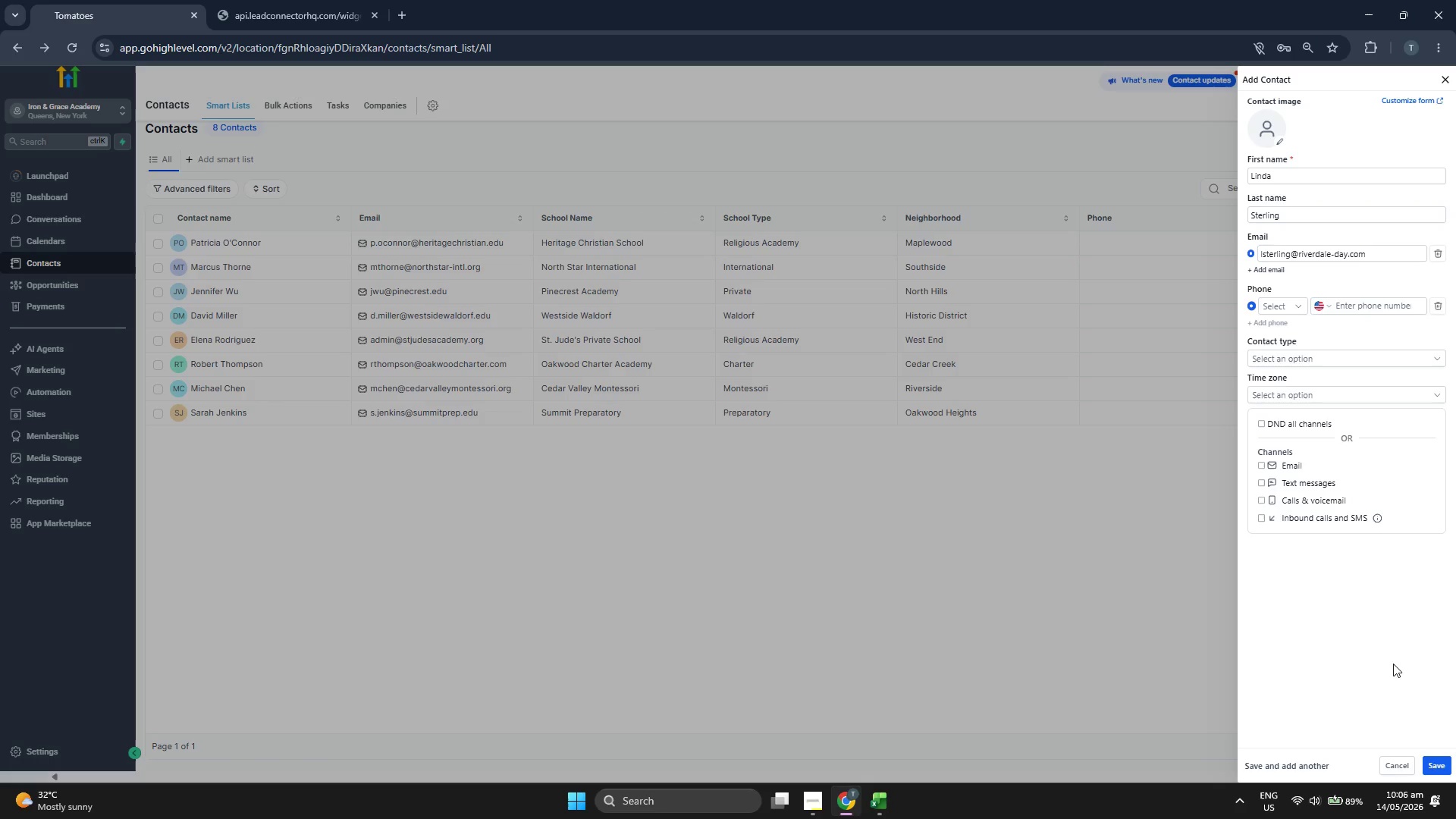 
left_click([1436, 764])
 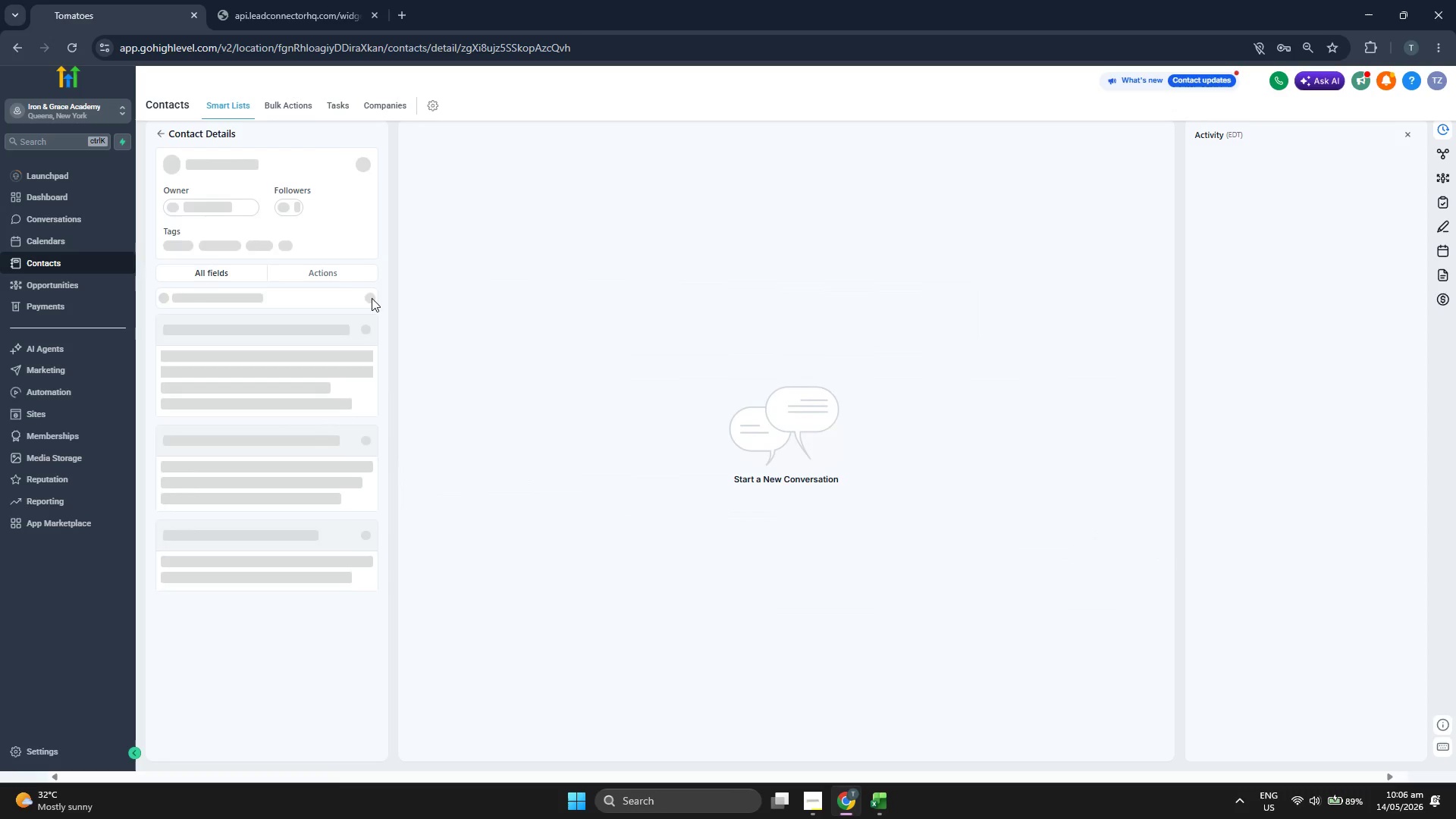 
scroll: coordinate [381, 261], scroll_direction: down, amount: 1.0
 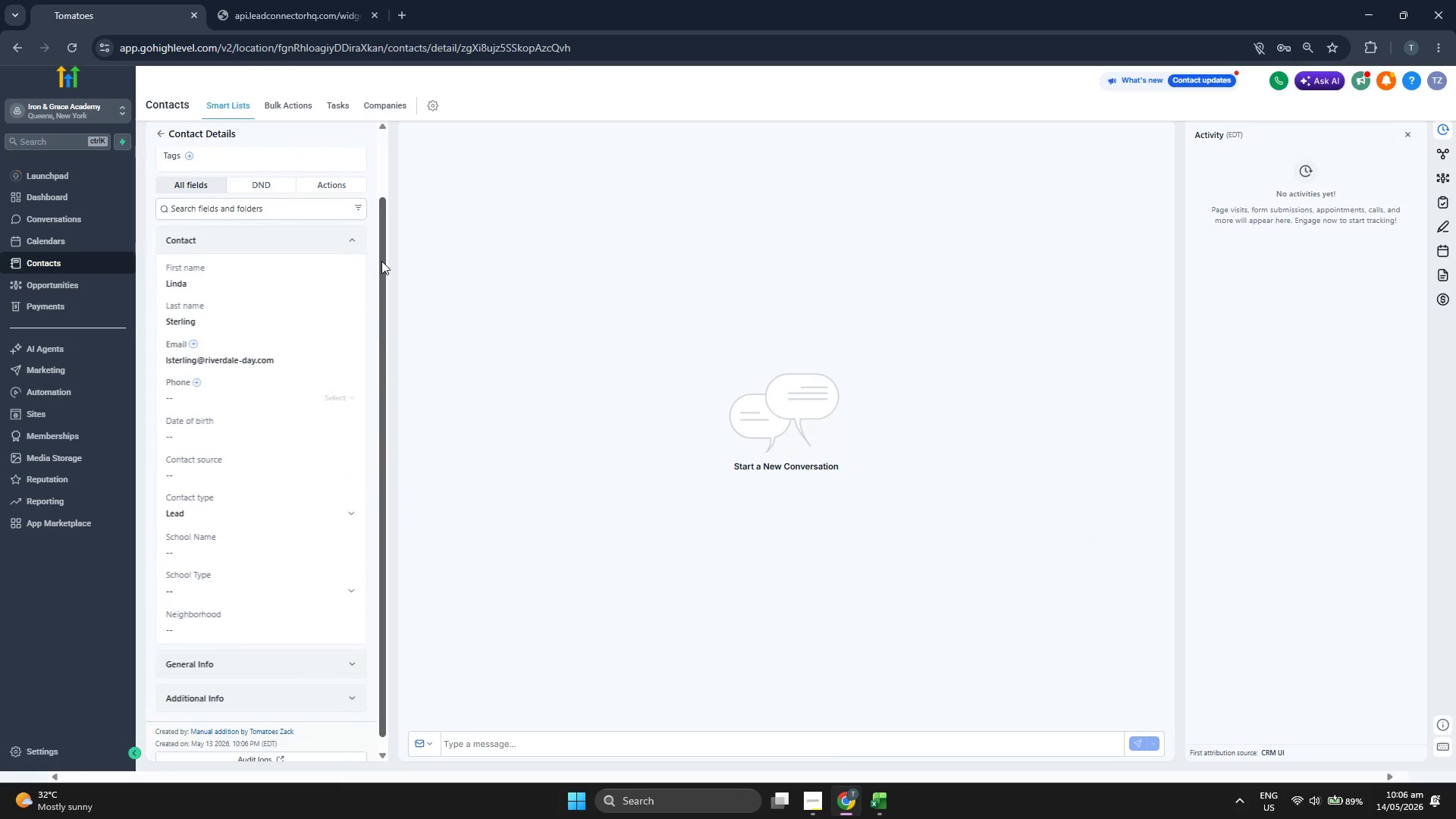 
scroll: coordinate [381, 261], scroll_direction: up, amount: 1.0
 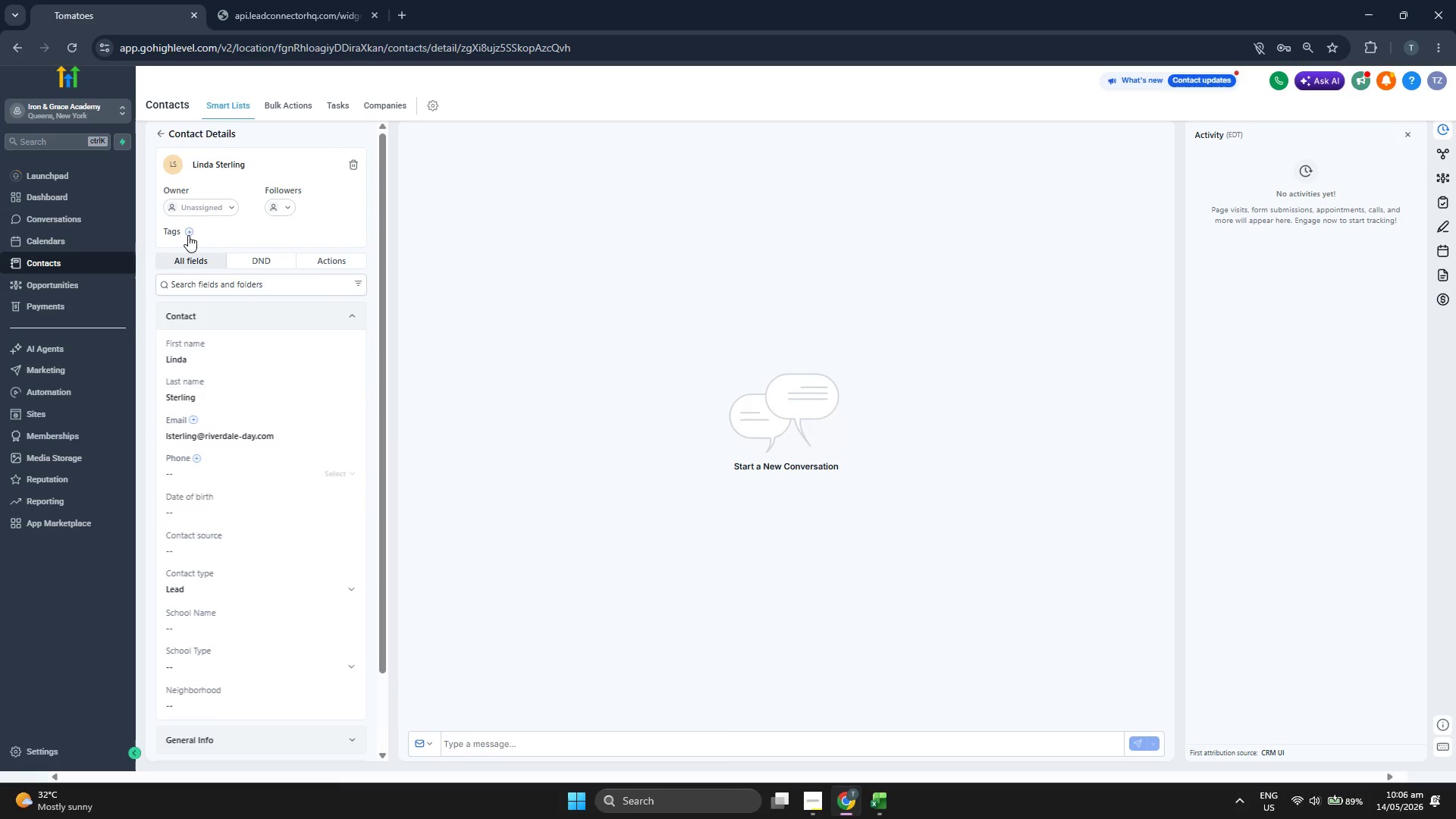 
left_click([188, 234])
 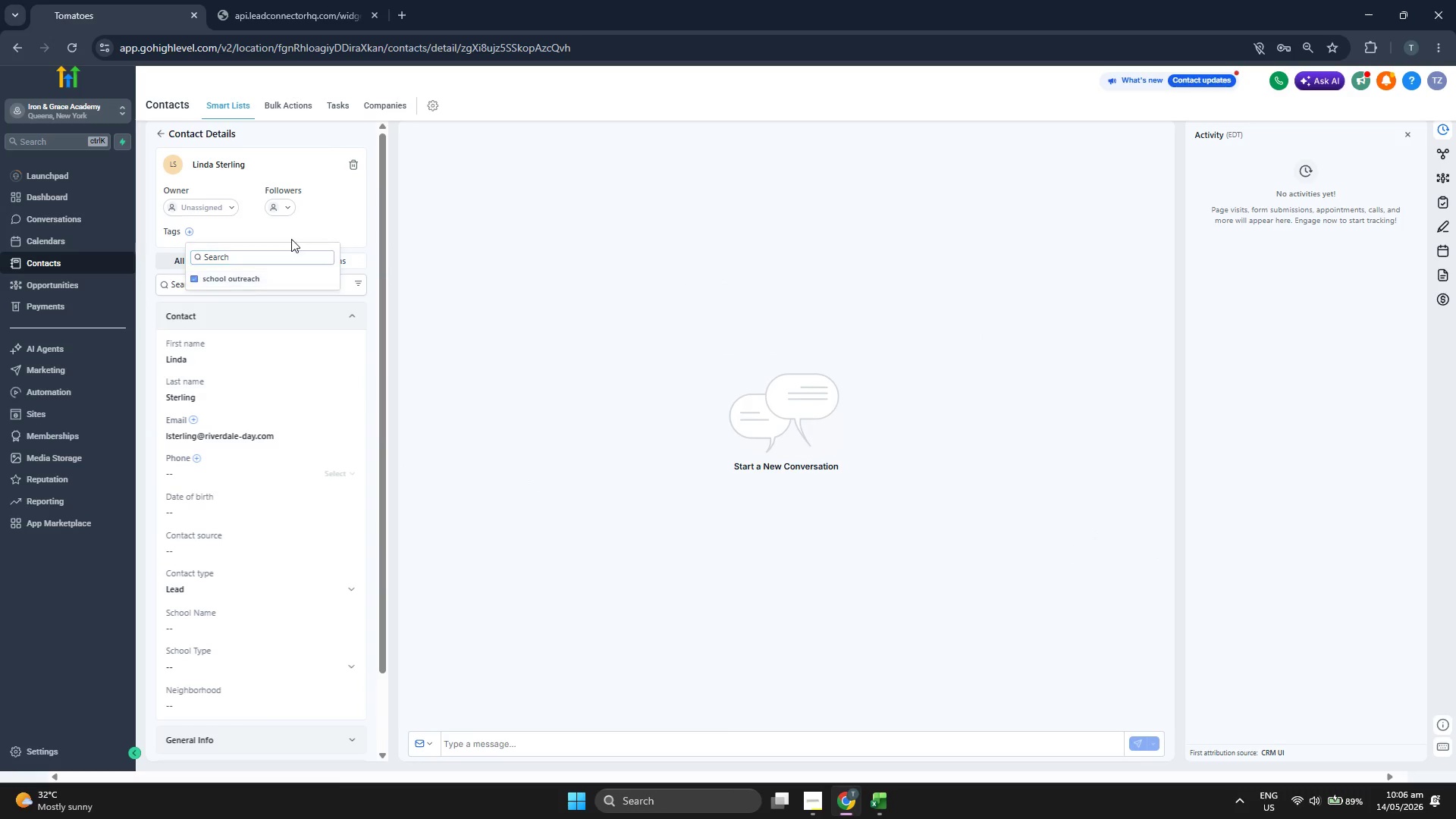 
double_click([343, 215])
 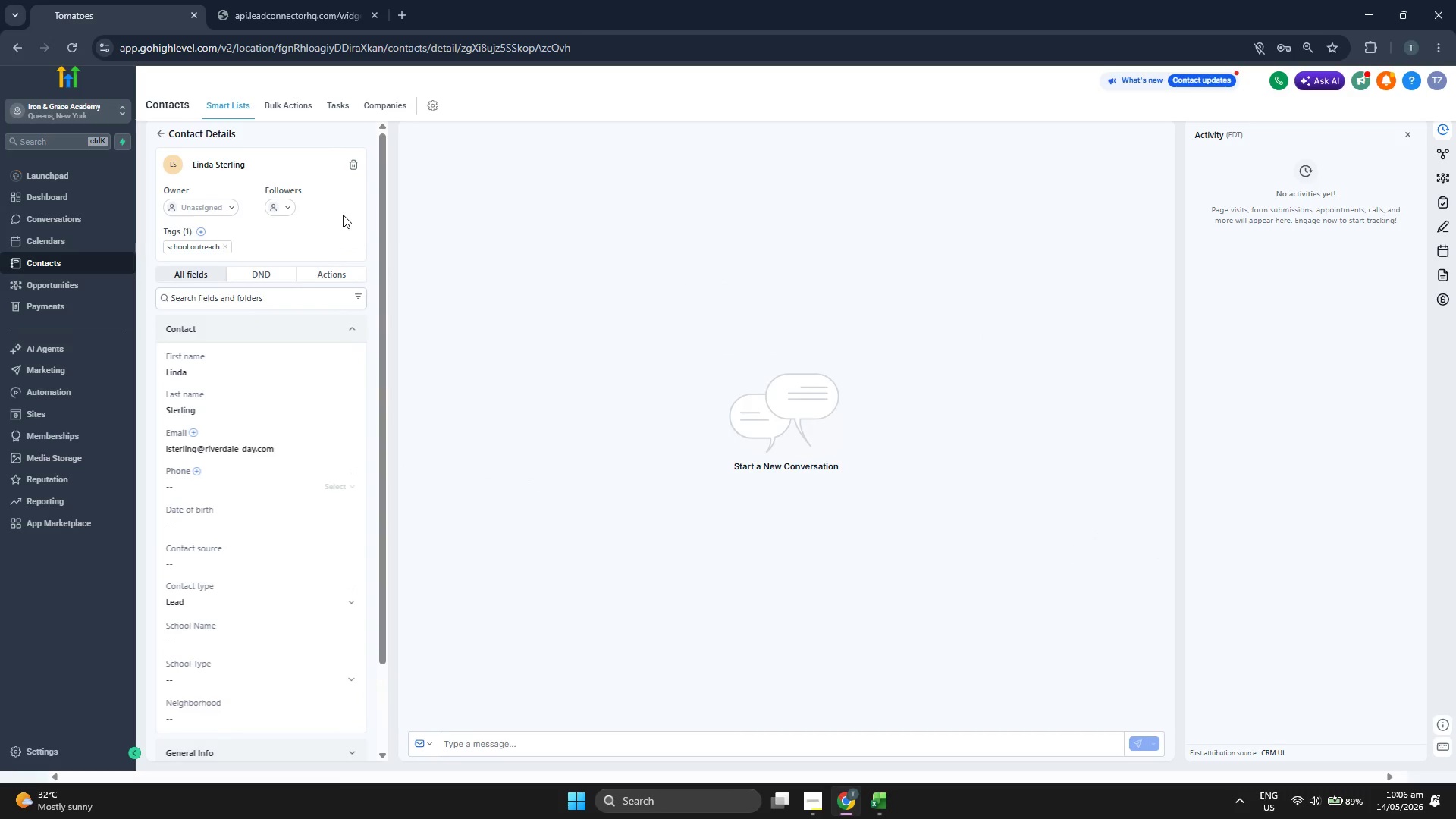 
scroll: coordinate [343, 215], scroll_direction: down, amount: 1.0
 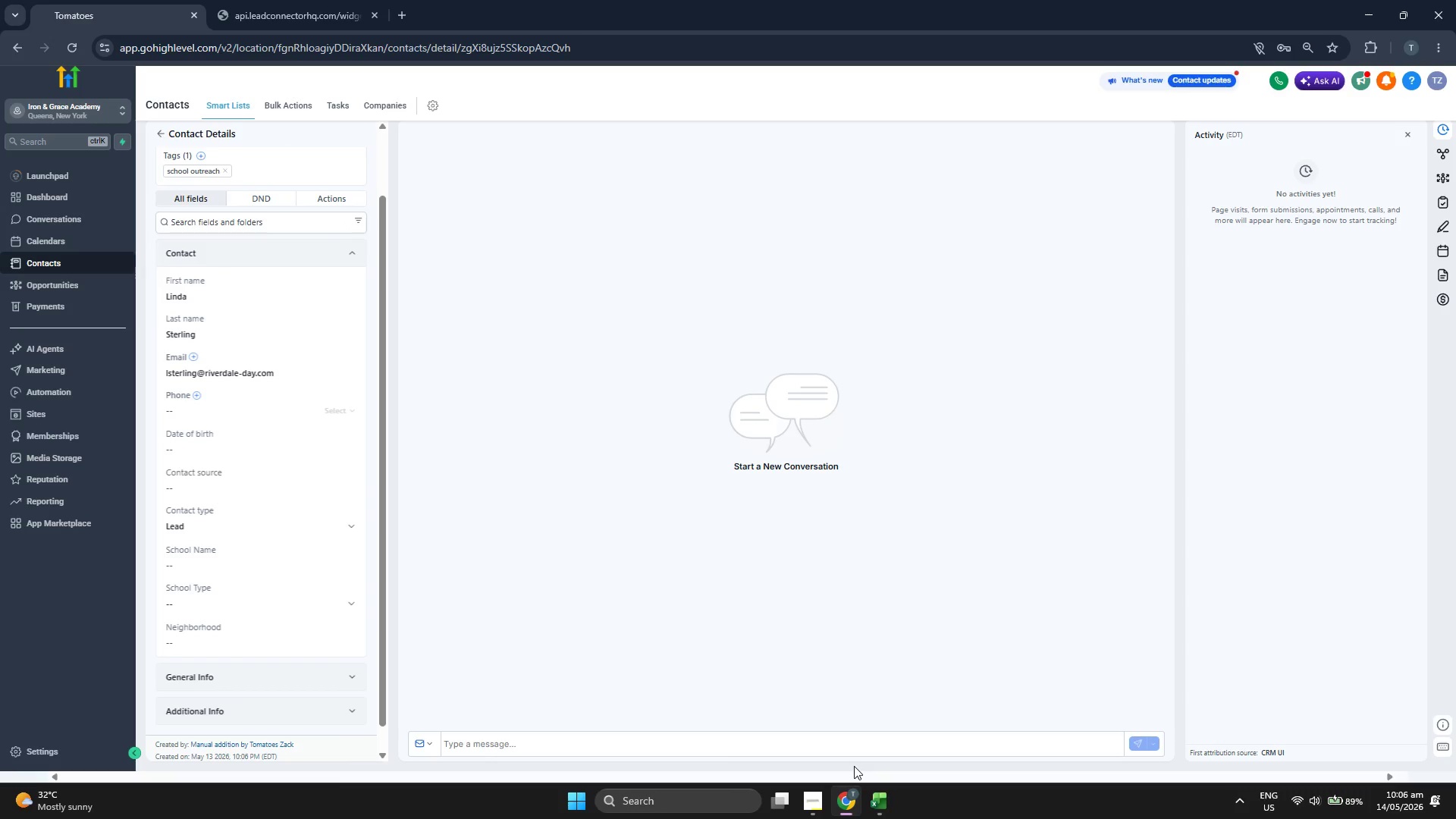 
left_click([877, 799])
 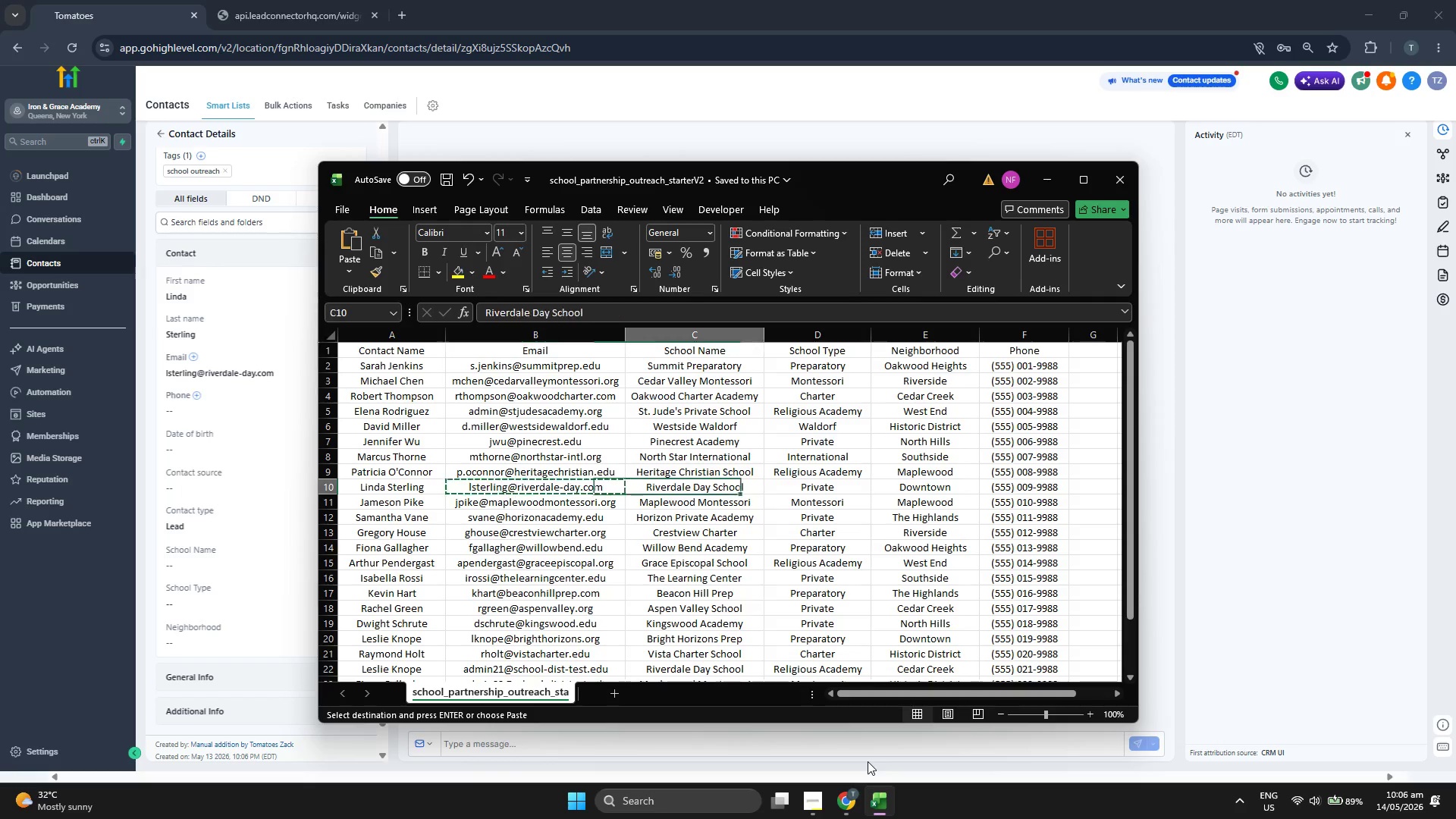 
key(ArrowRight)
 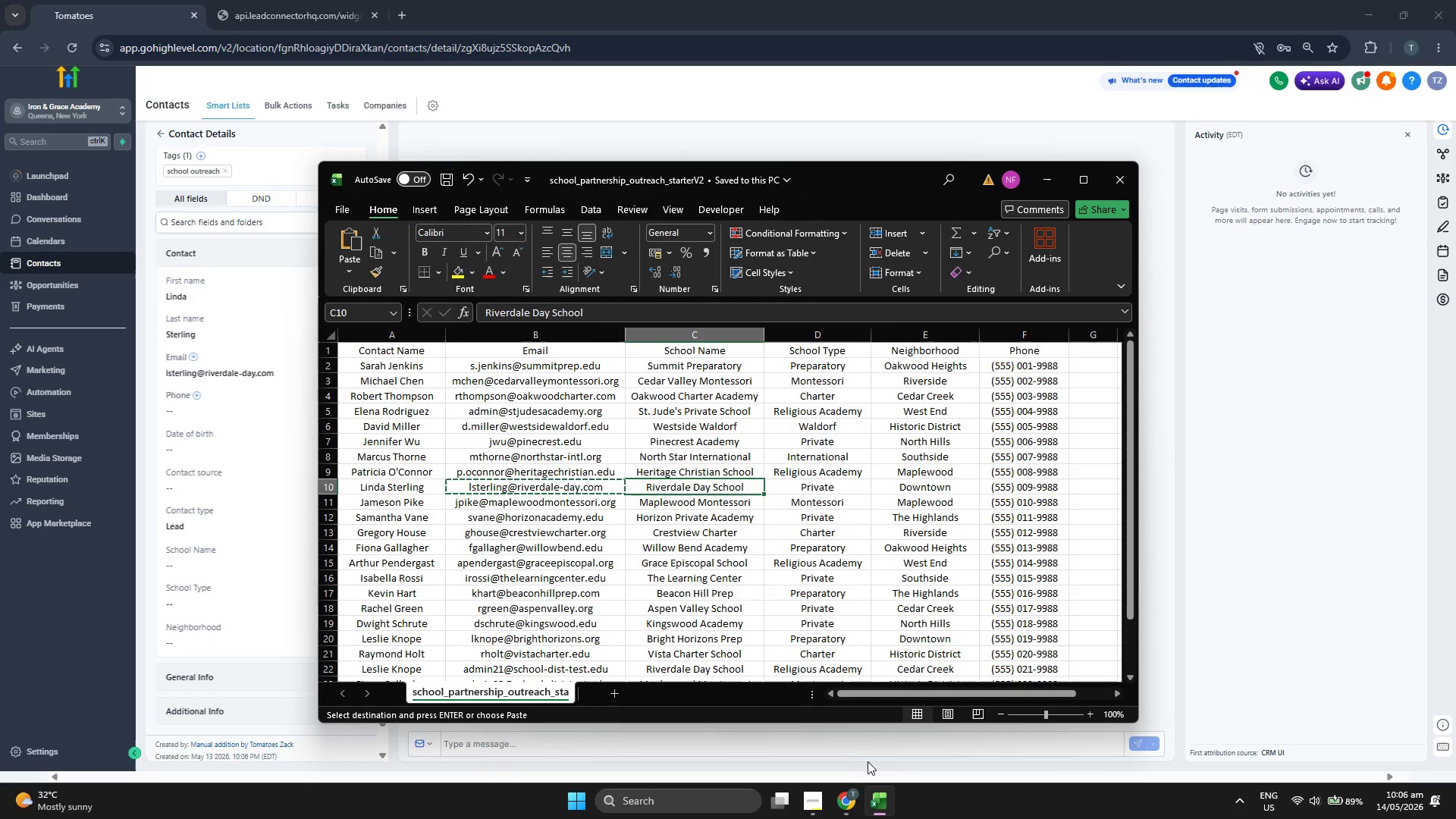 
key(Control+ControlLeft)
 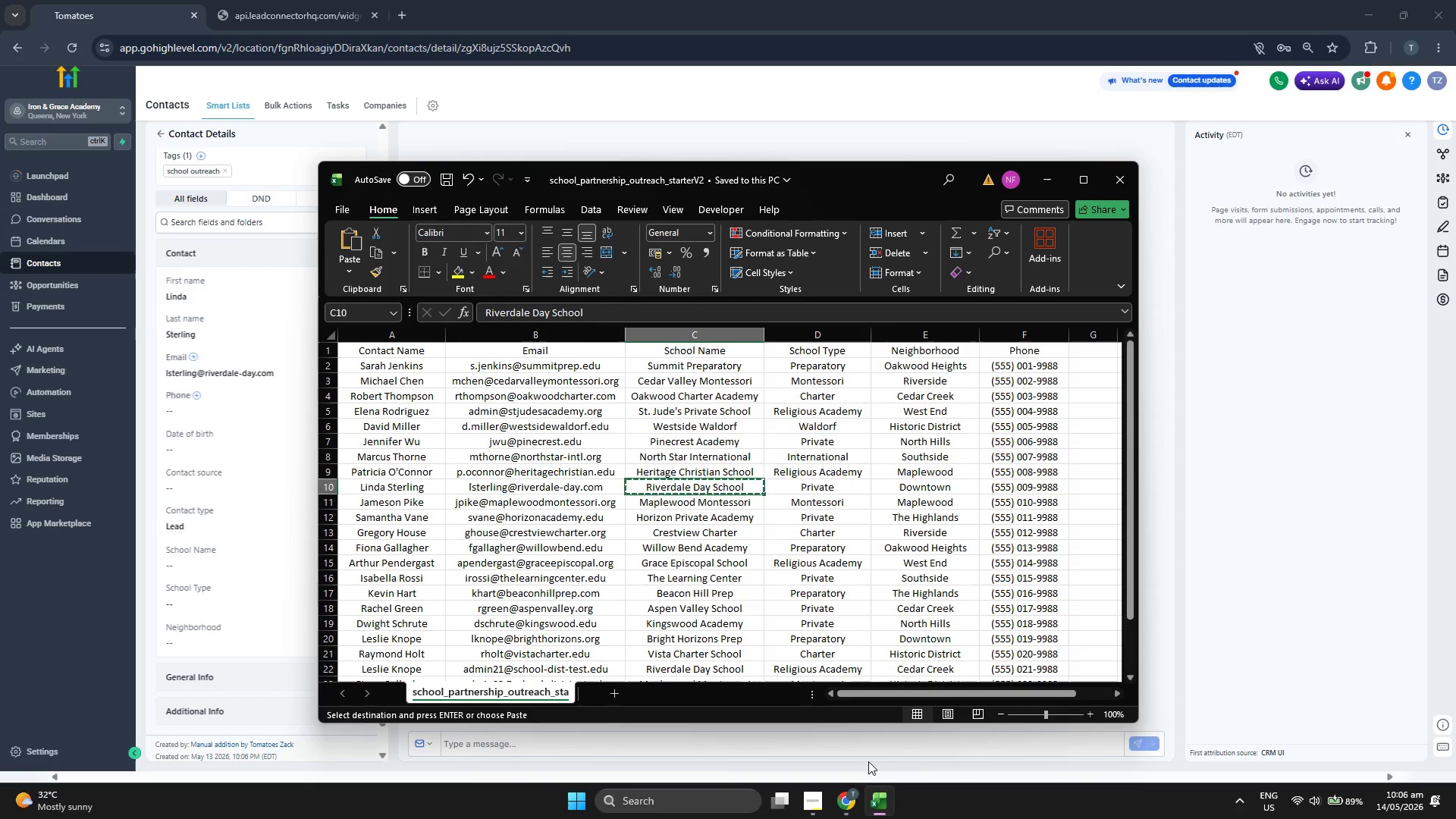 
key(Control+C)
 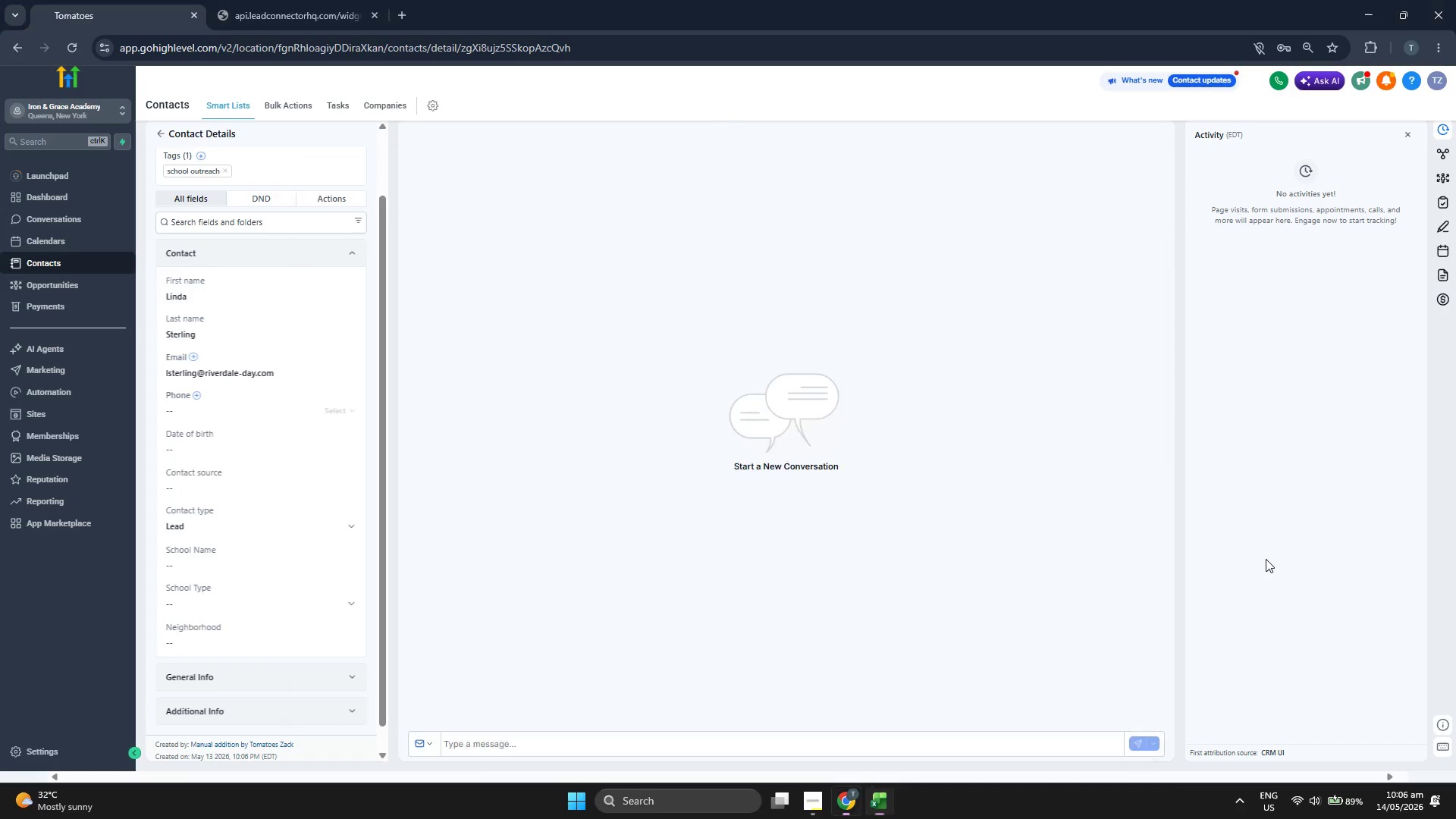 
left_click([1266, 559])
 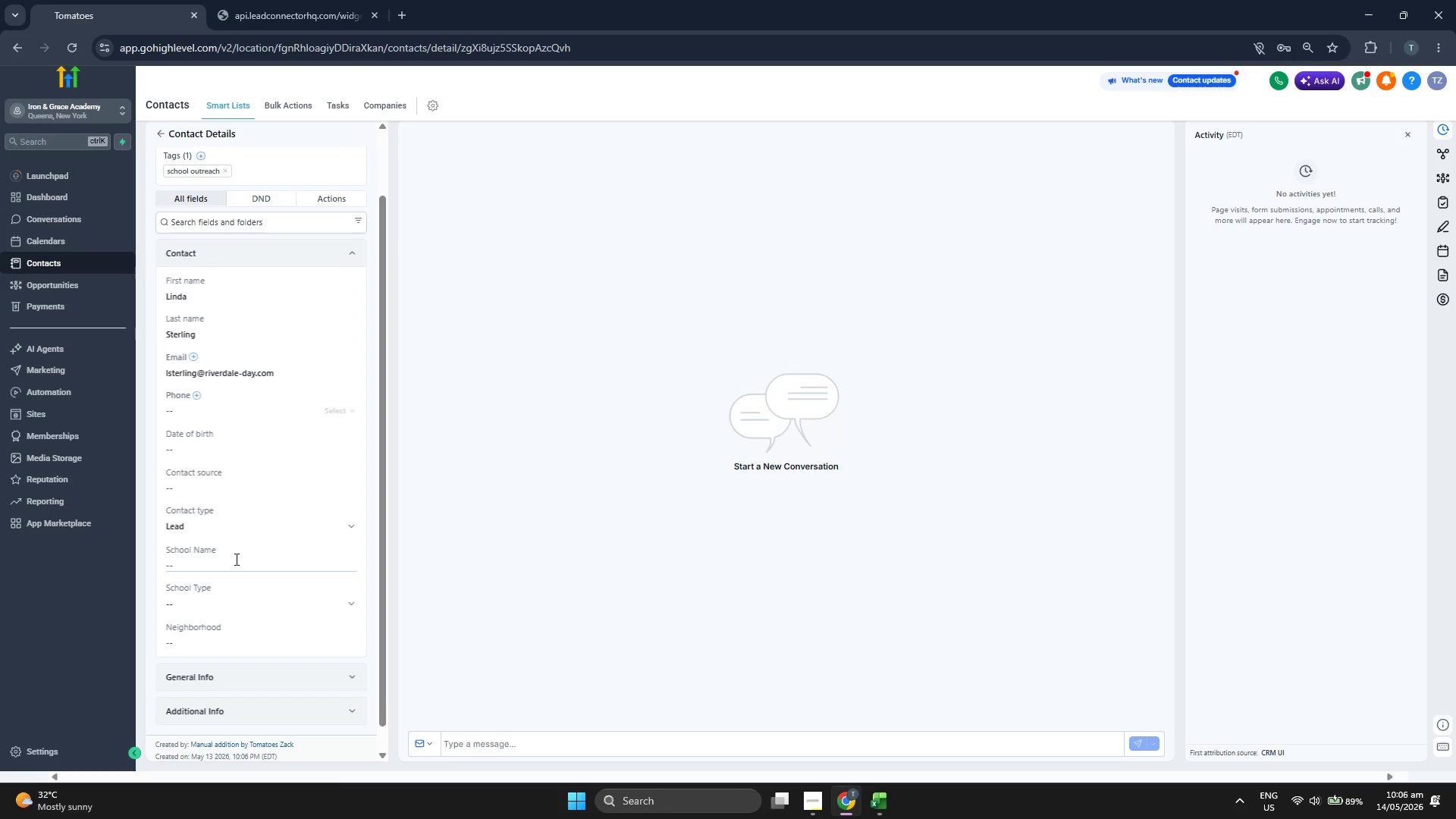 
left_click([234, 561])
 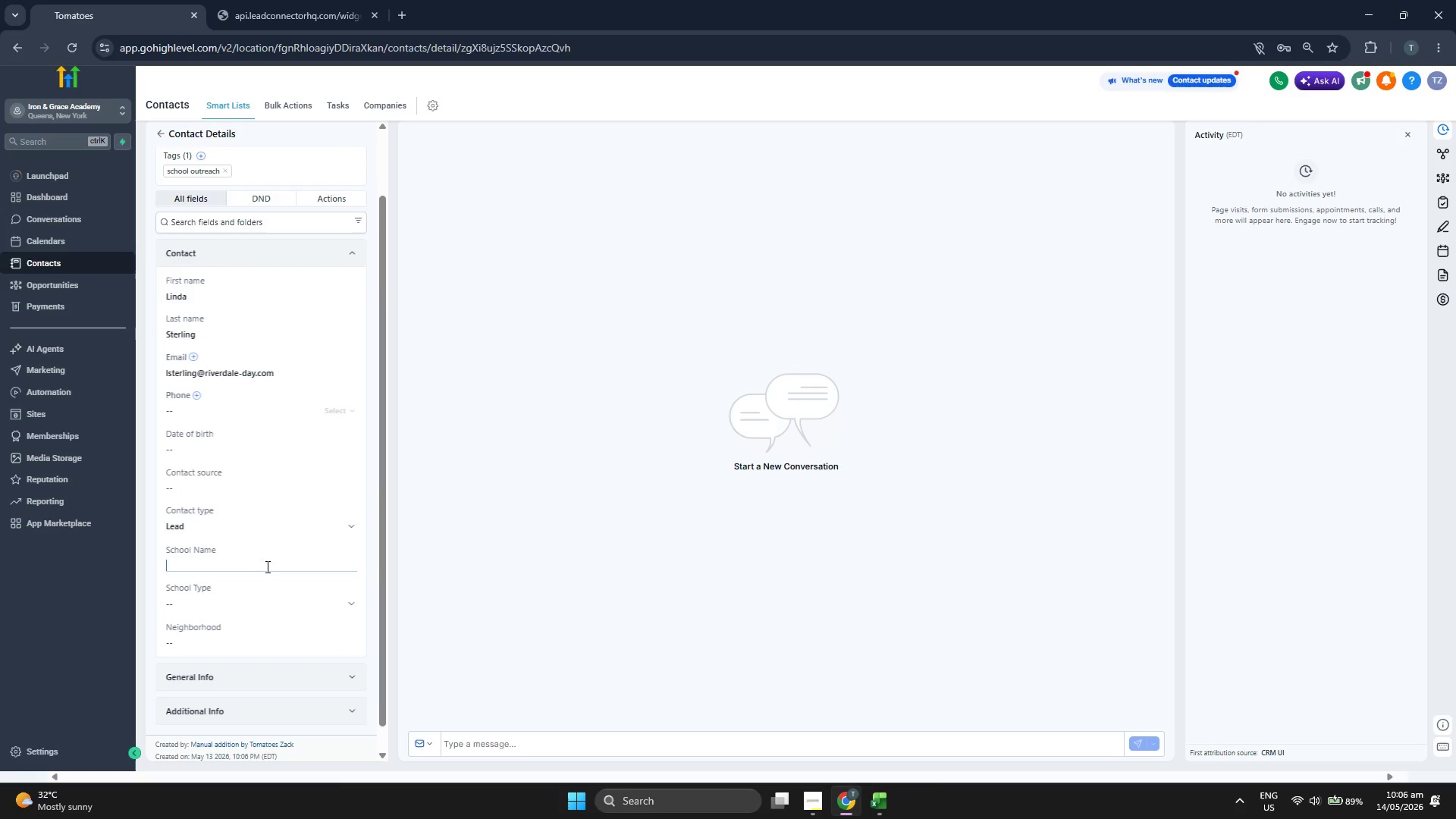 
key(Control+V)
 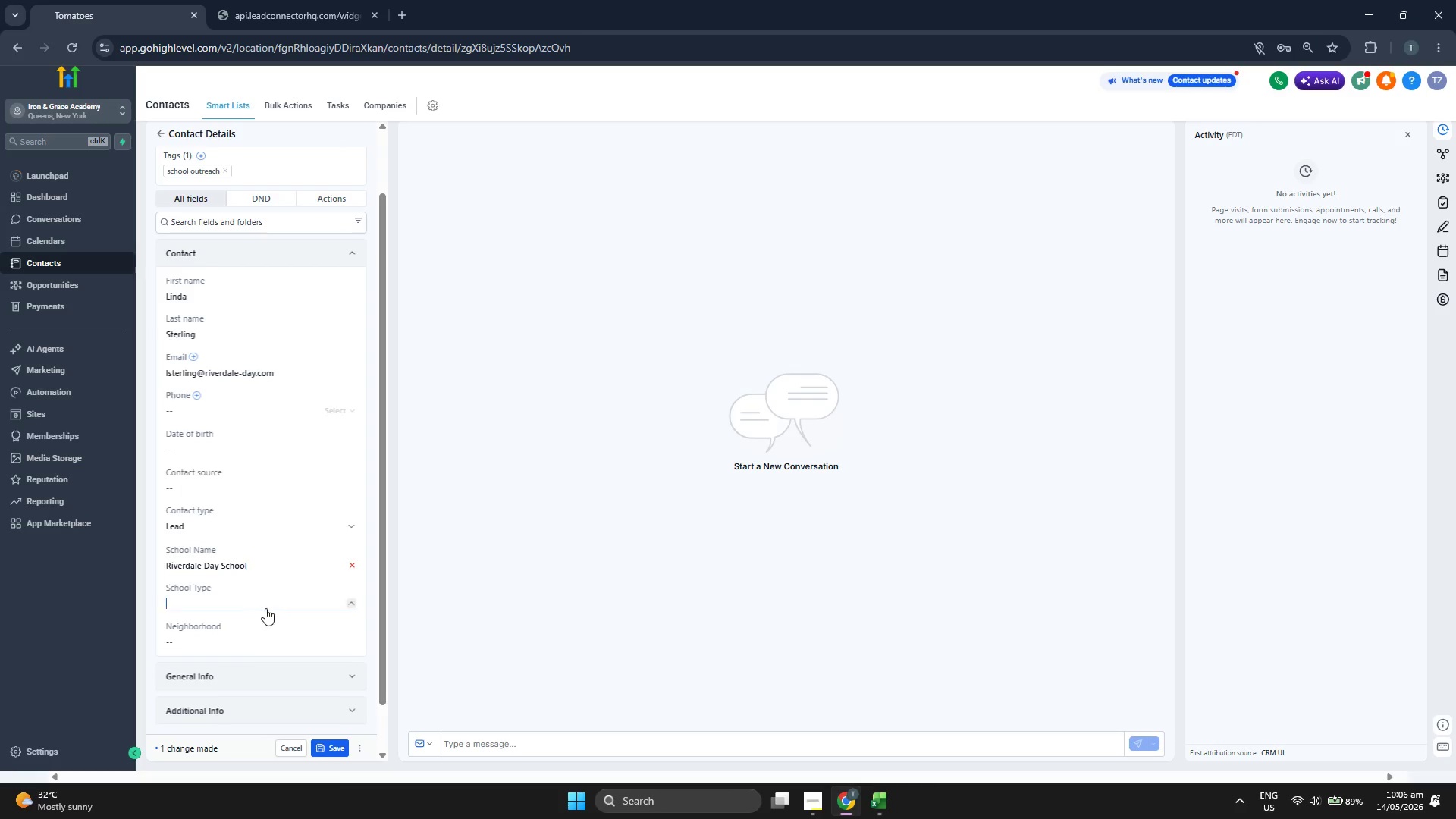 
left_click([265, 608])
 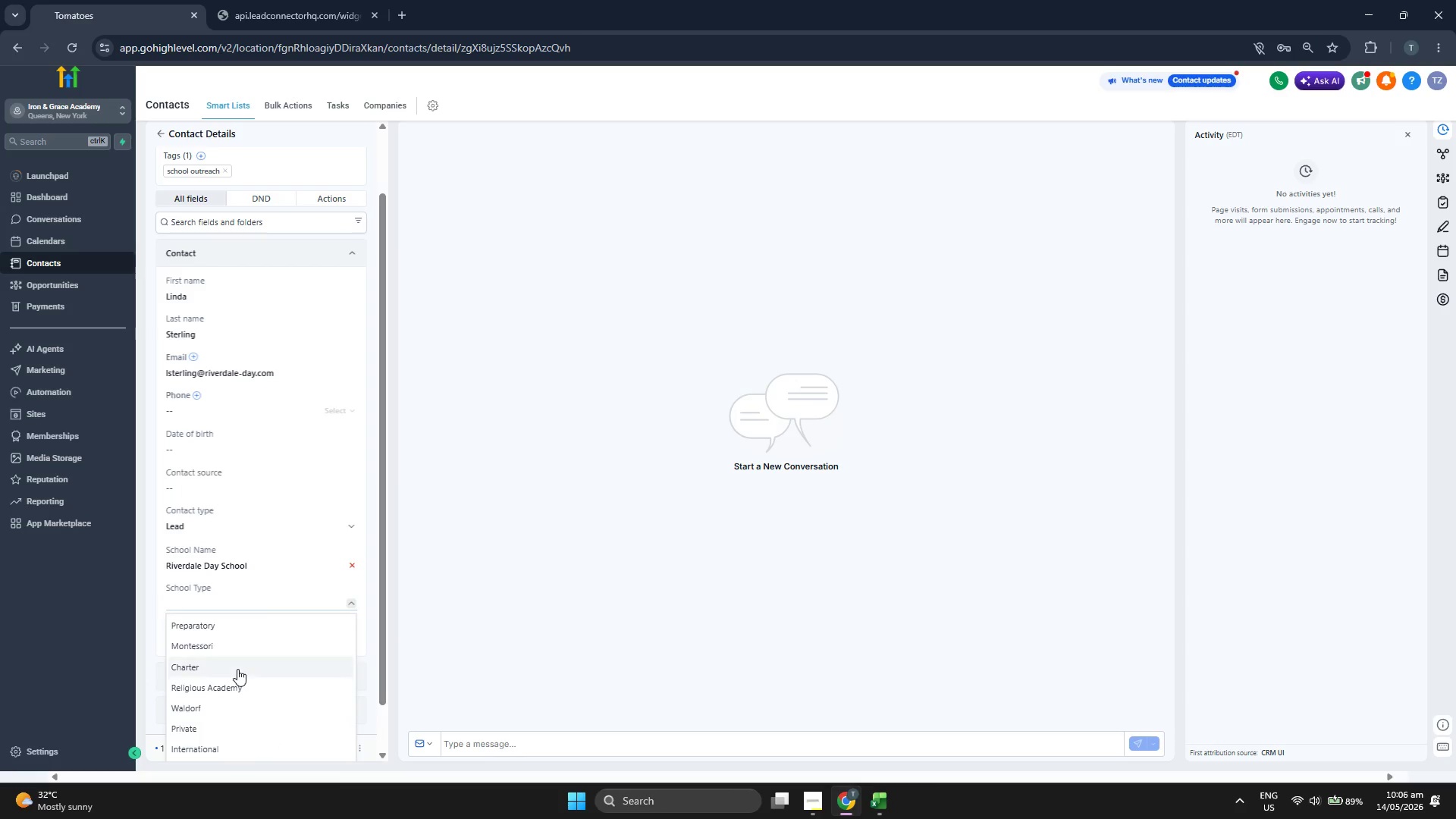 
left_click([237, 669])
 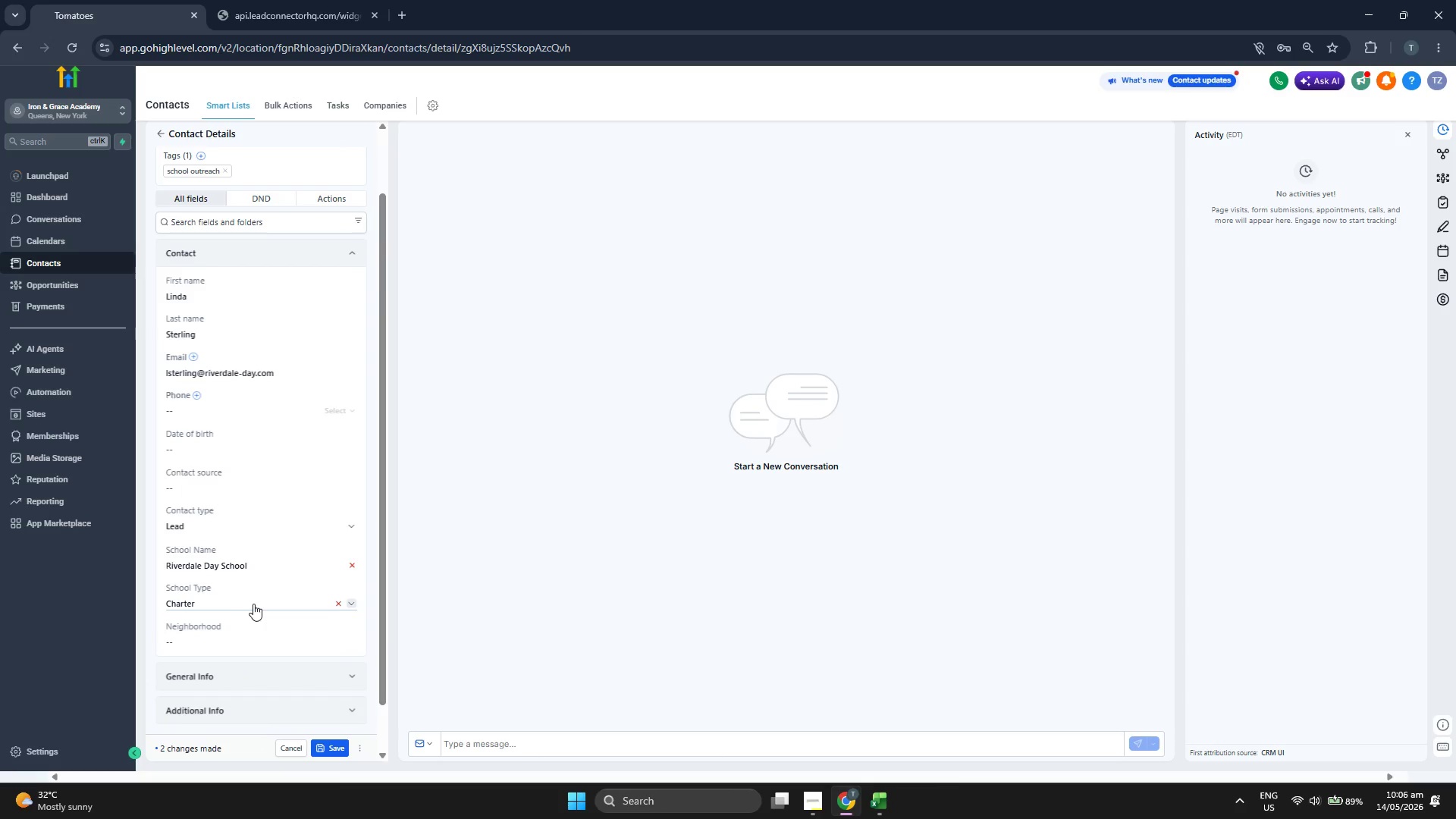 
left_click([254, 602])
 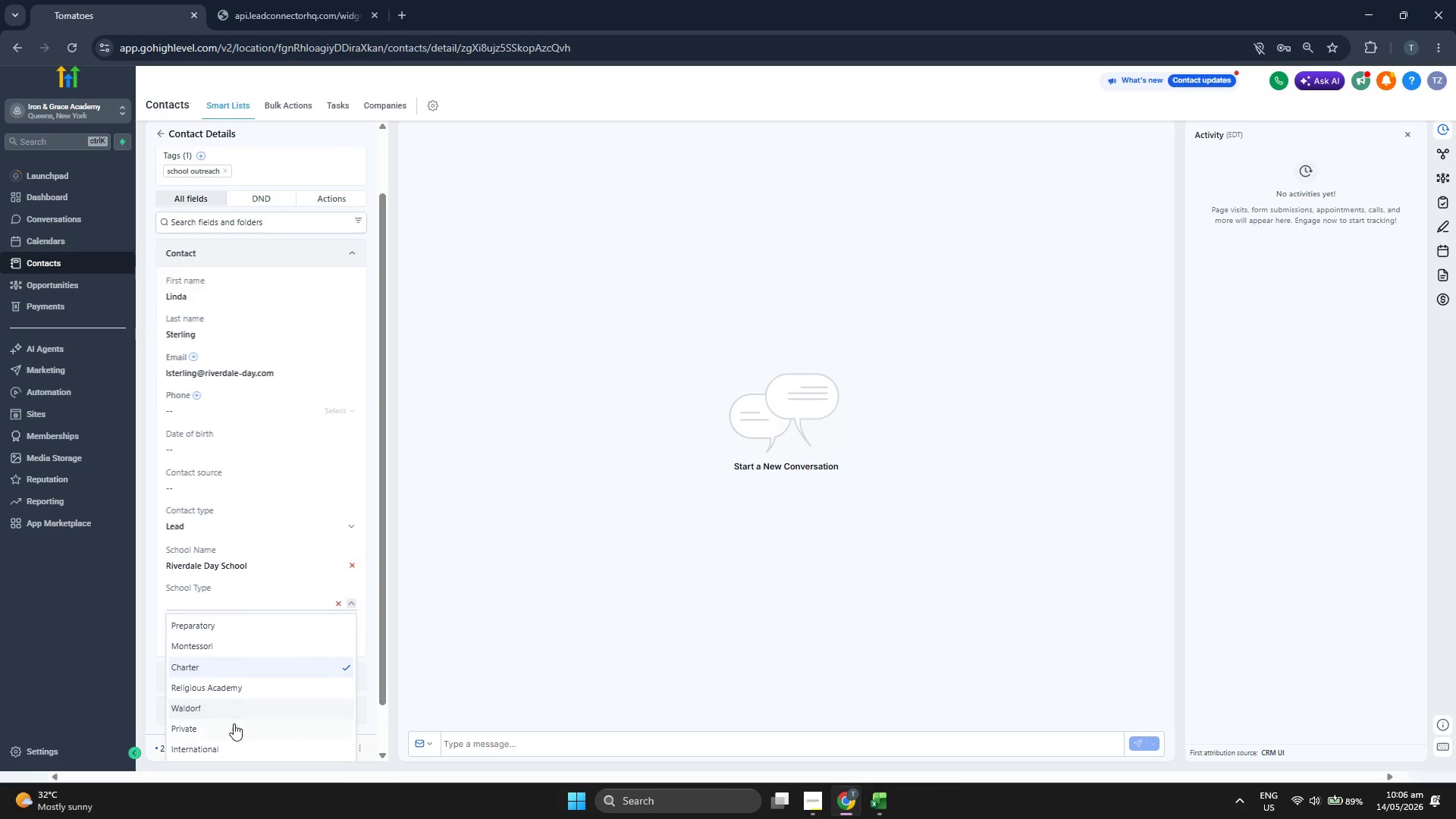 
left_click([234, 724])
 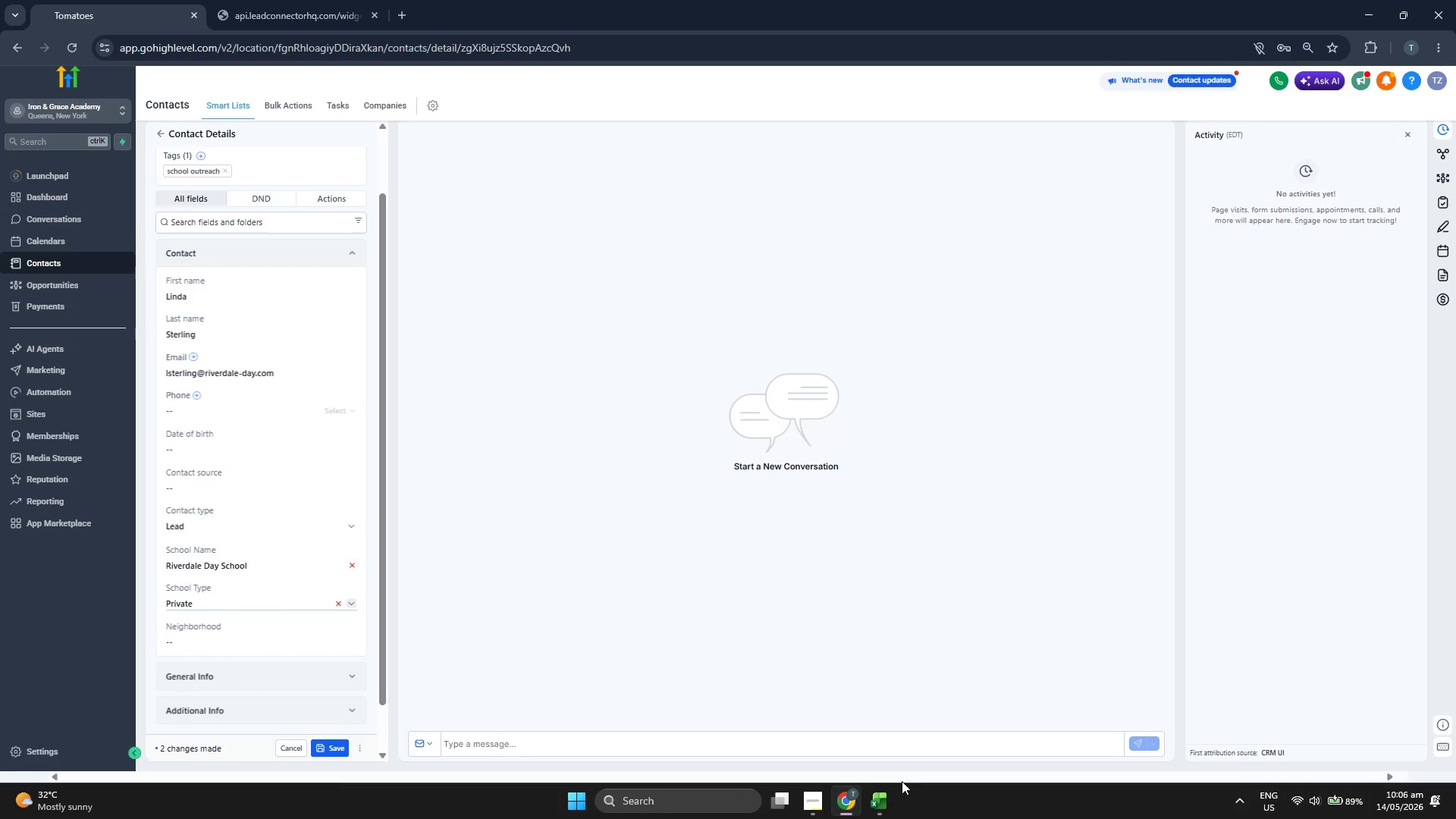 
left_click([882, 802])
 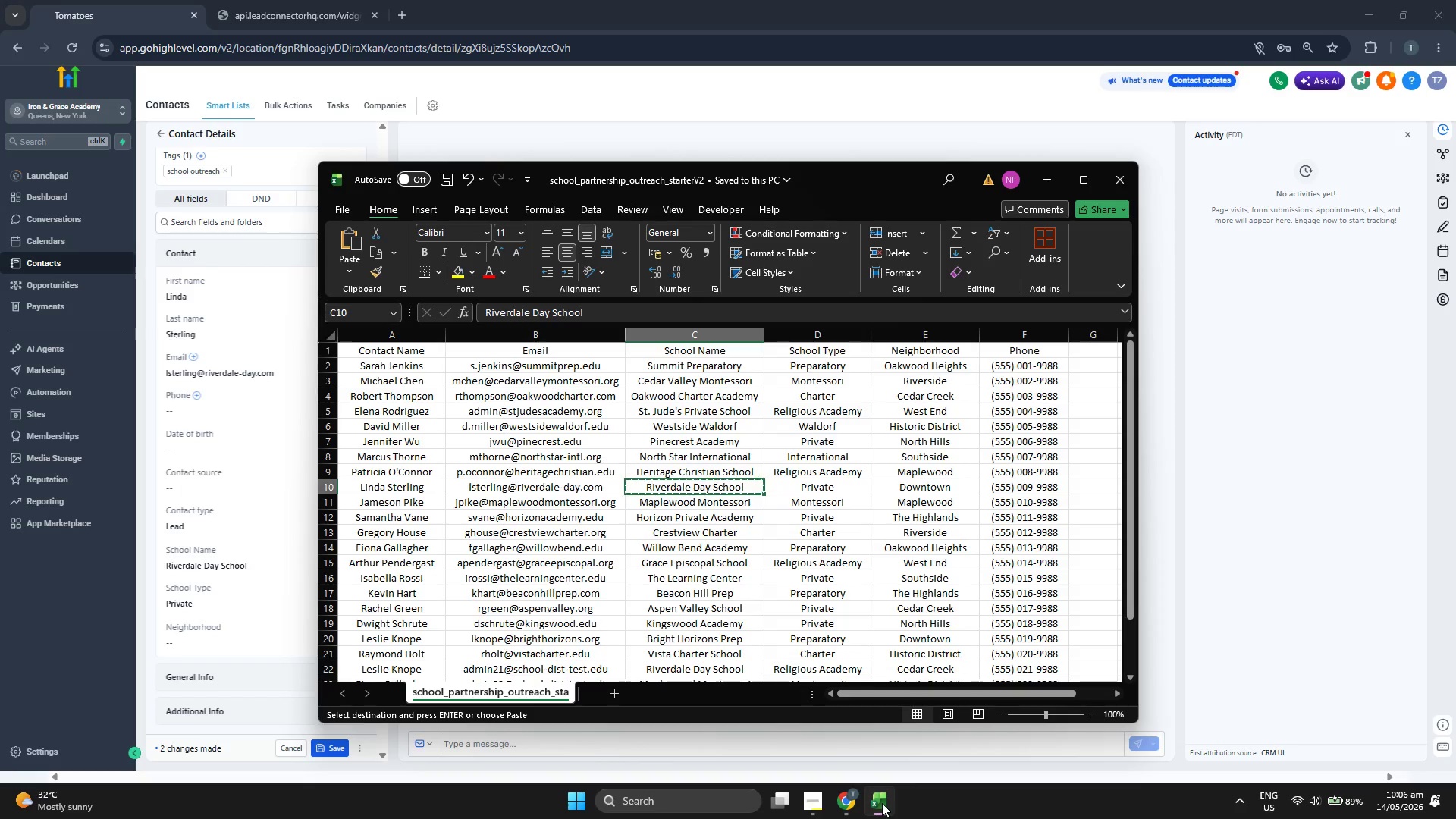 
key(ArrowRight)
 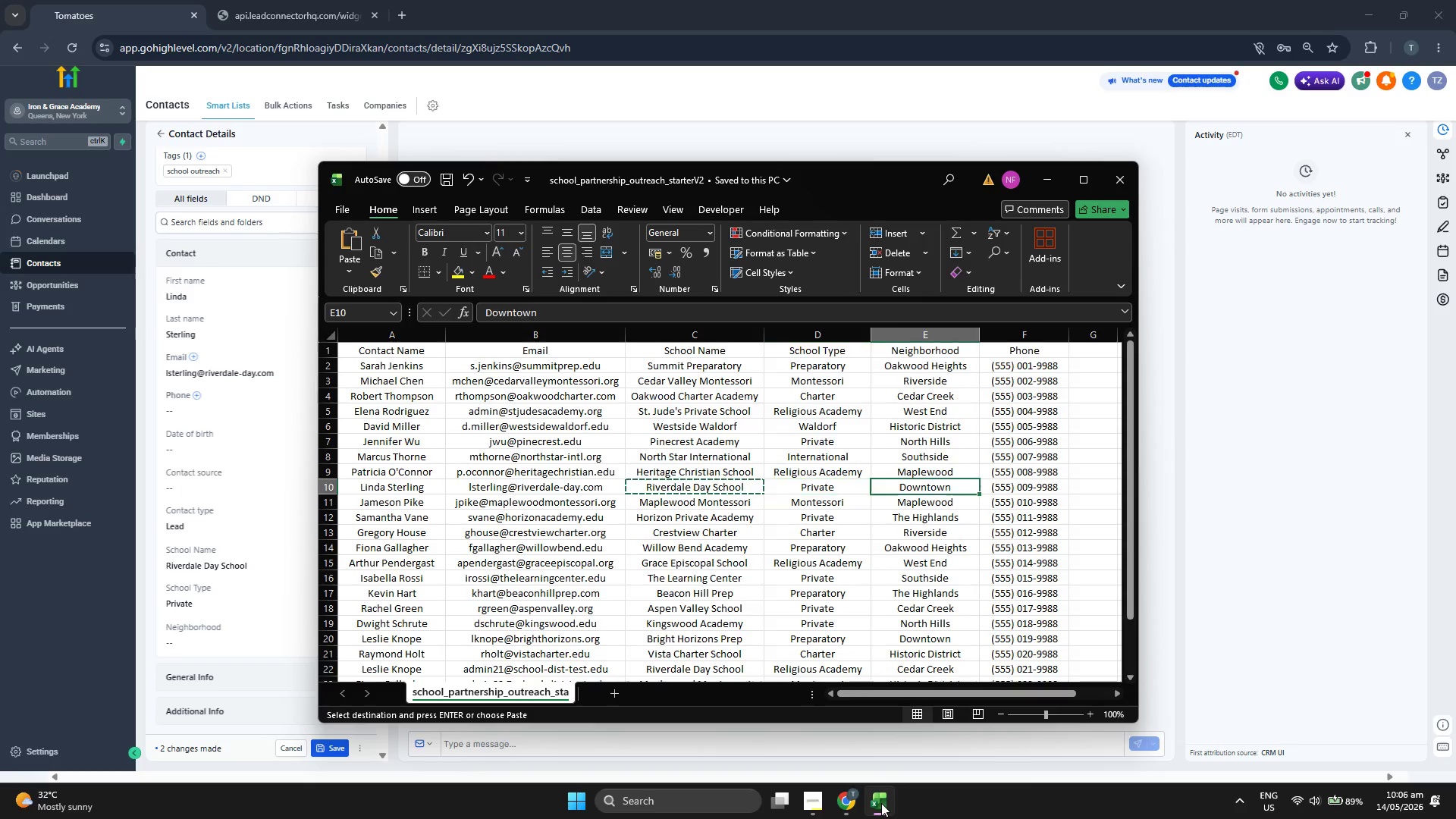 
key(ArrowRight)
 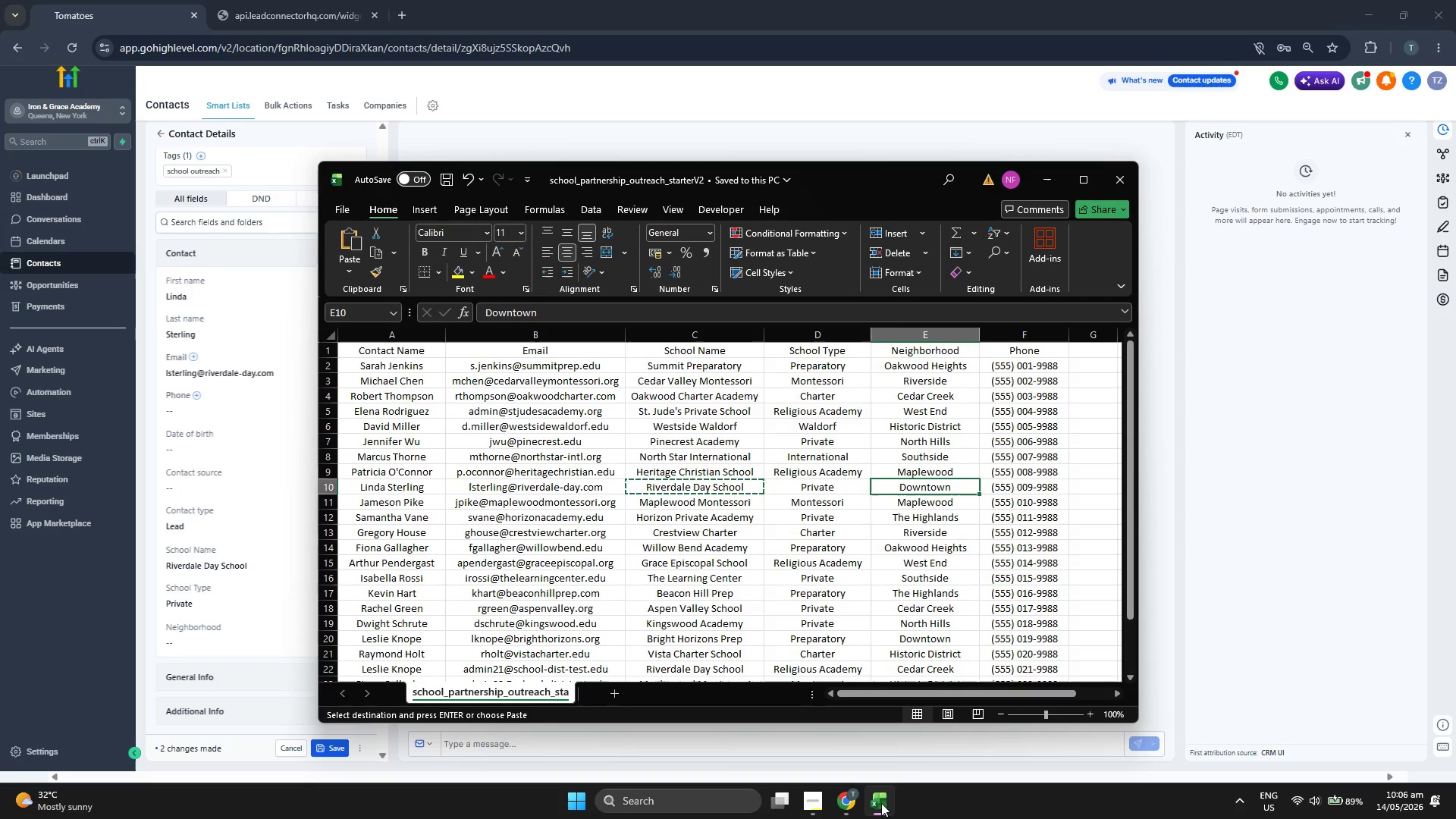 
hold_key(key=ControlLeft, duration=0.31)
 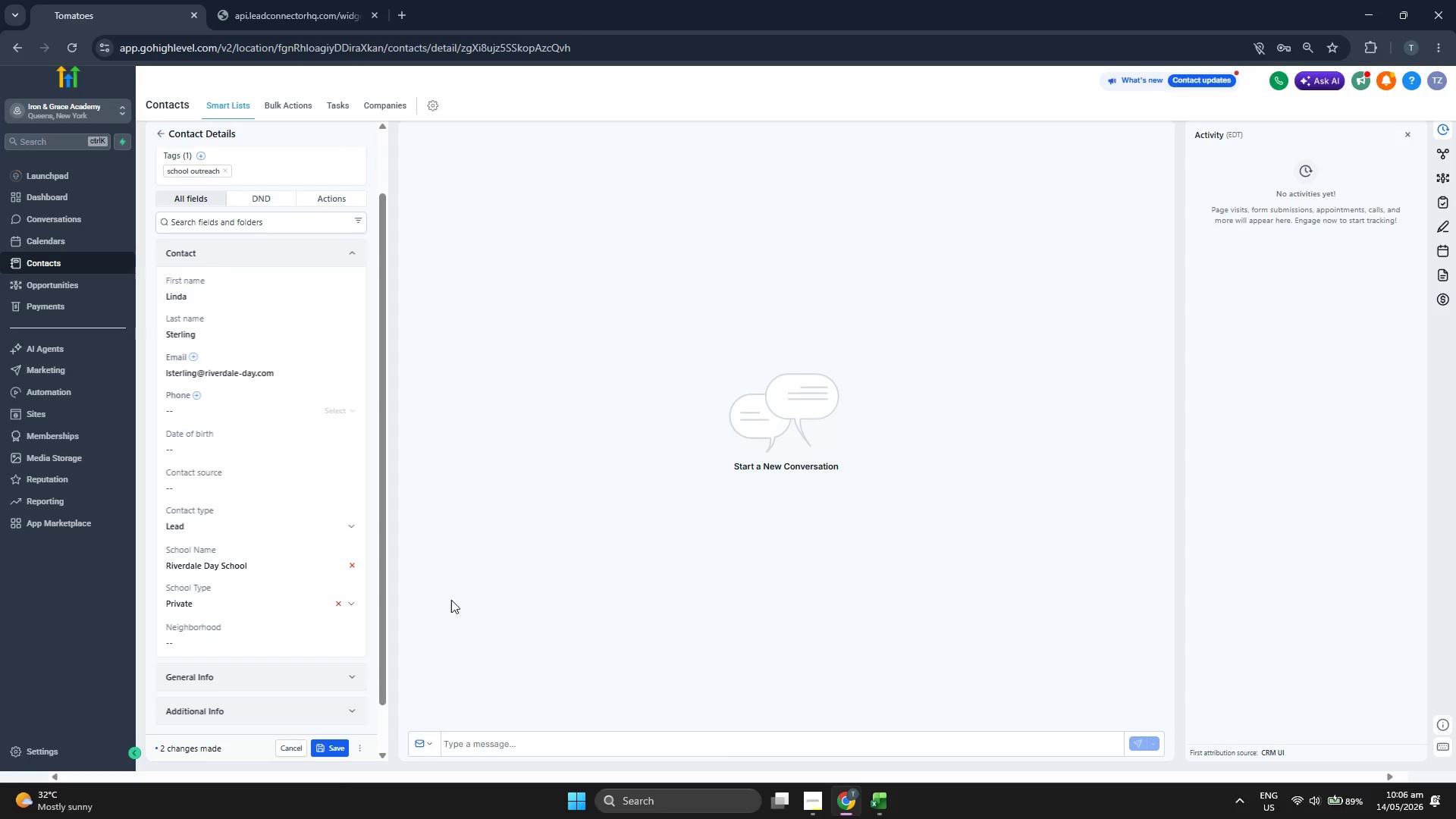 
left_click([1236, 592])
 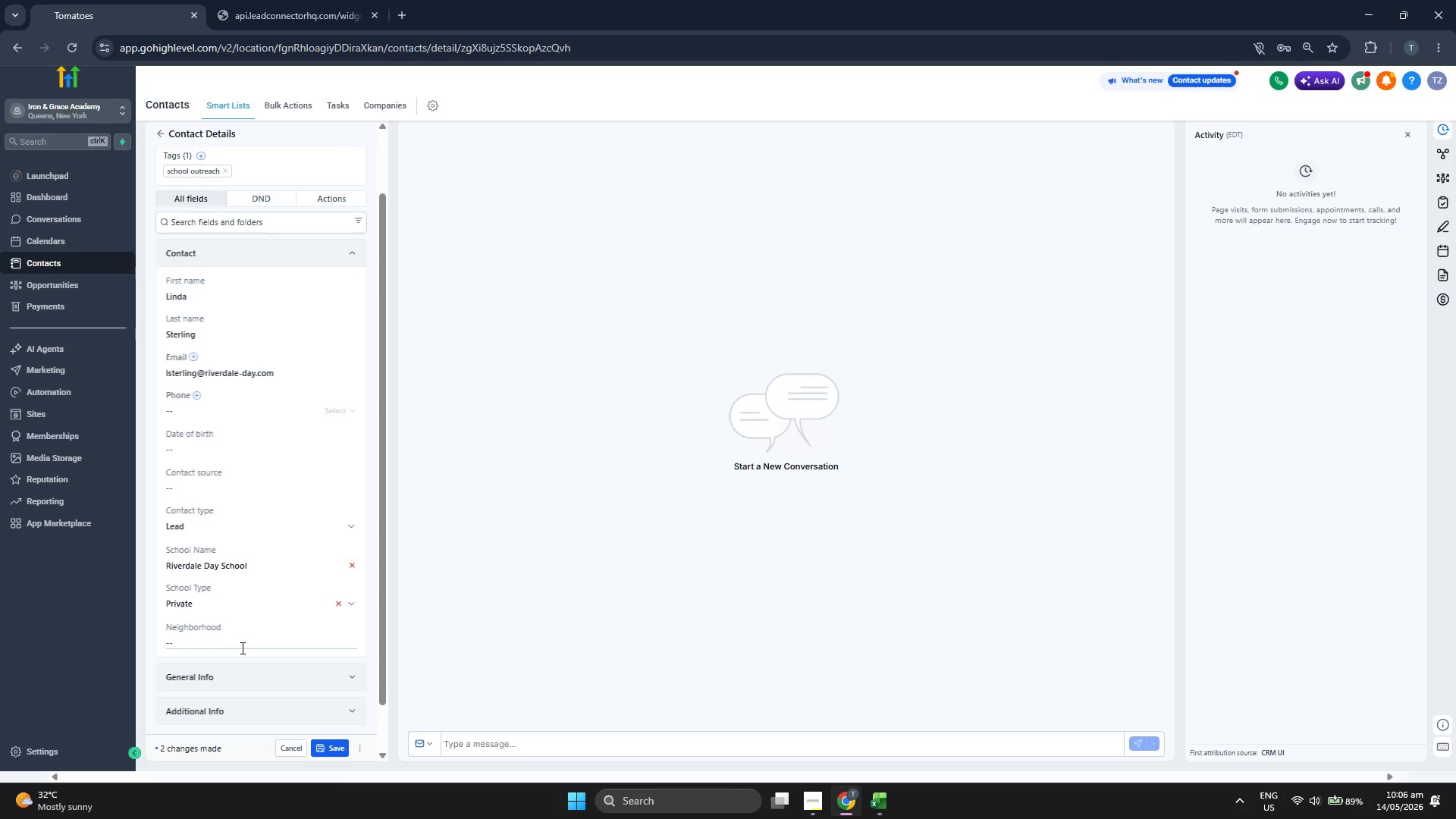 
left_click([239, 648])
 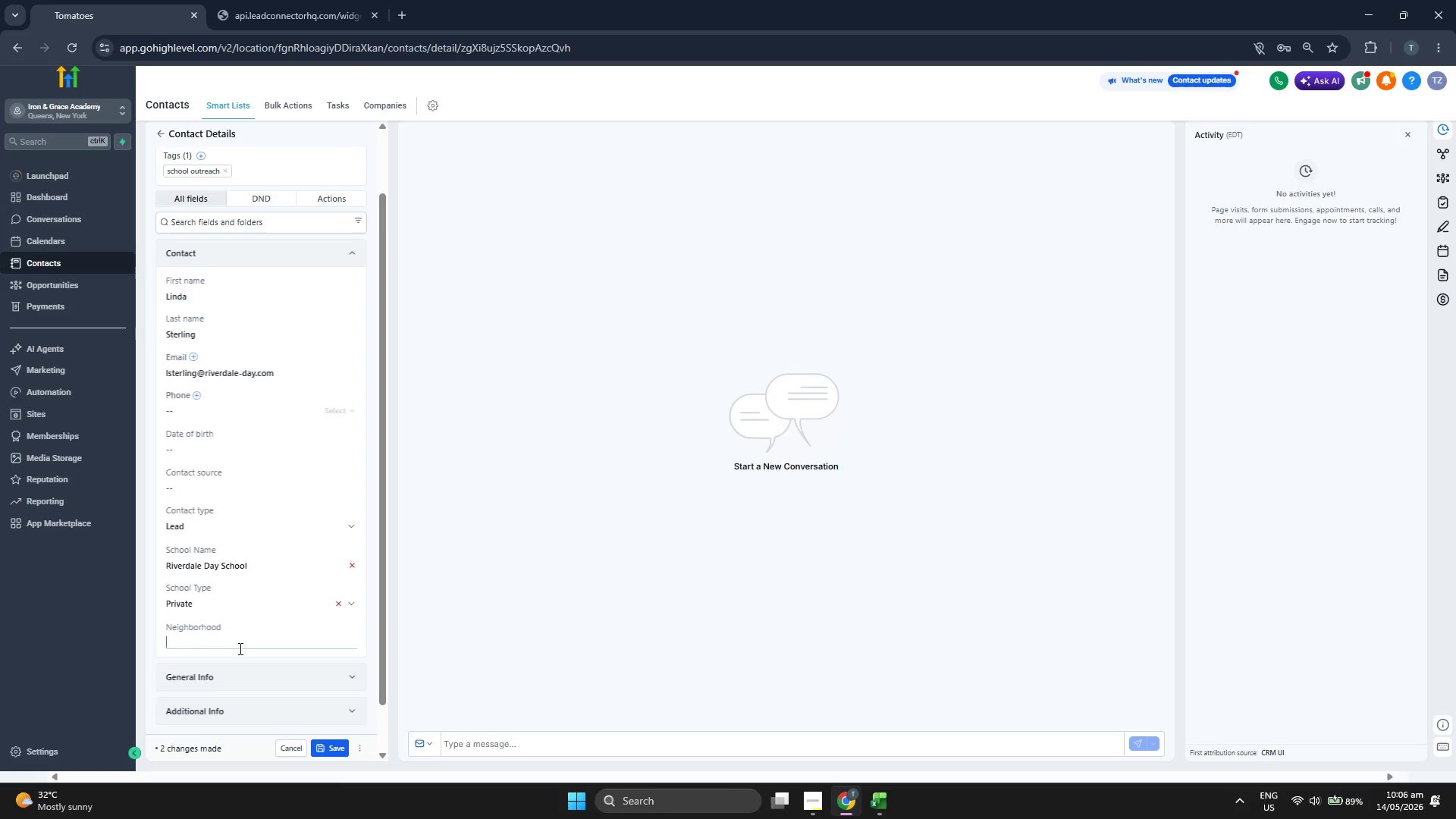 
key(Control+ControlLeft)
 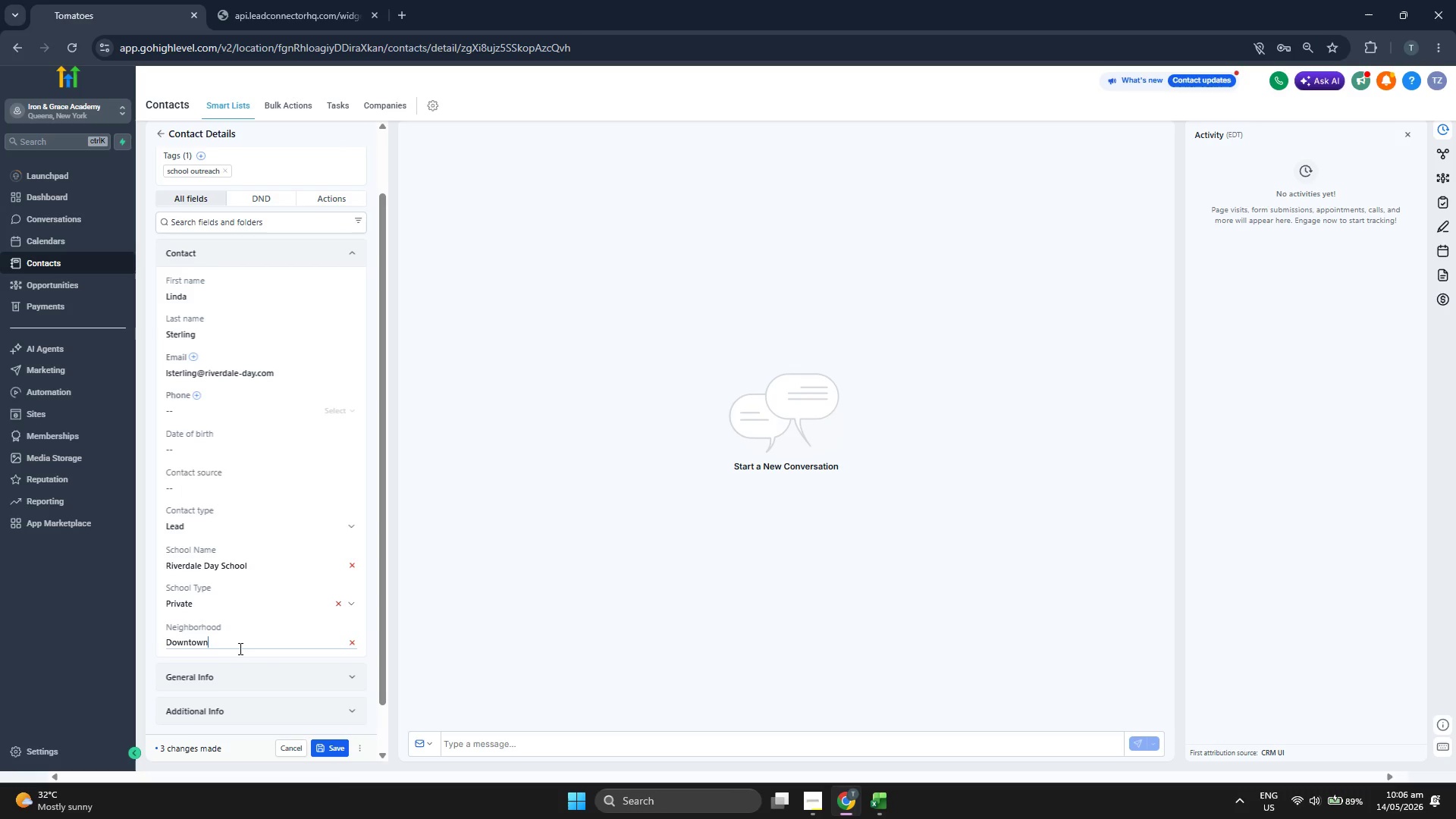 
key(Control+V)
 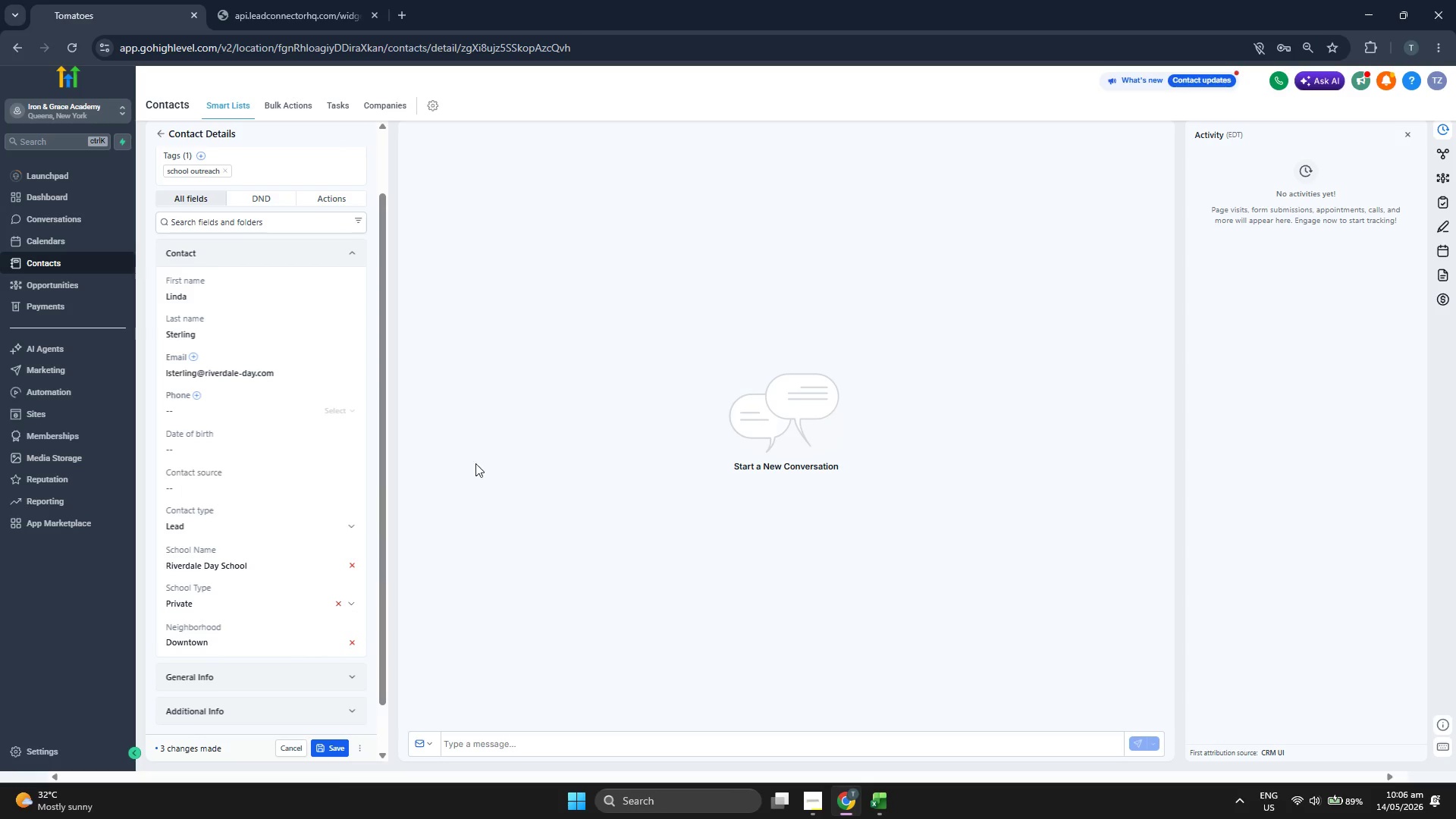 
scroll: coordinate [246, 413], scroll_direction: up, amount: 1.0
 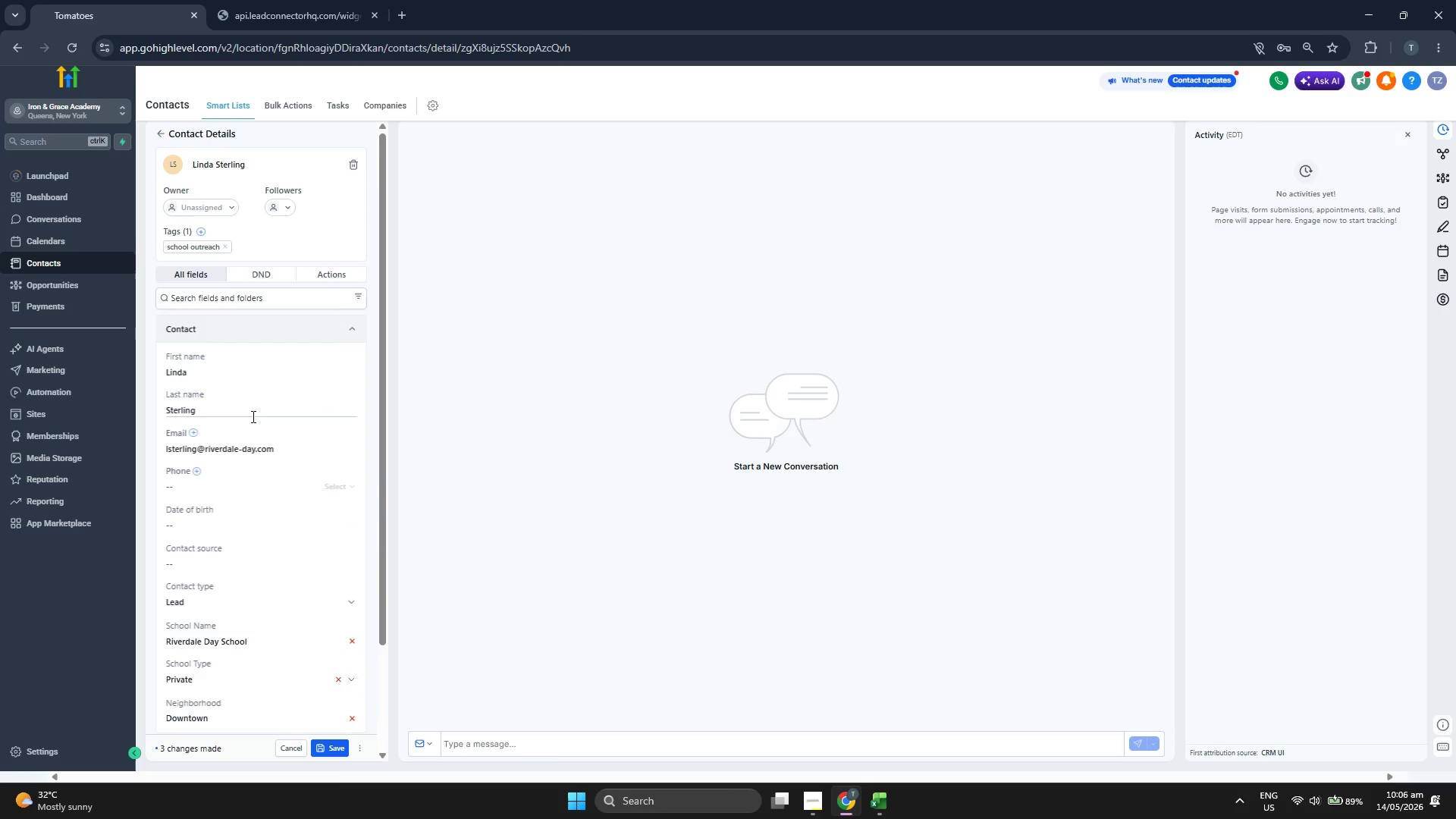 
scroll: coordinate [252, 416], scroll_direction: none, amount: 0.0
 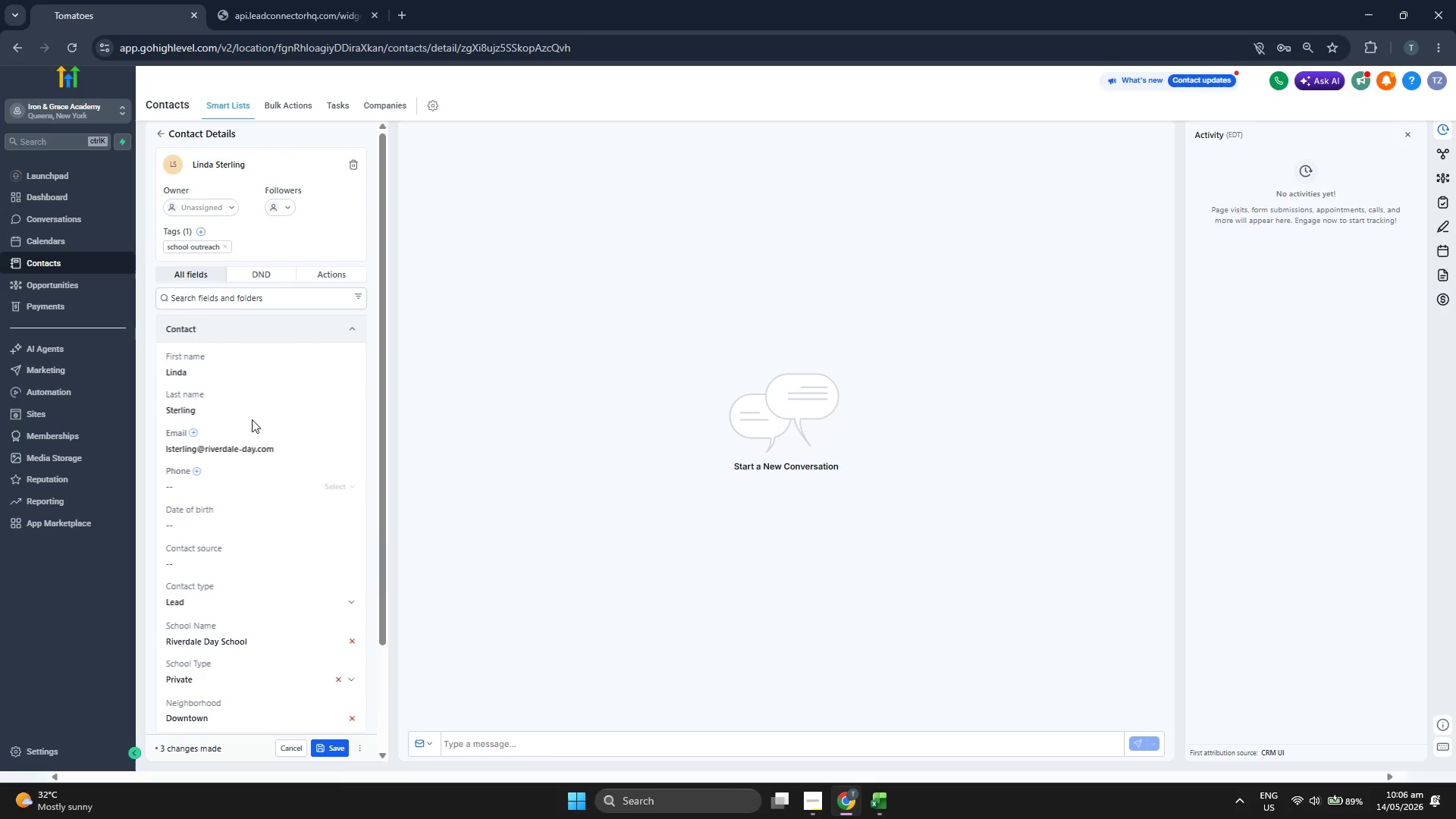 
scroll: coordinate [260, 416], scroll_direction: down, amount: 1.0
 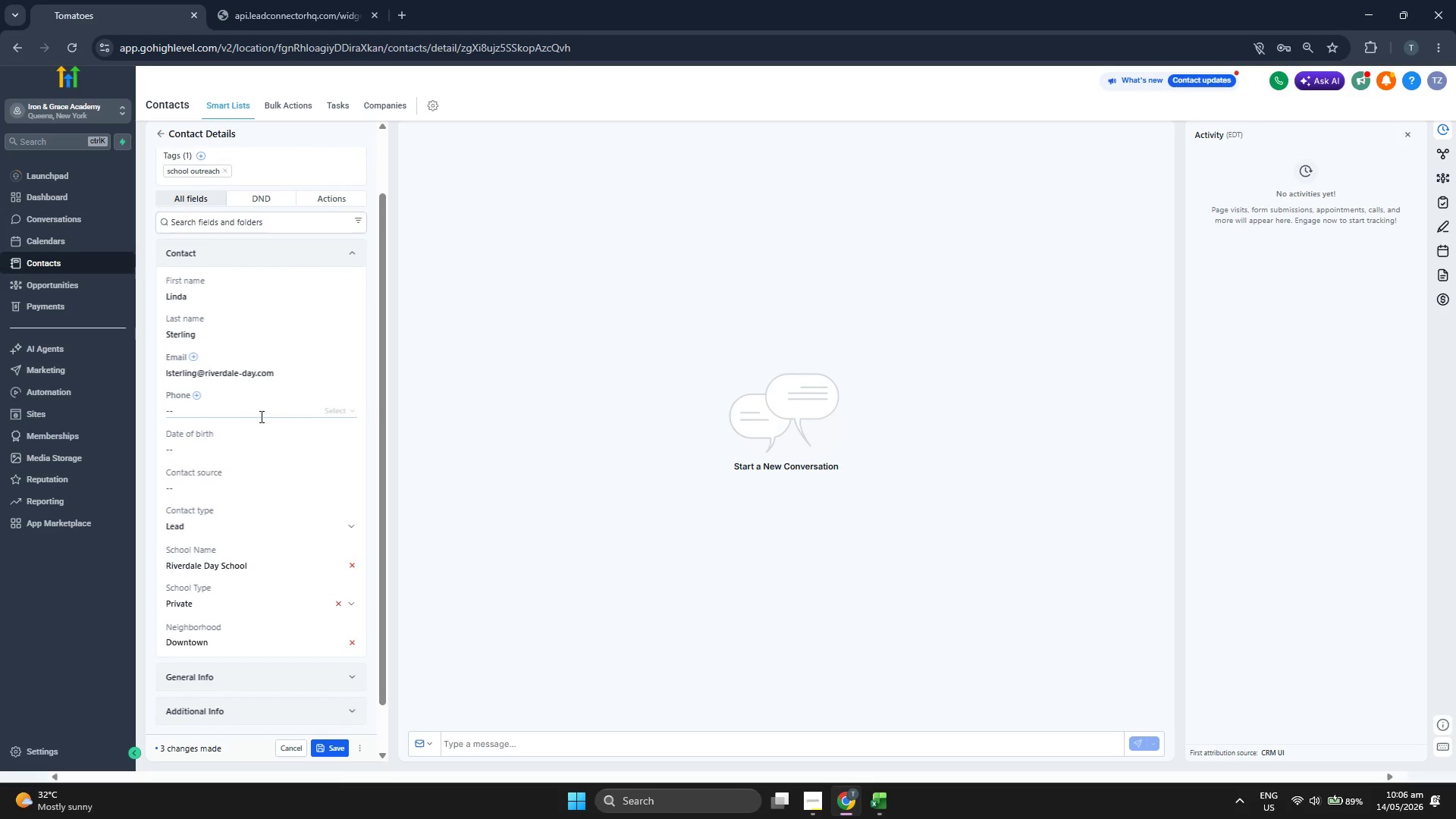 
scroll: coordinate [267, 429], scroll_direction: up, amount: 1.0
 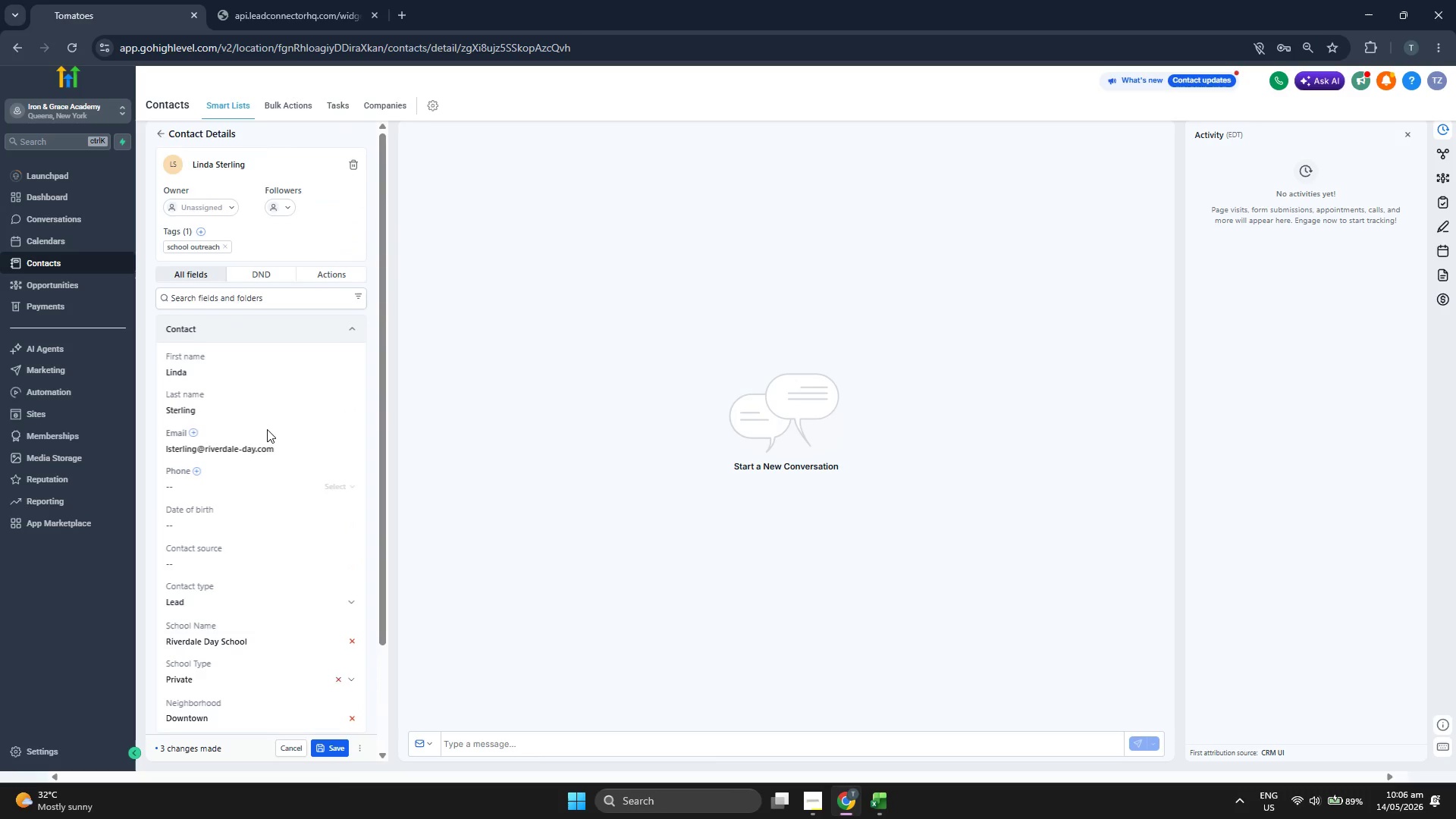 
scroll: coordinate [267, 429], scroll_direction: down, amount: 1.0
 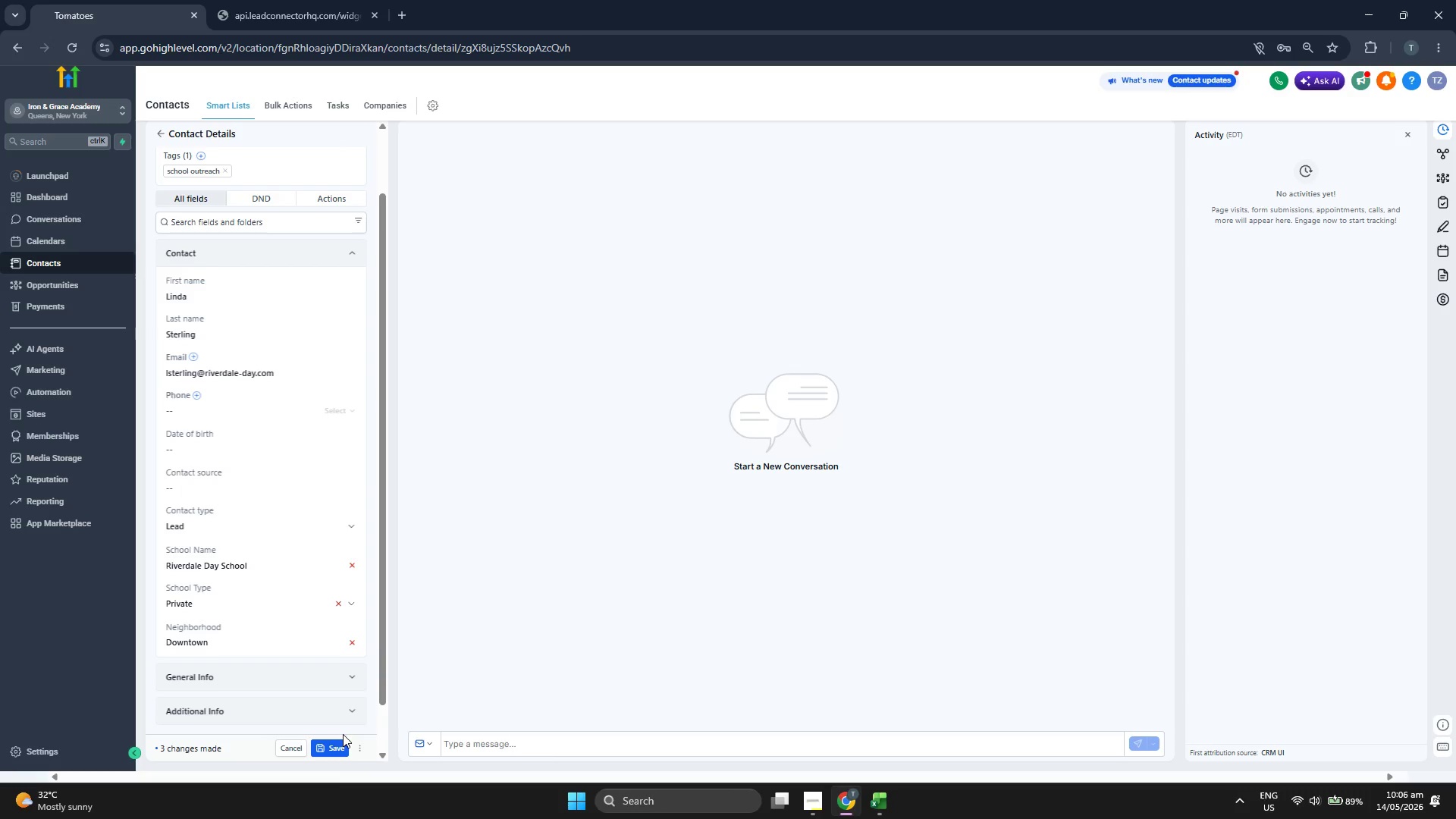 
left_click([342, 745])
 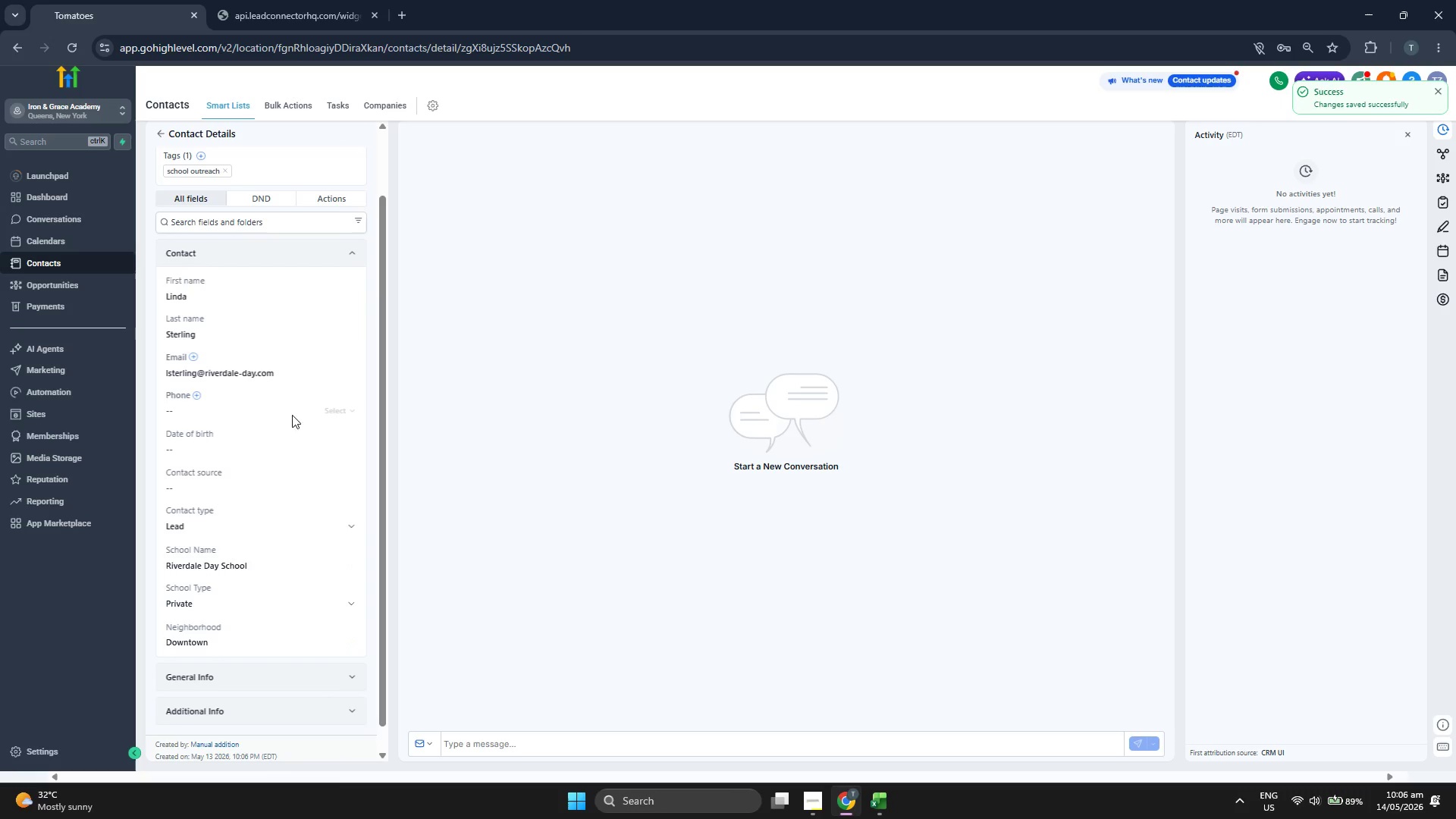 
scroll: coordinate [288, 410], scroll_direction: up, amount: 1.0
 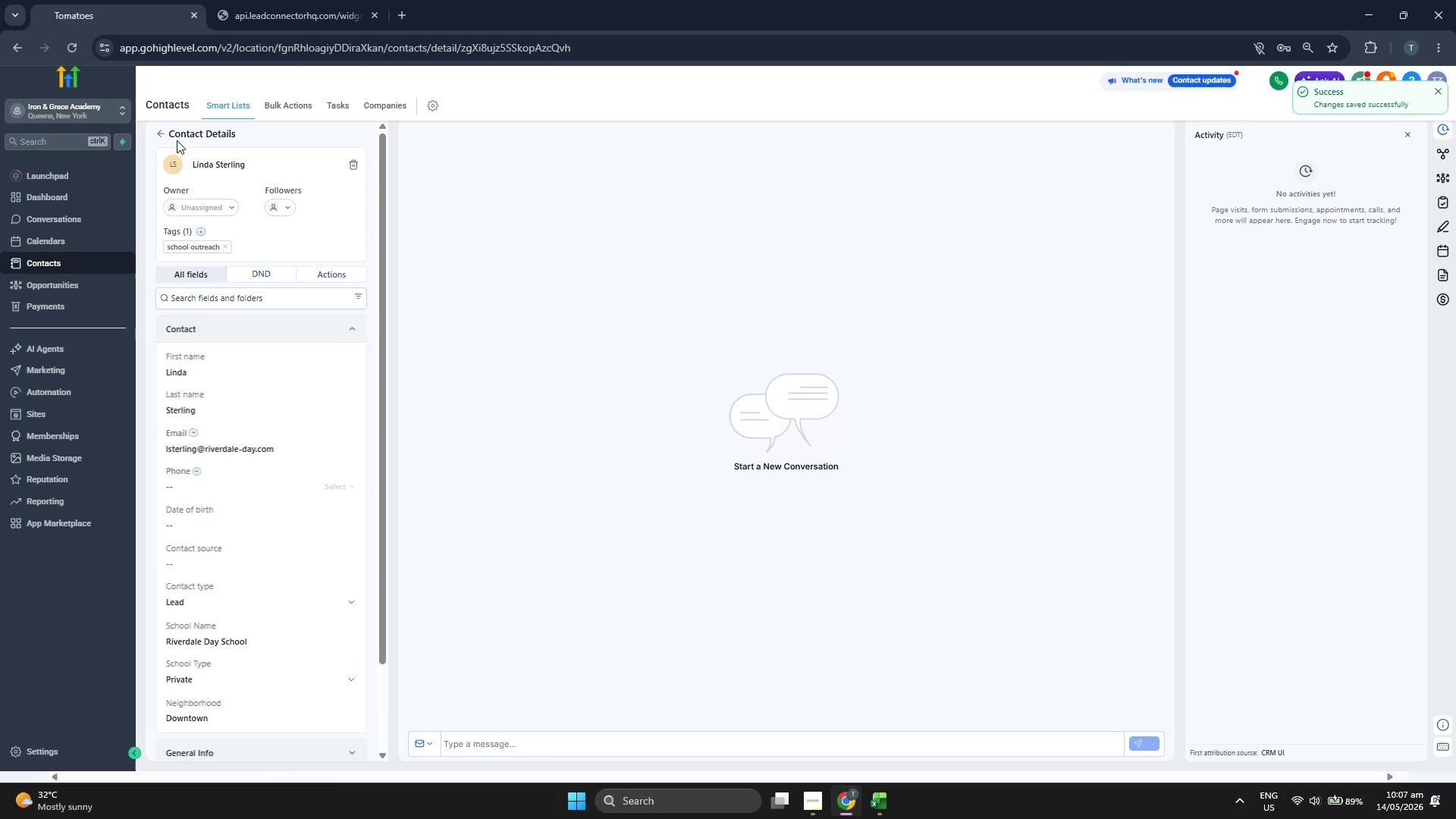 
left_click([162, 130])
 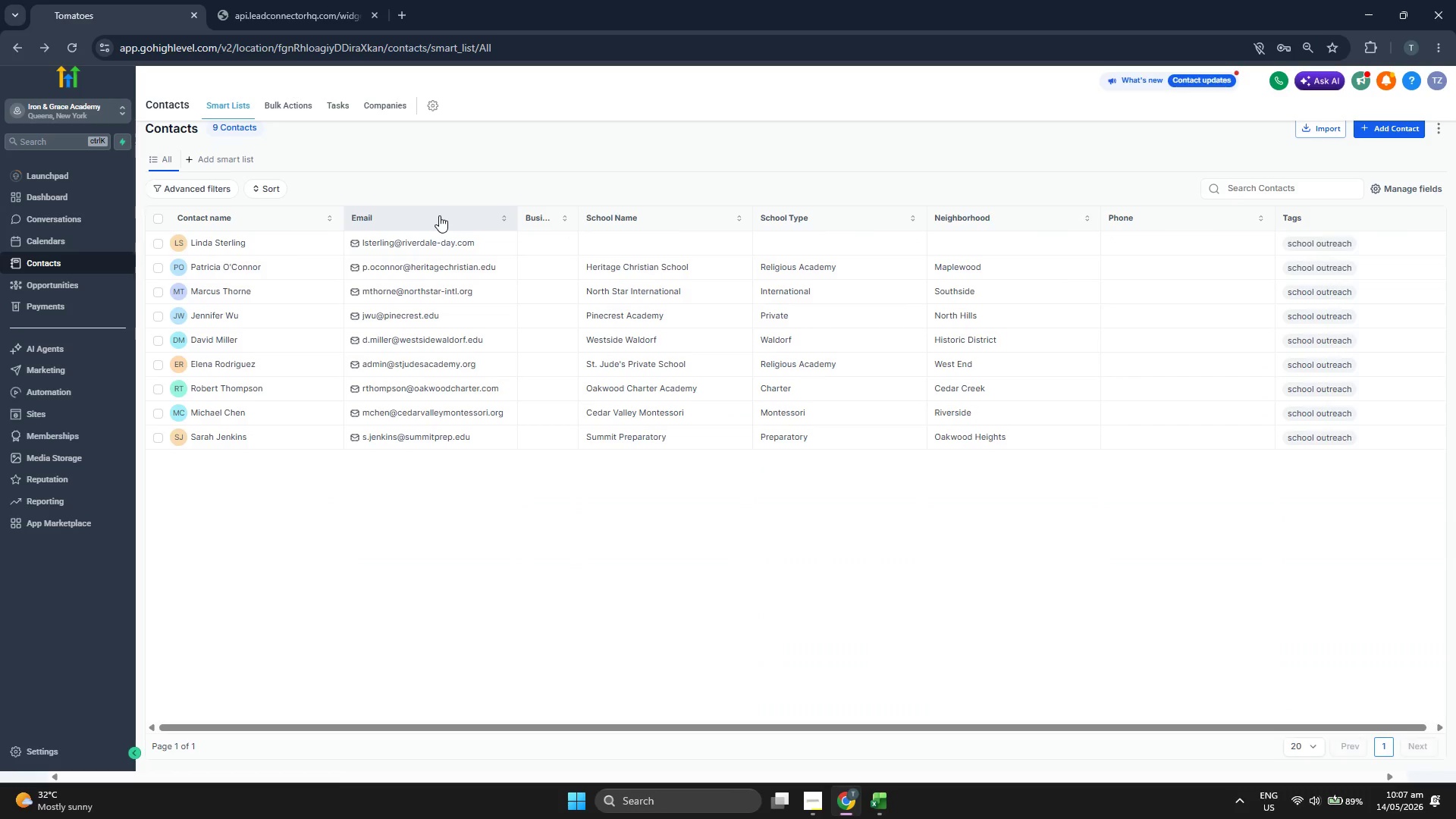 
wait(9.3)
 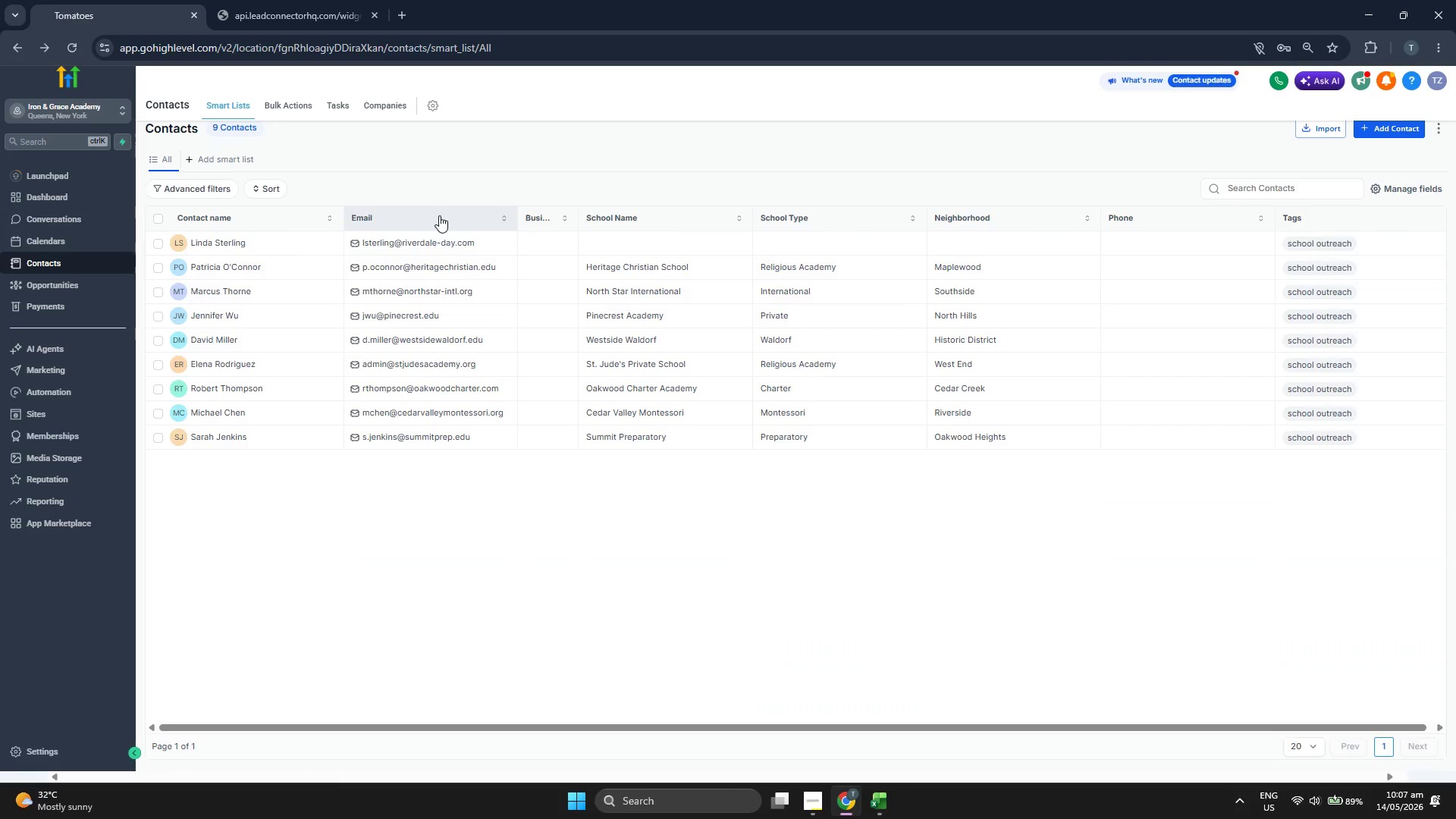 
left_click([1381, 126])
 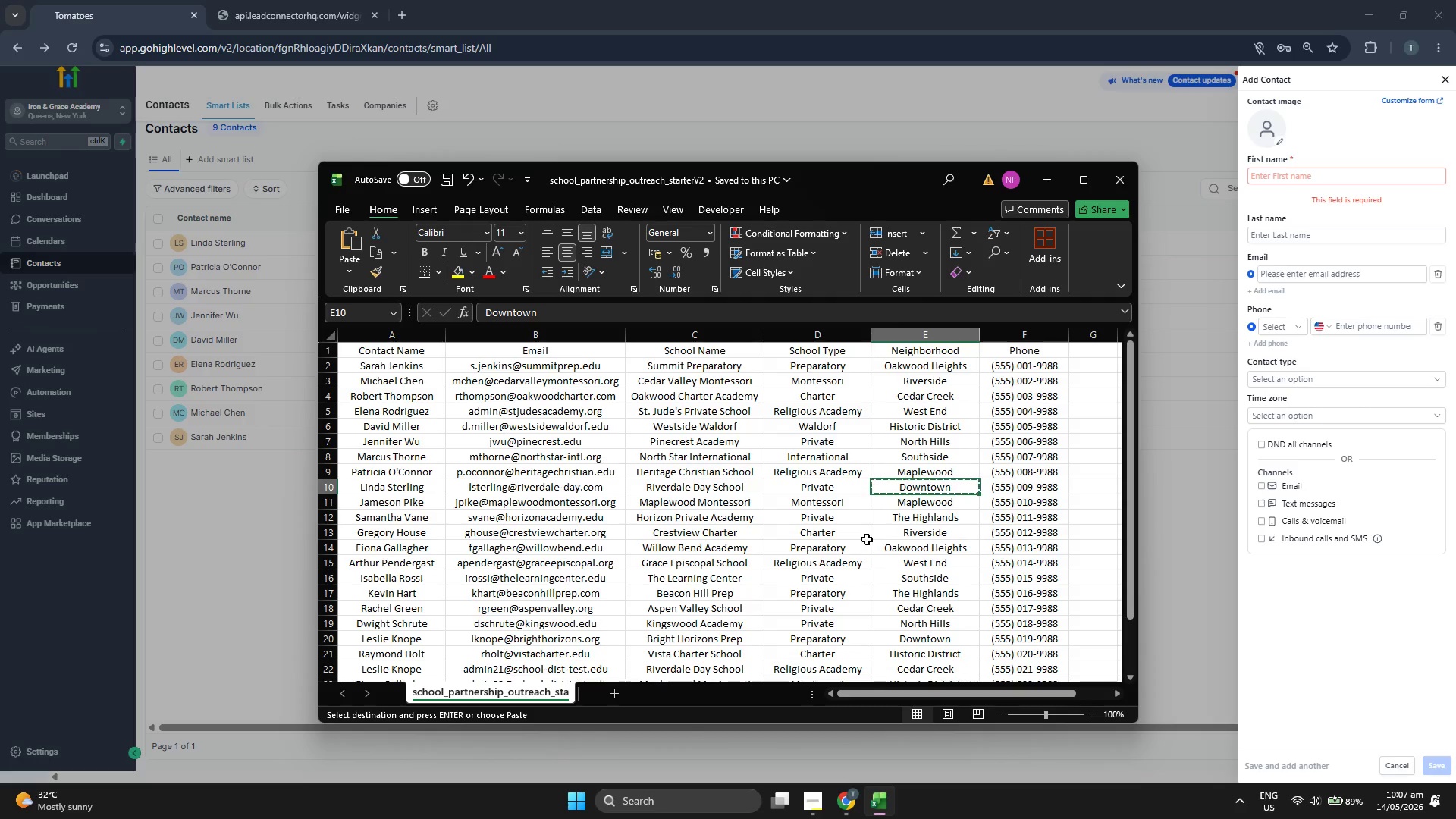 
key(ArrowDown)
 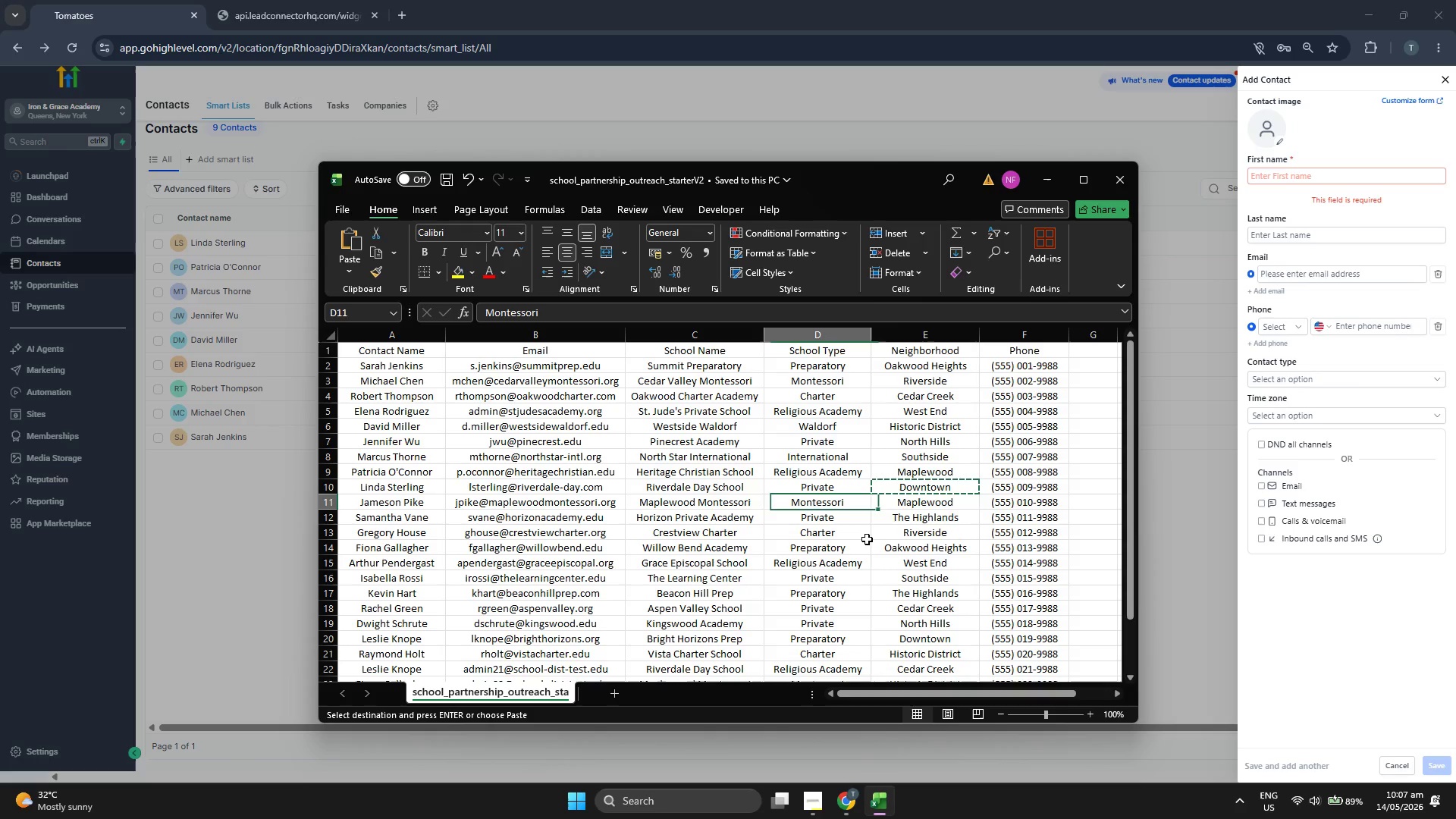 
key(ArrowLeft)
 